 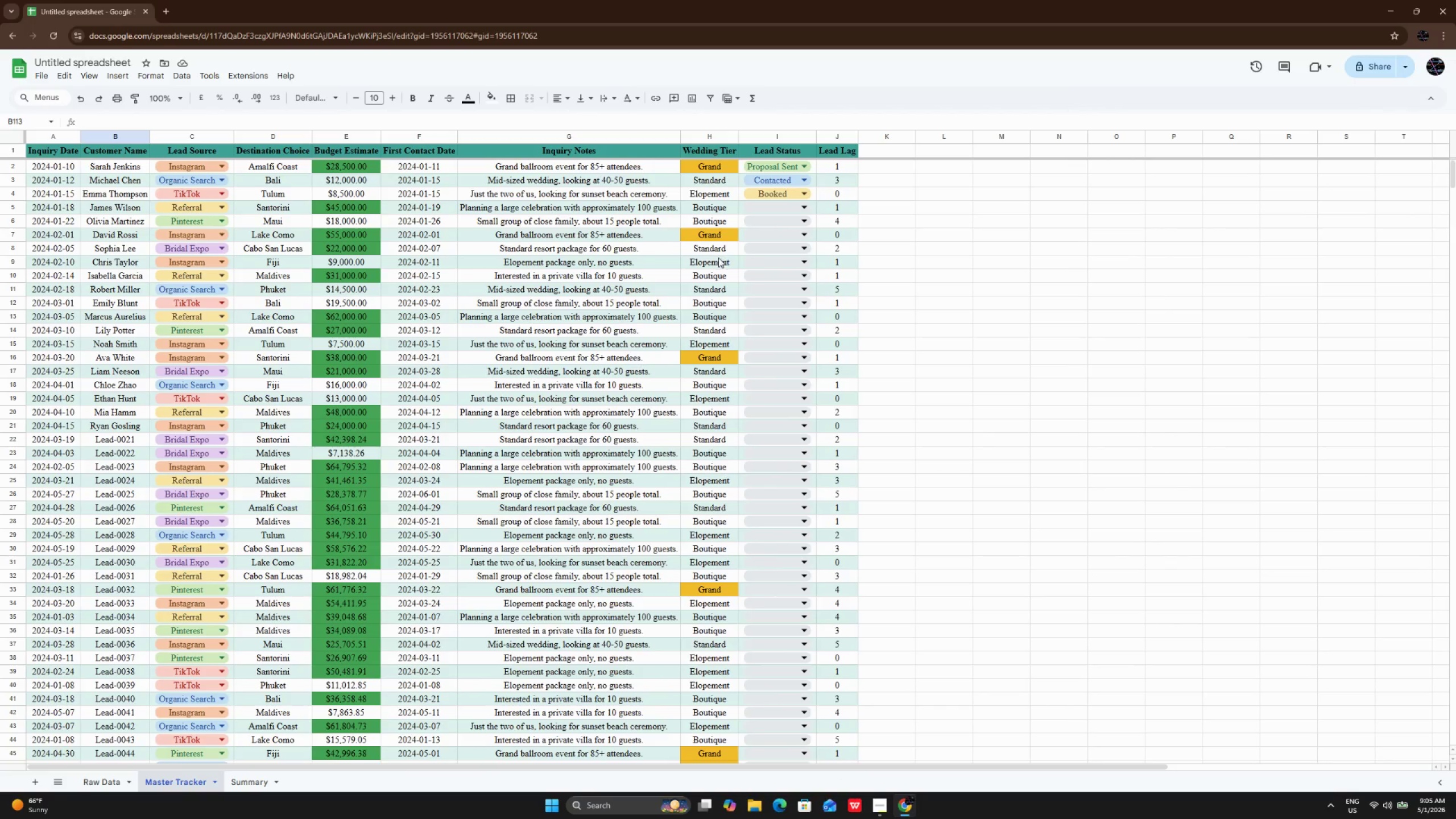 
left_click([768, 213])
 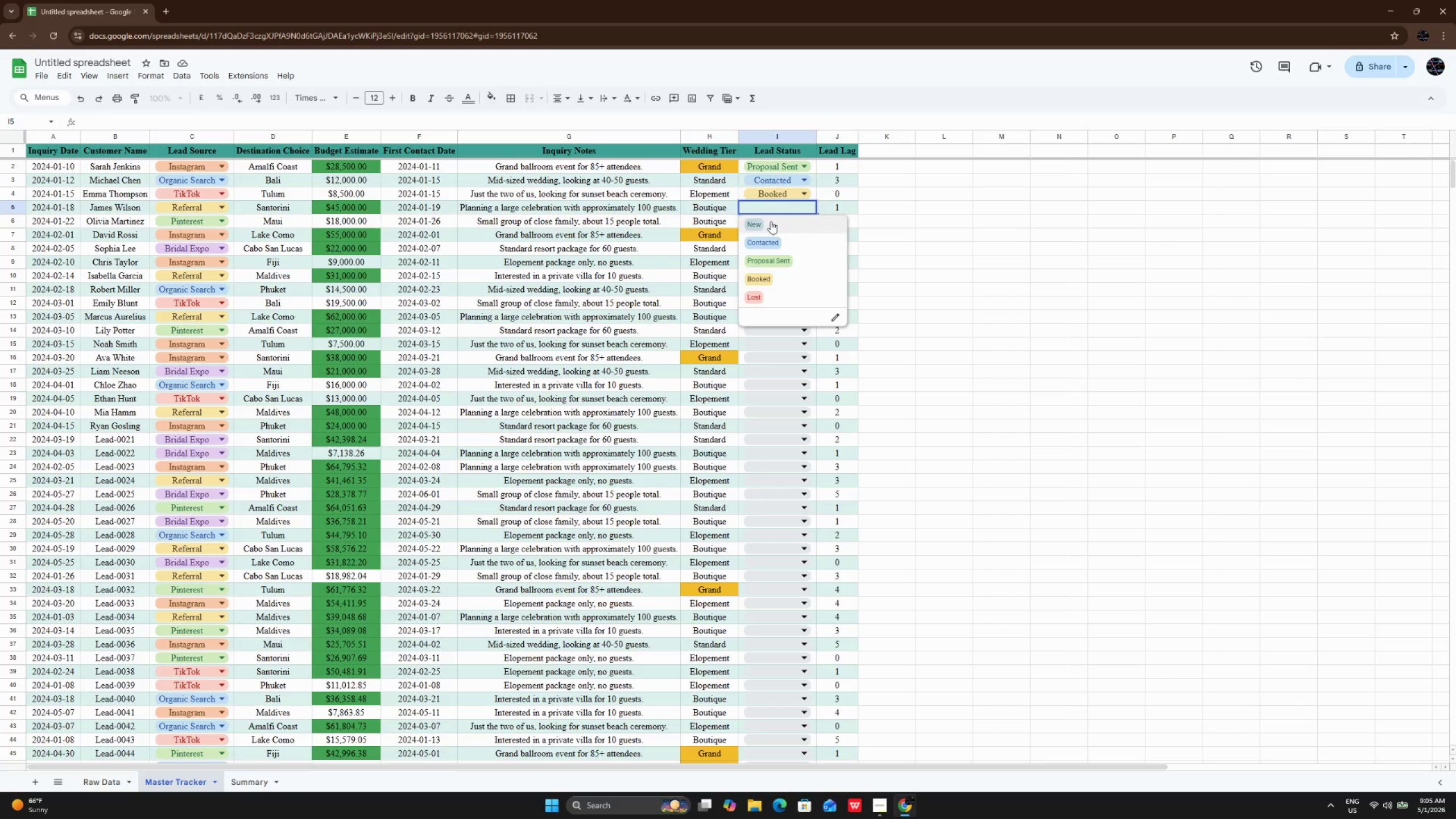 
left_click([771, 221])
 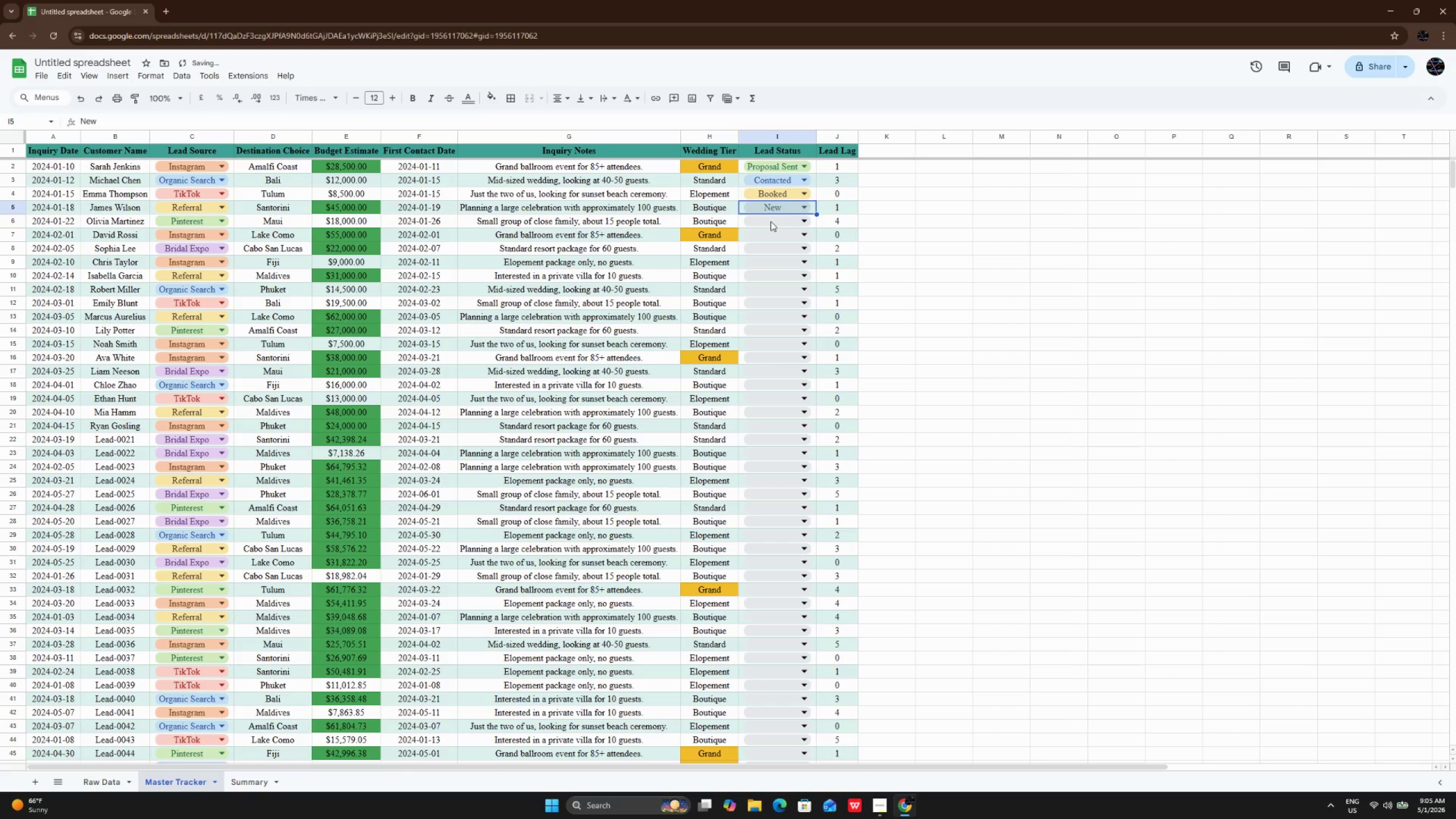 
left_click([771, 221])
 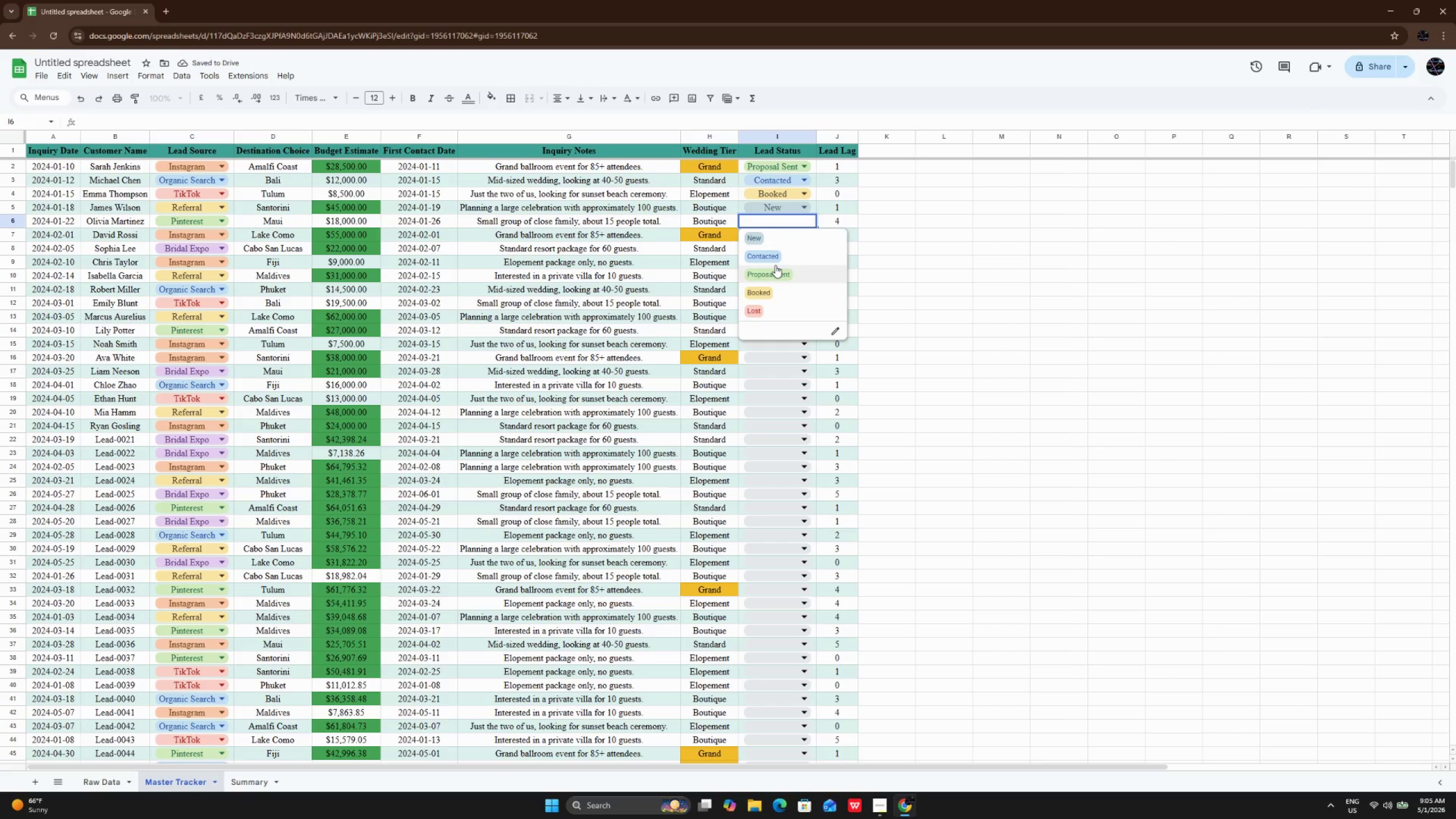 
left_click([778, 262])
 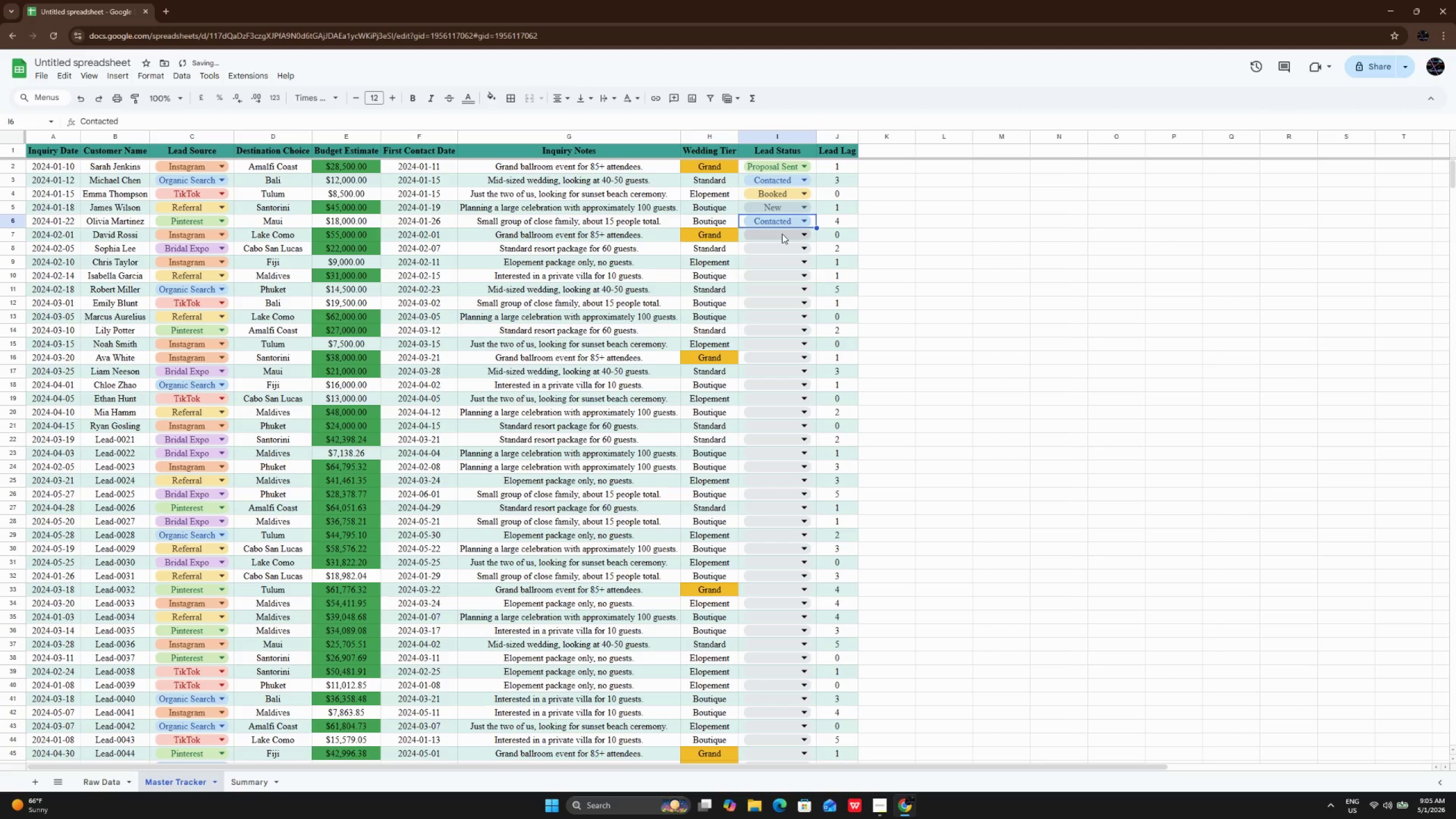 
left_click([782, 234])
 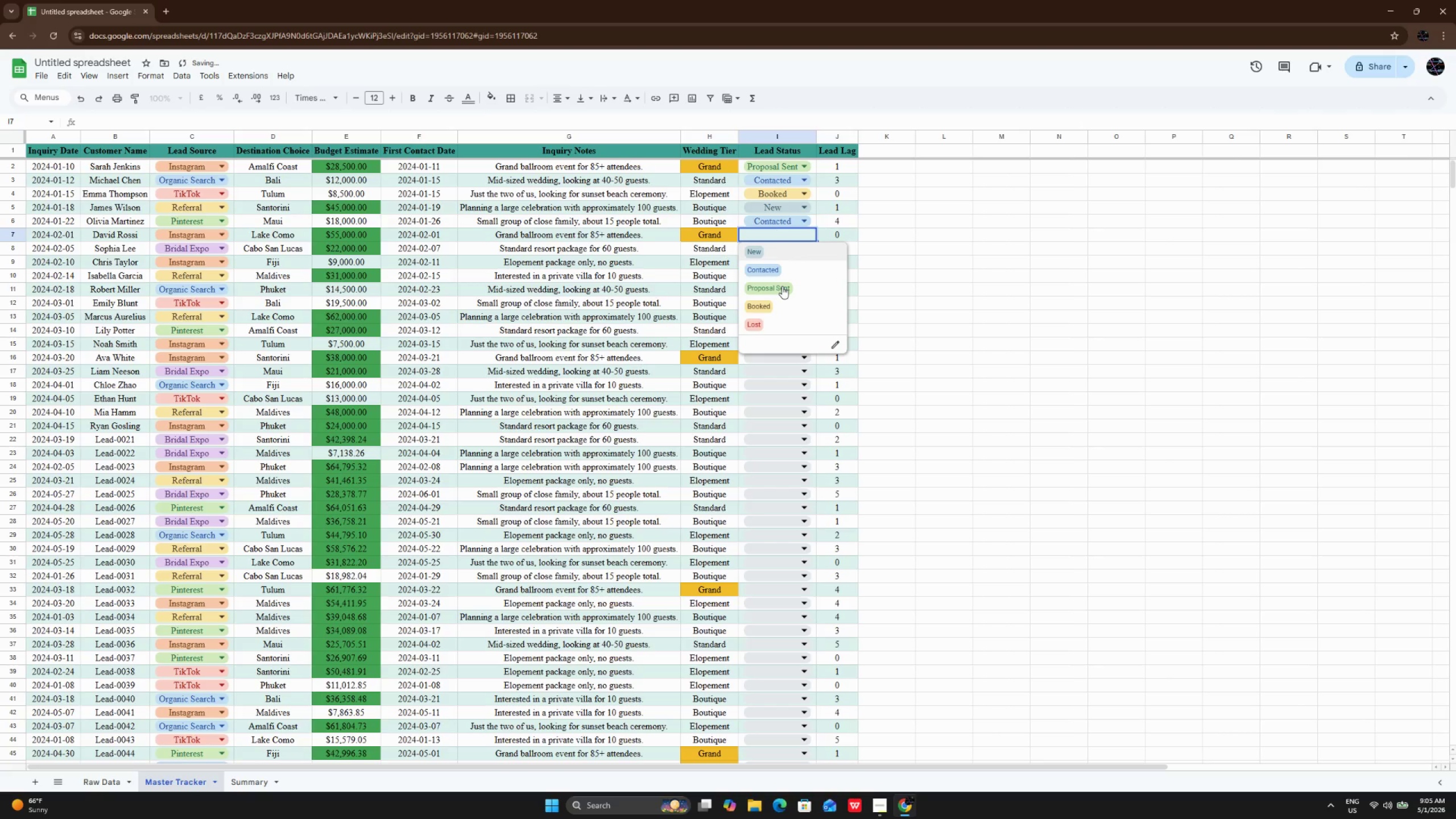 
left_click([782, 286])
 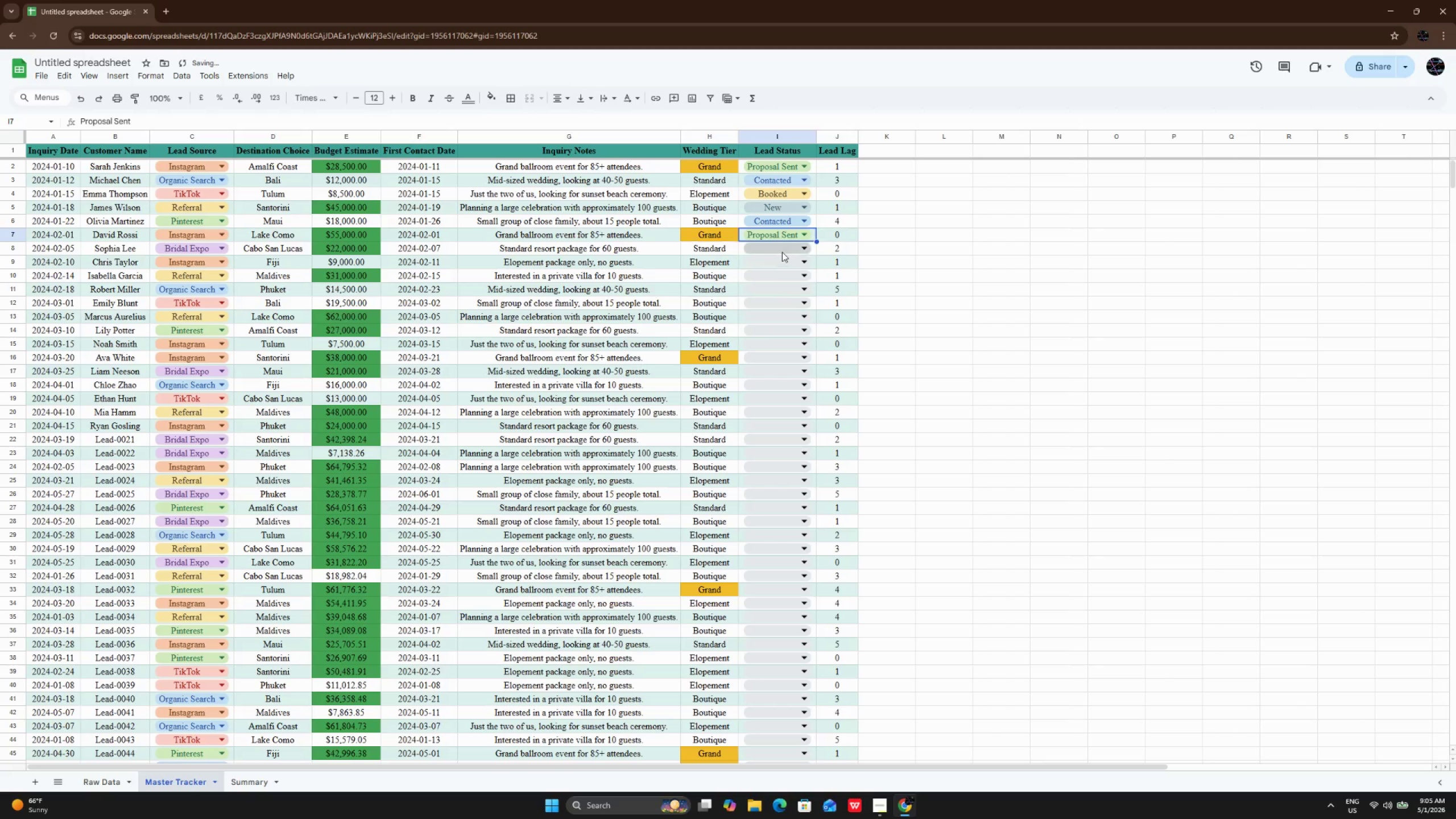 
left_click([782, 251])
 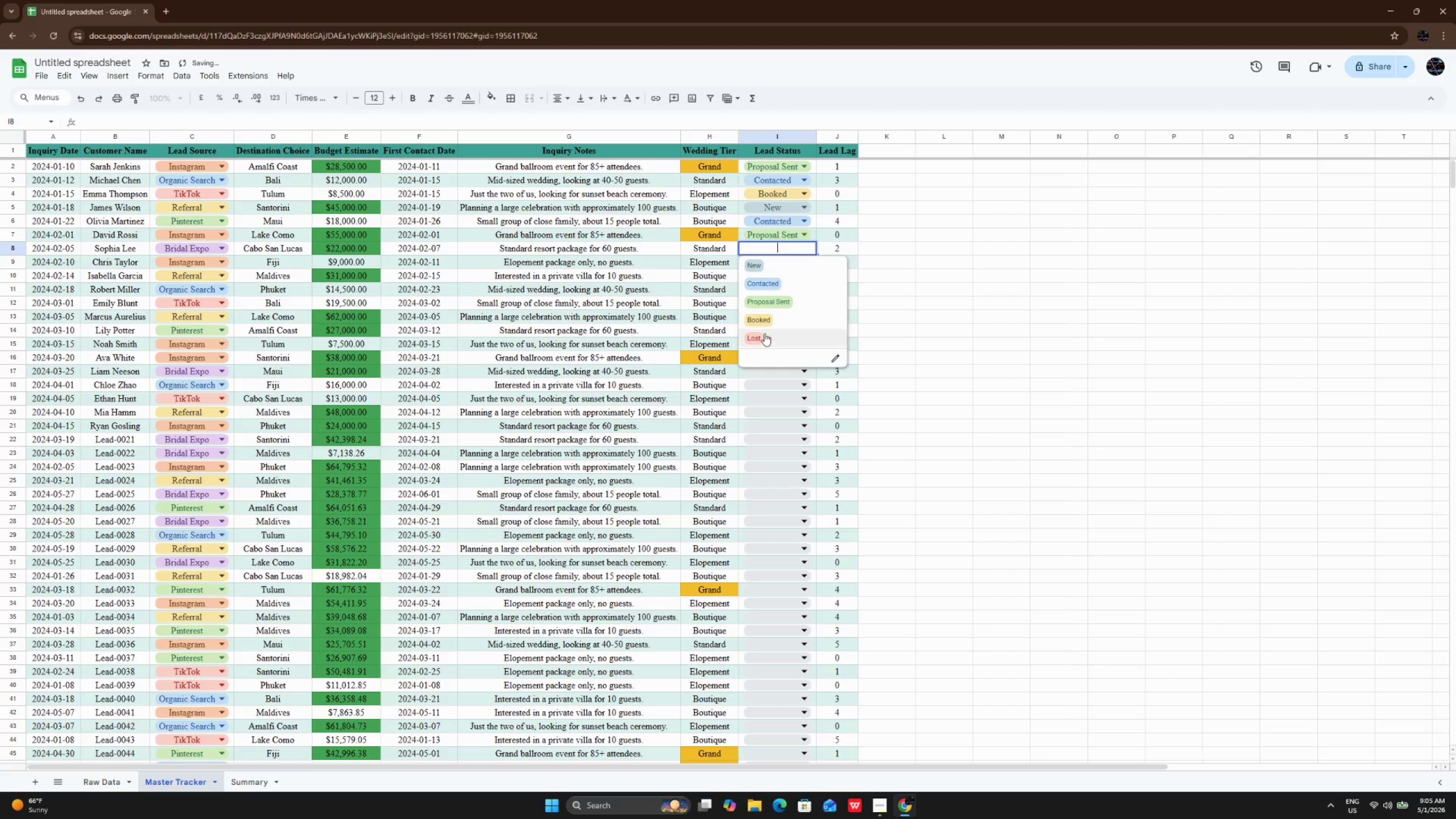 
left_click([764, 334])
 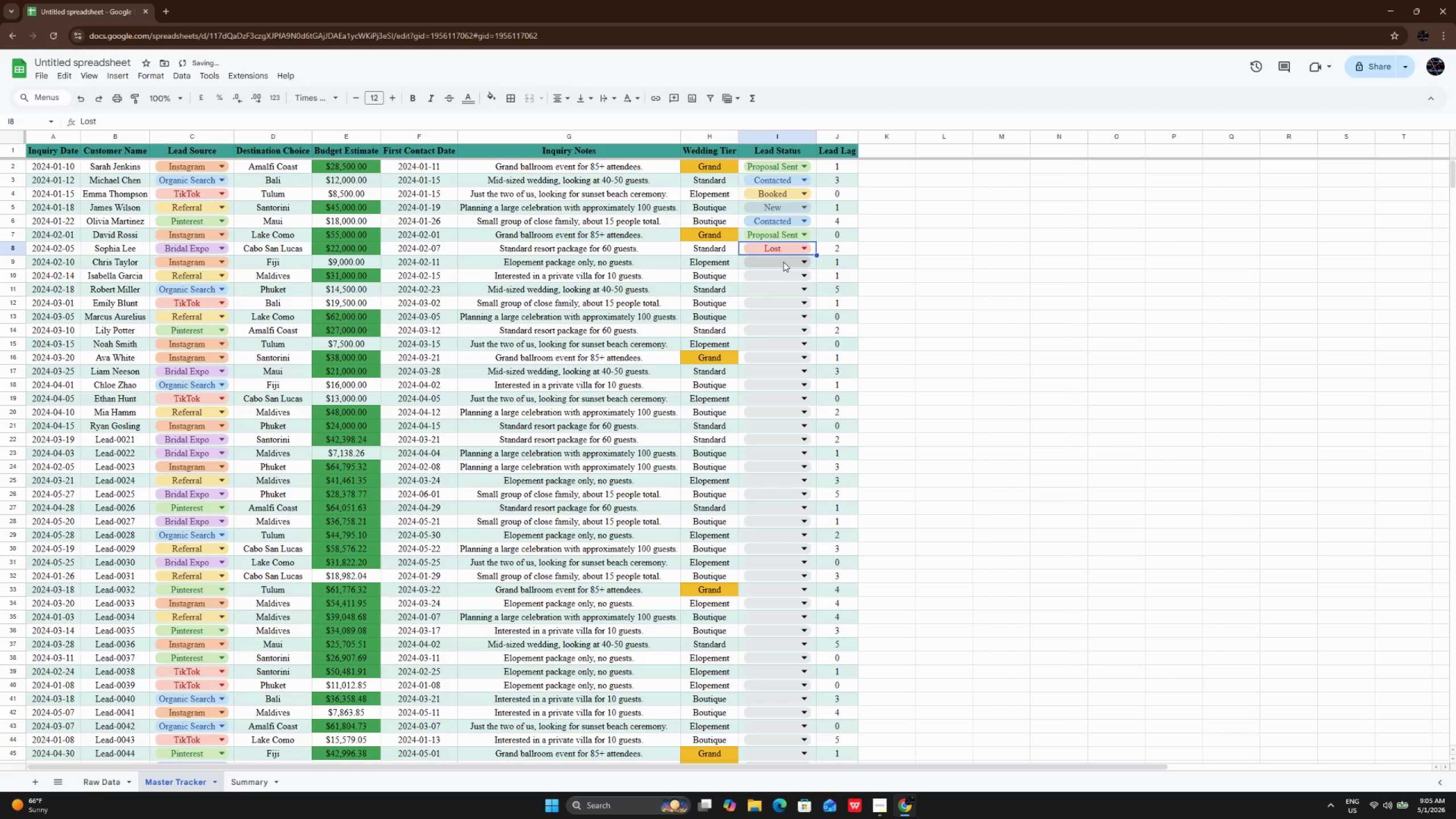 
left_click([783, 262])
 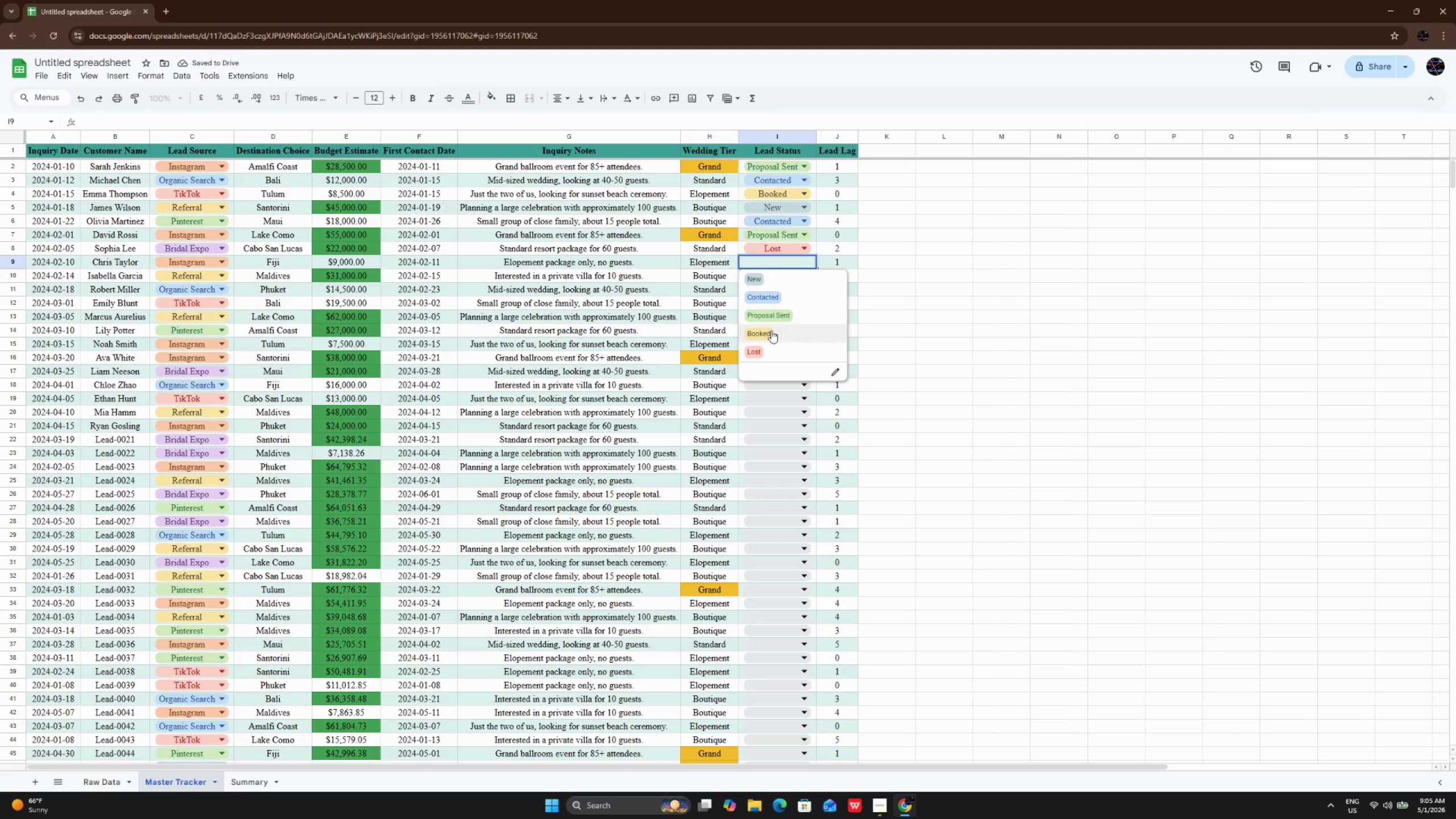 
left_click([771, 330])
 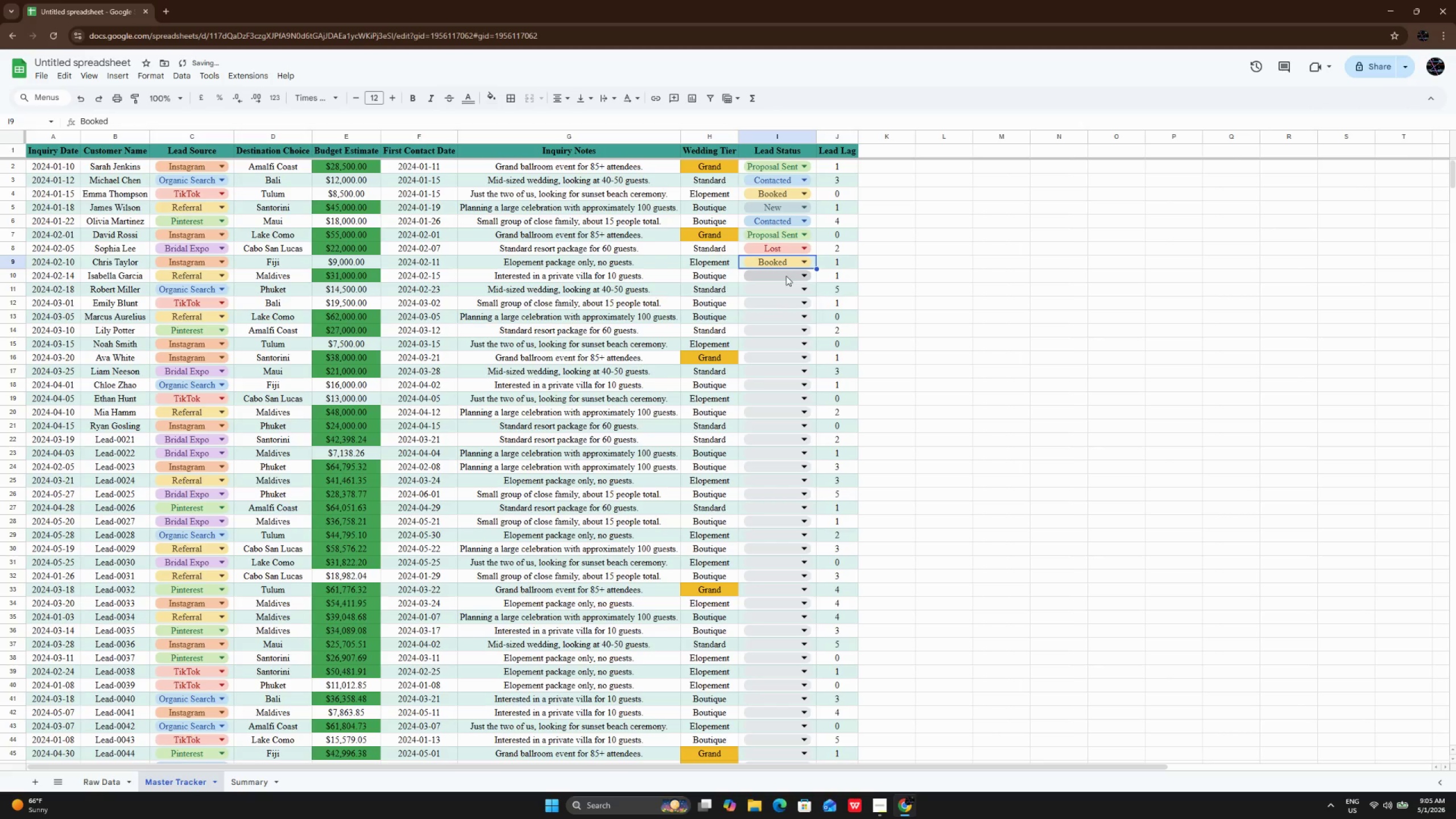 
left_click([786, 276])
 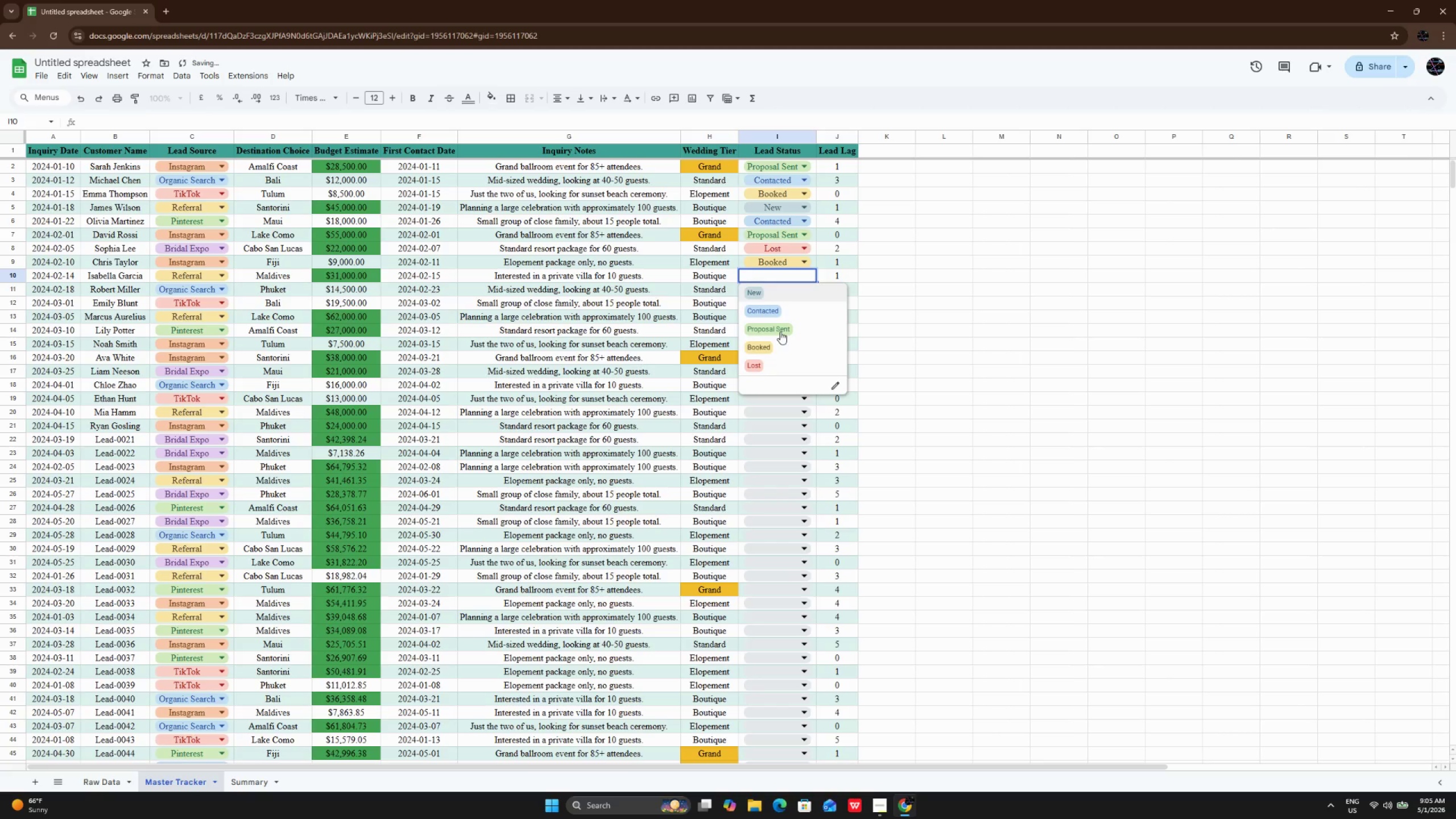 
left_click([780, 332])
 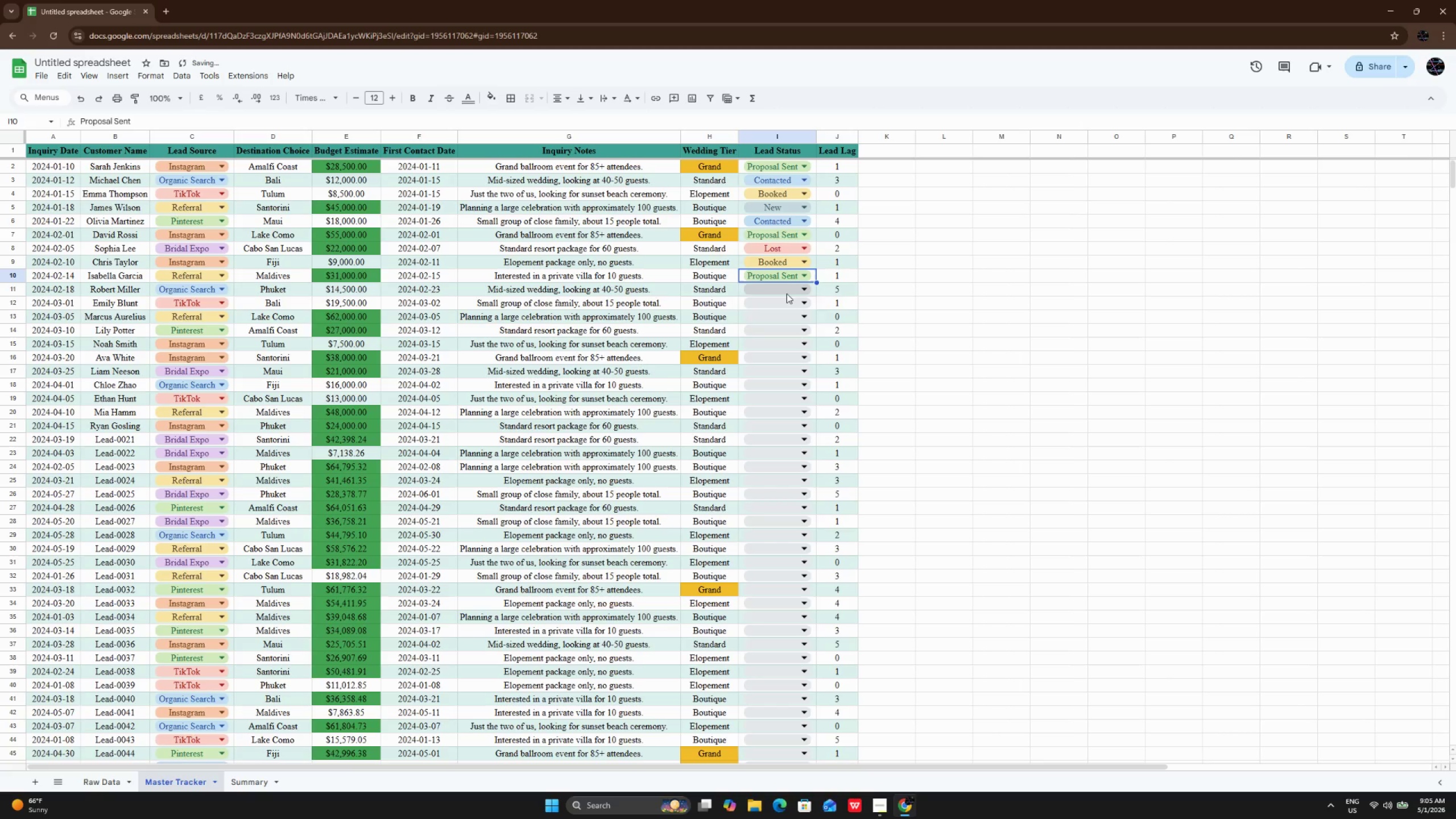 
left_click([787, 293])
 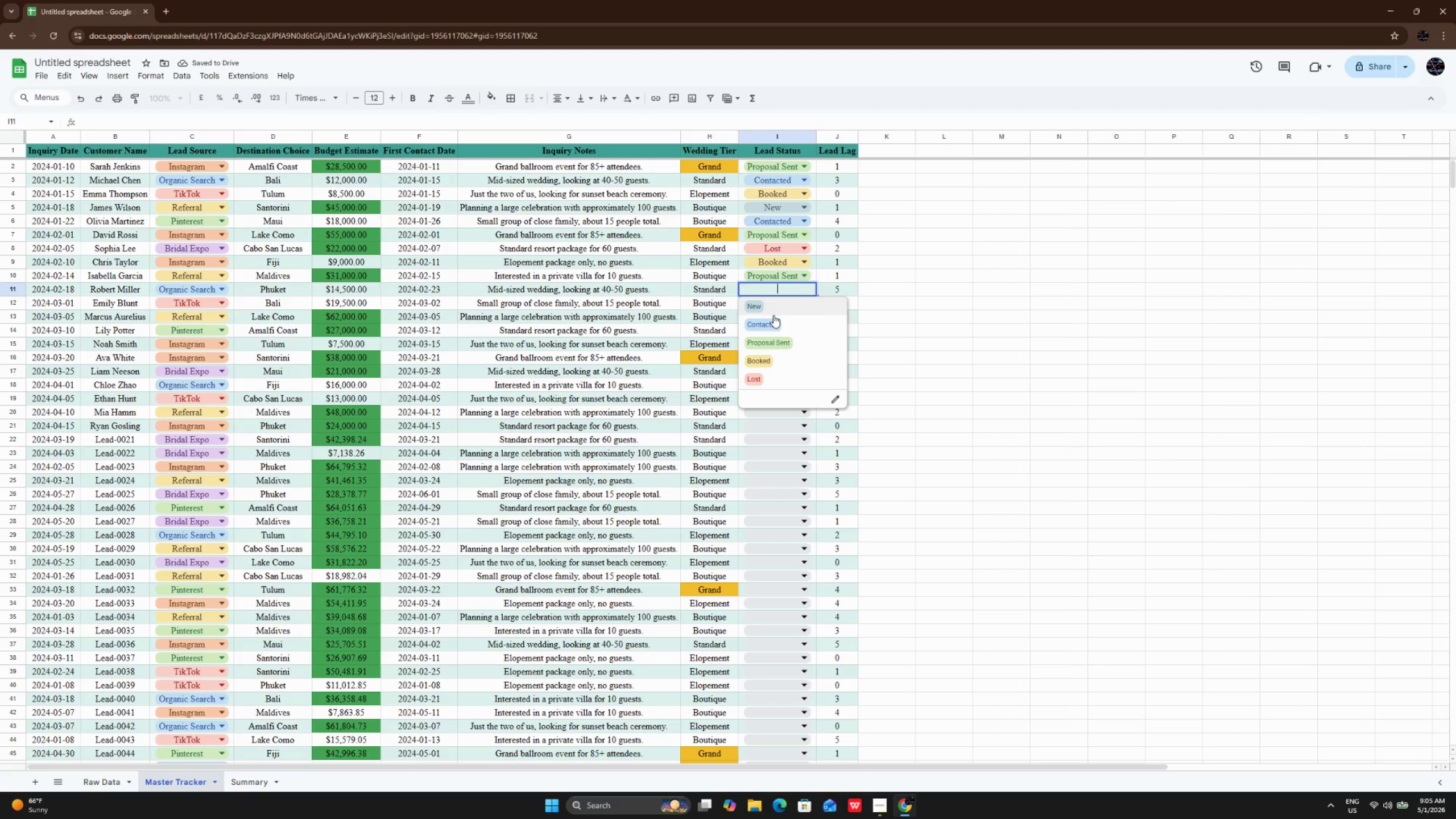 
left_click([774, 322])
 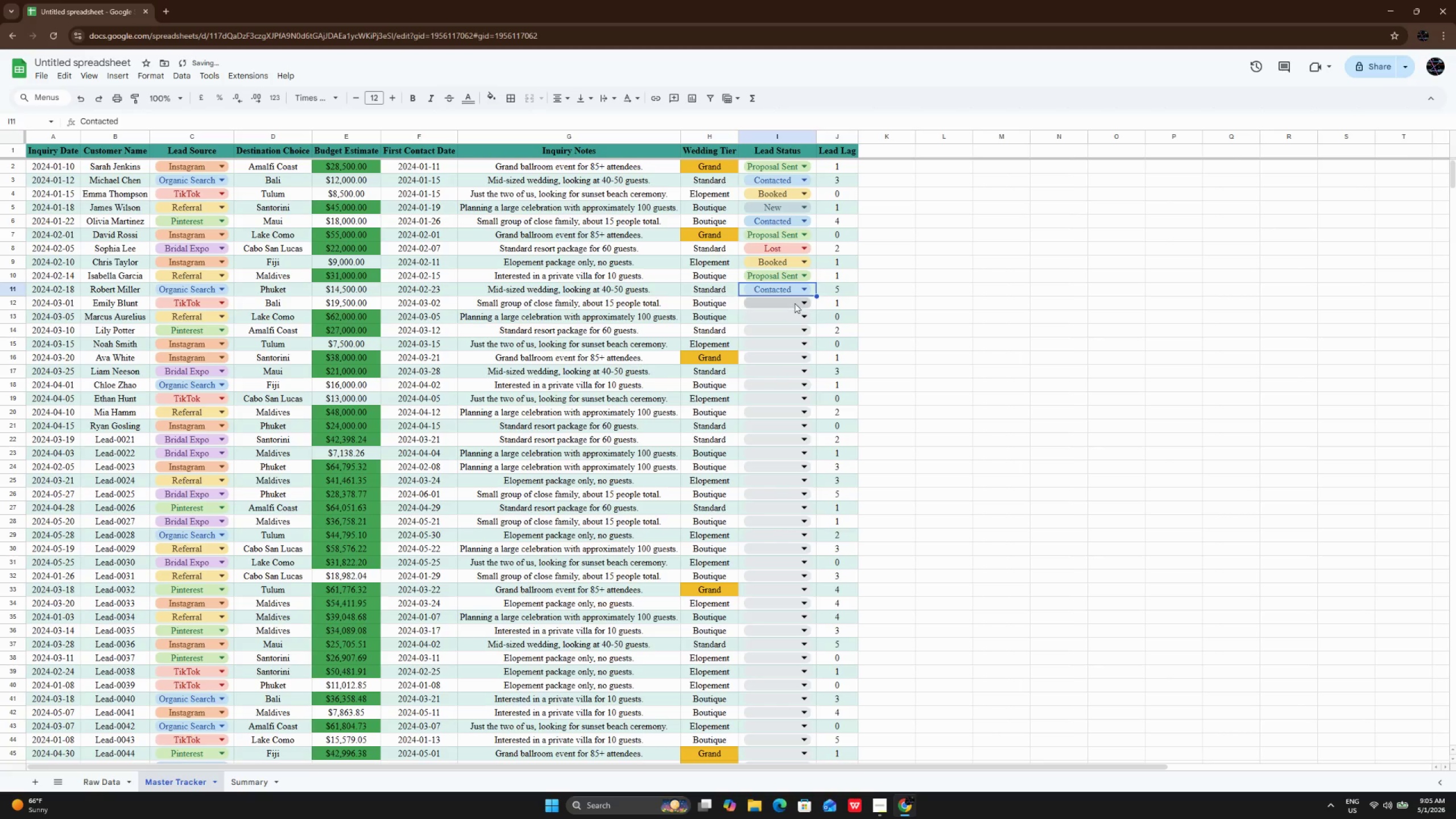 
left_click([795, 303])
 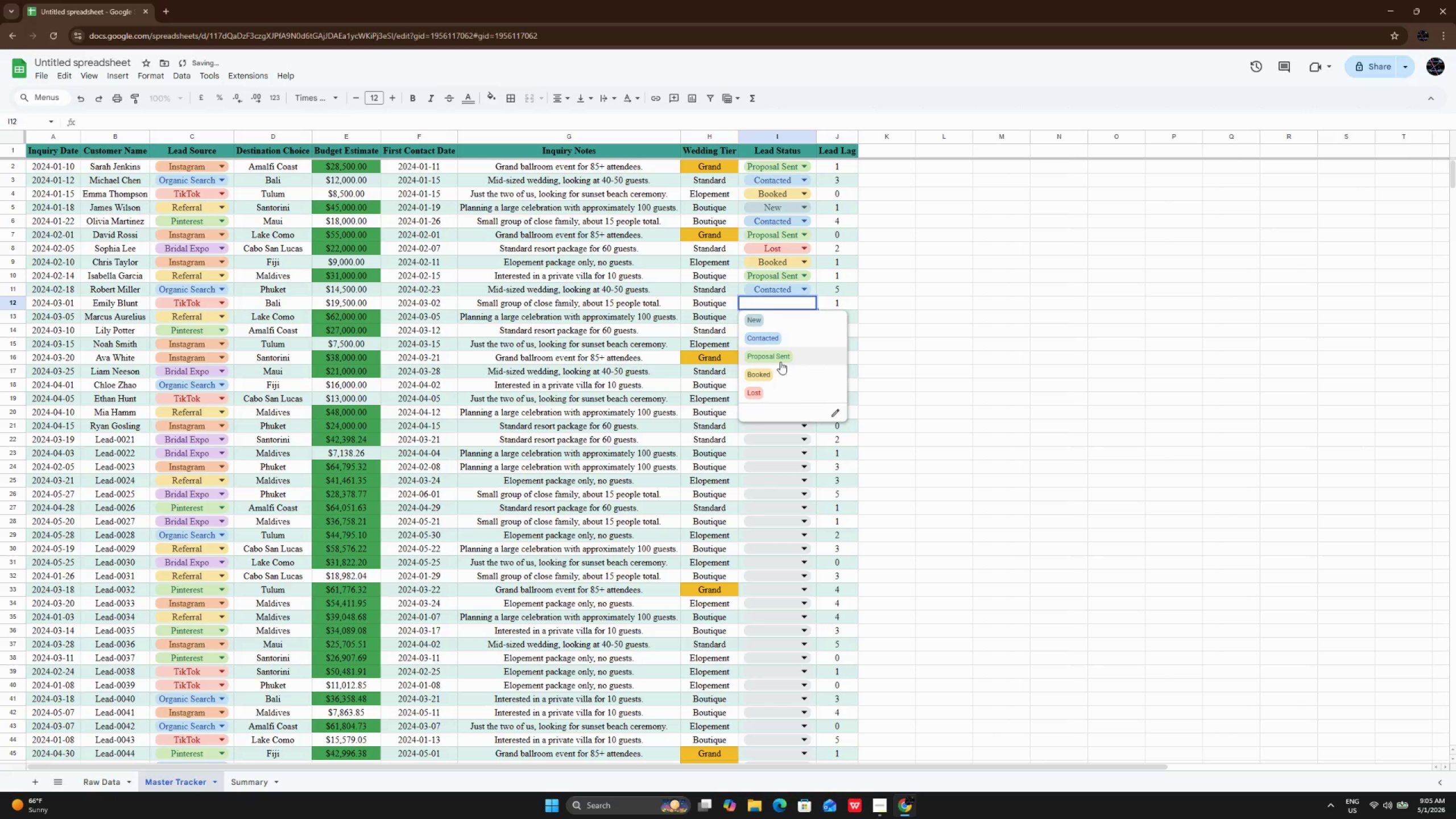 
left_click([780, 362])
 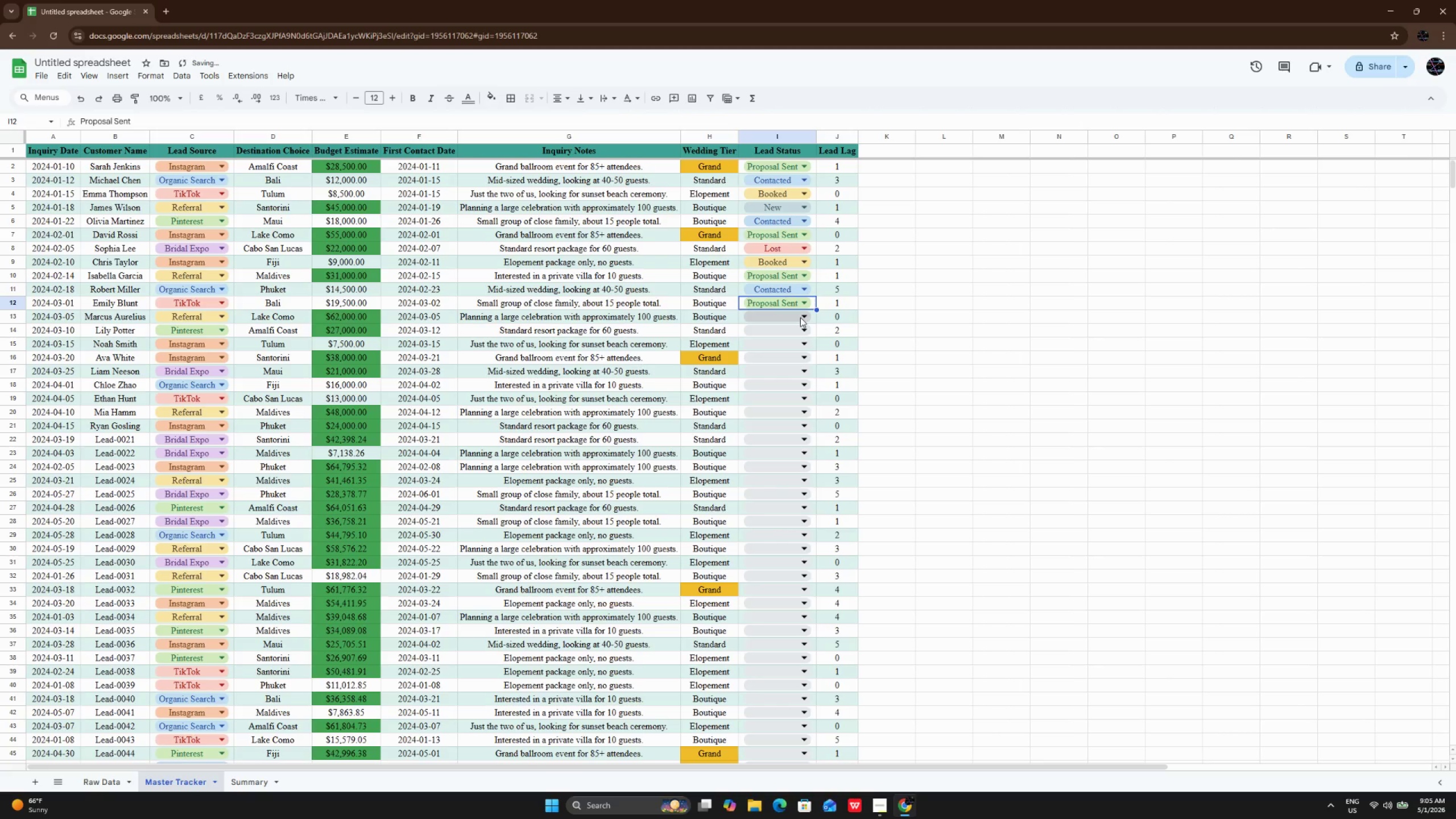 
left_click([800, 317])
 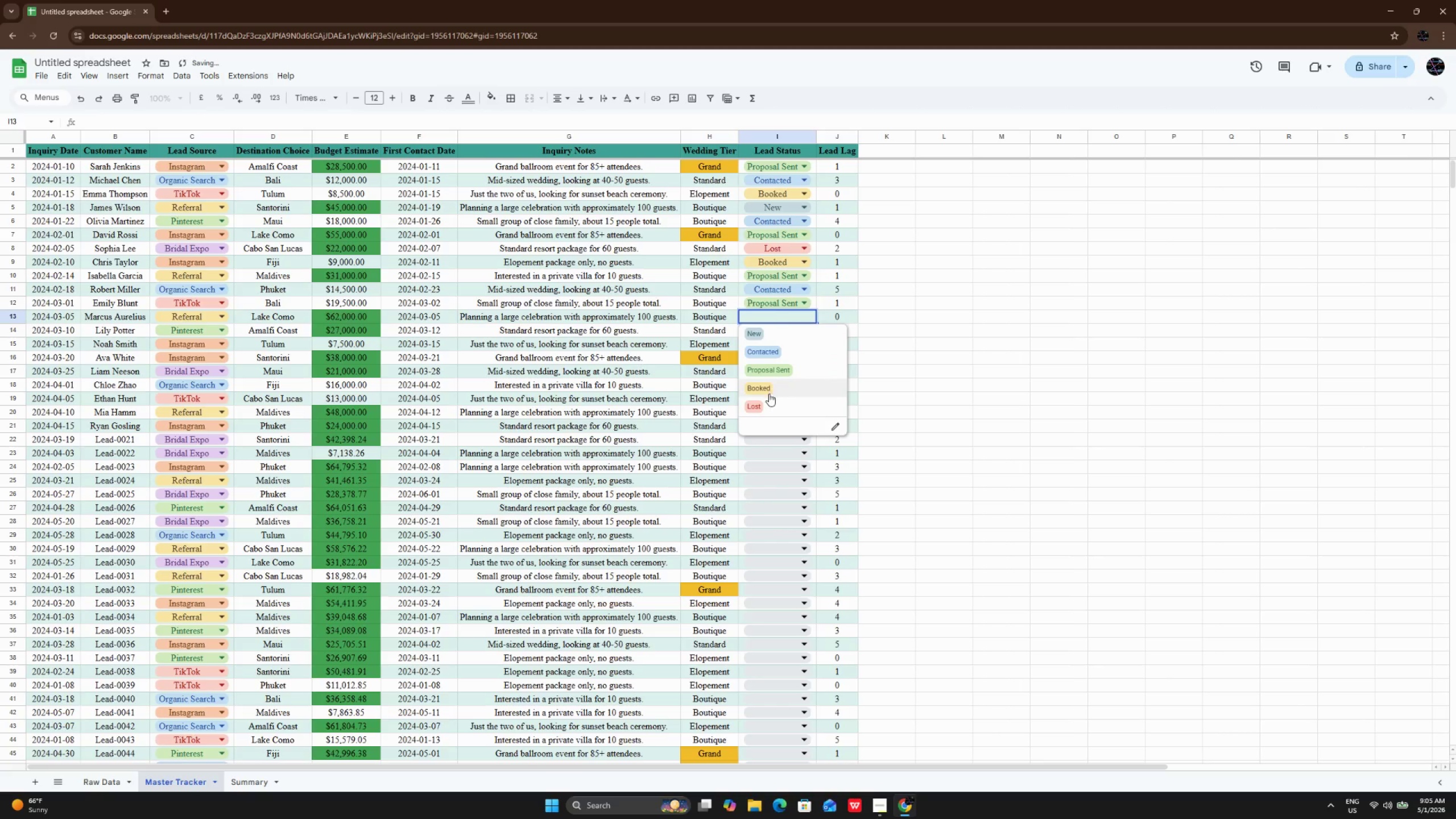 
left_click([769, 394])
 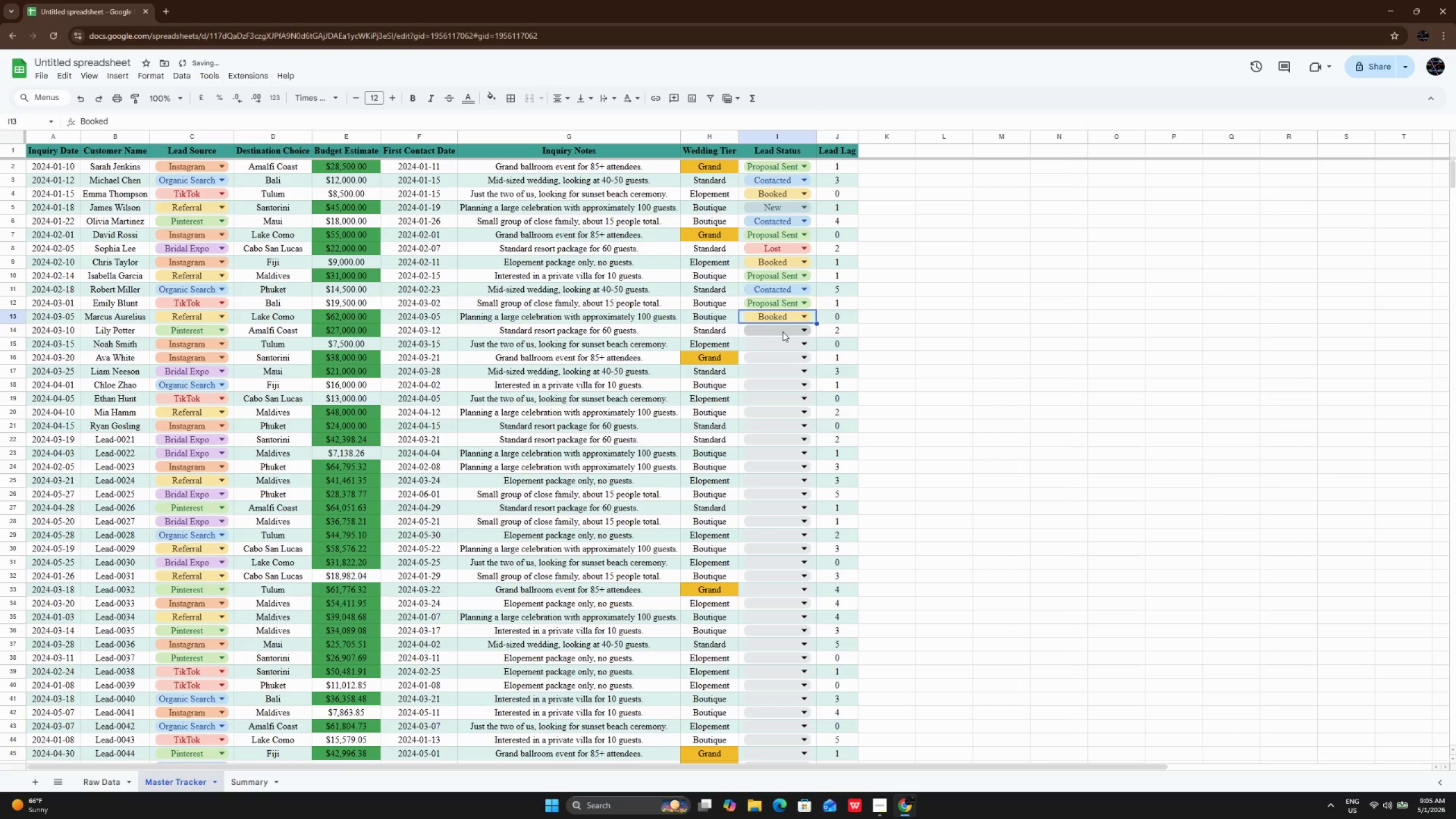 
left_click([783, 331])
 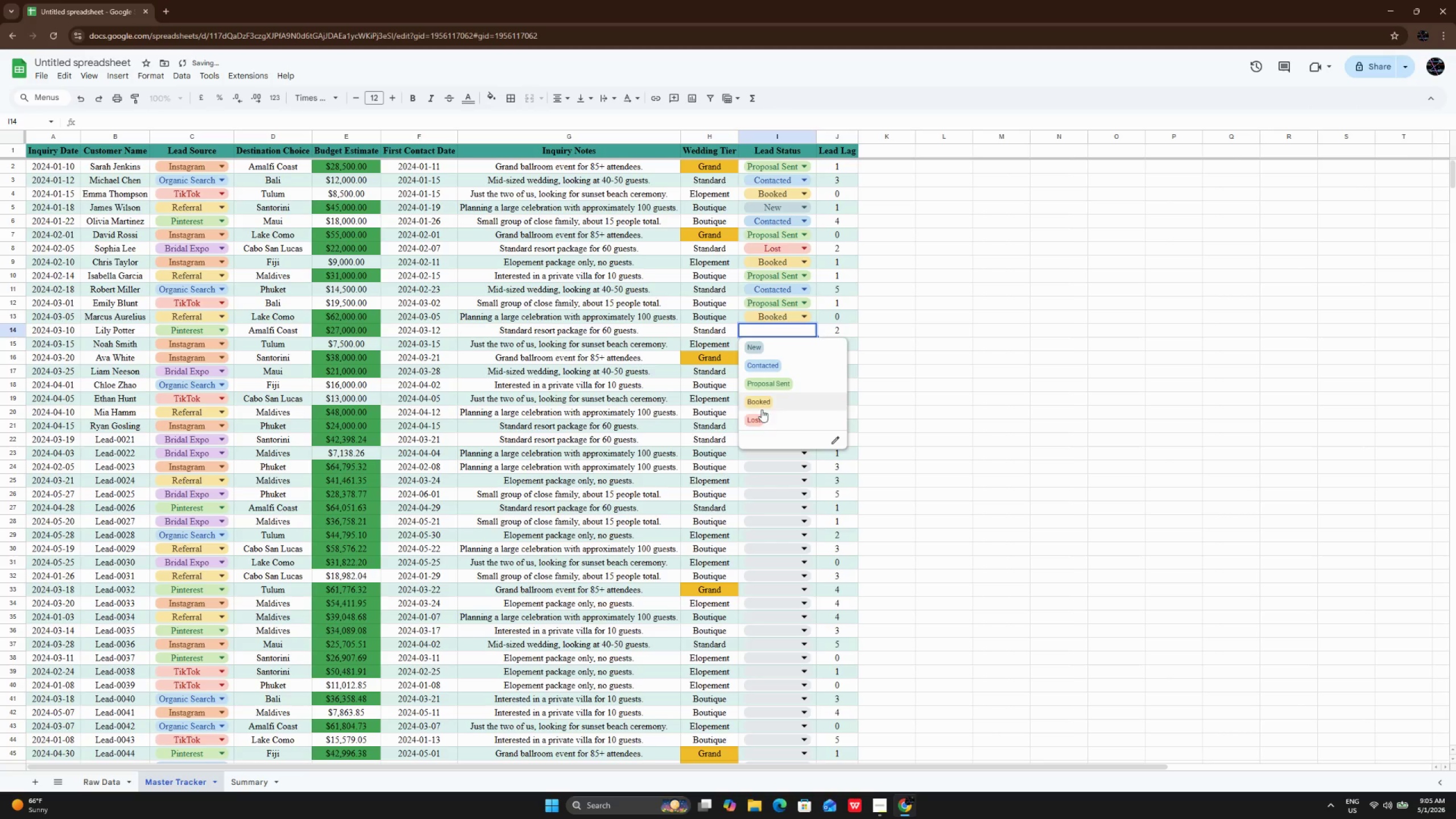 
left_click([759, 423])
 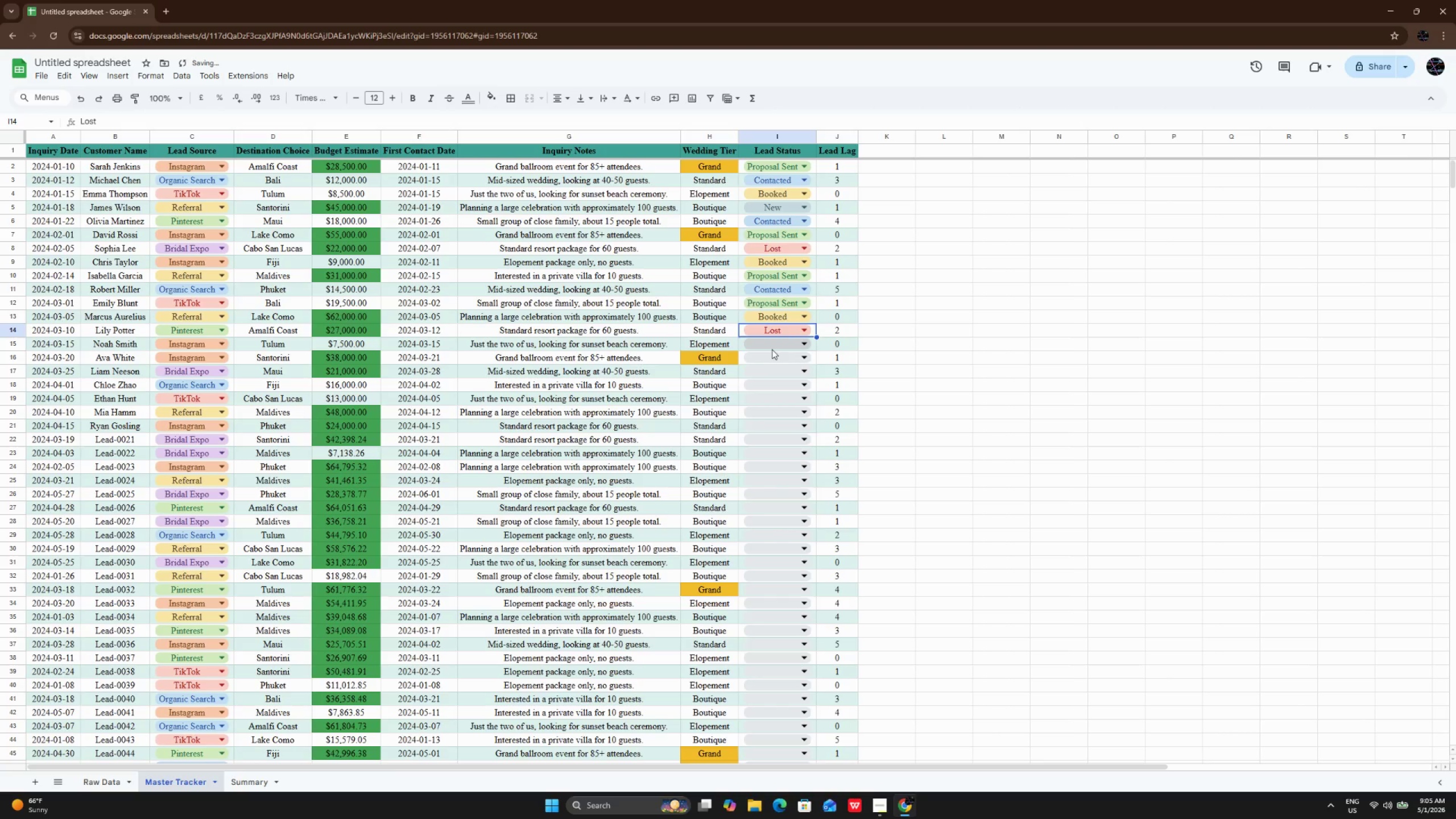 
left_click([774, 348])
 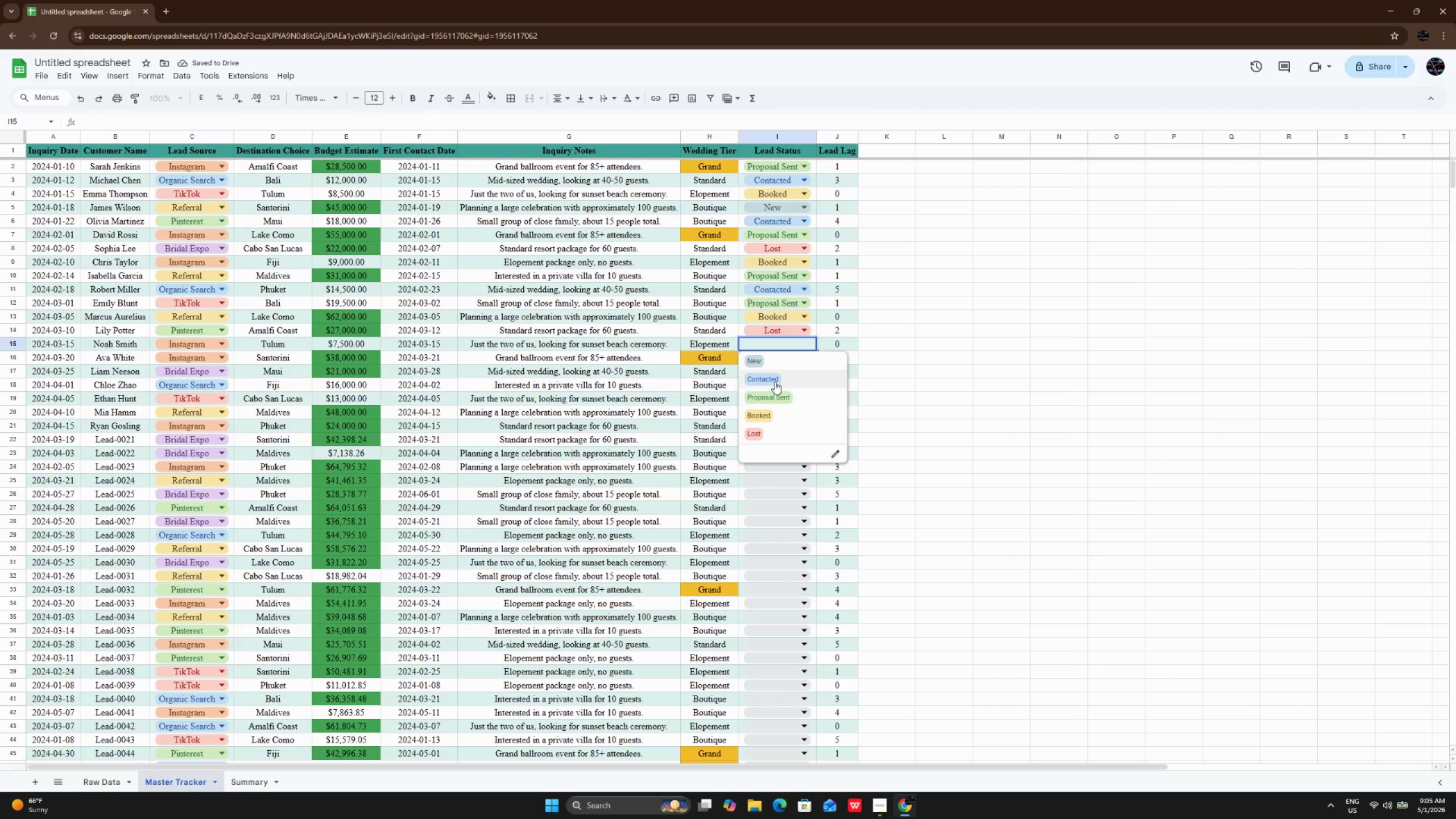 
left_click([775, 382])
 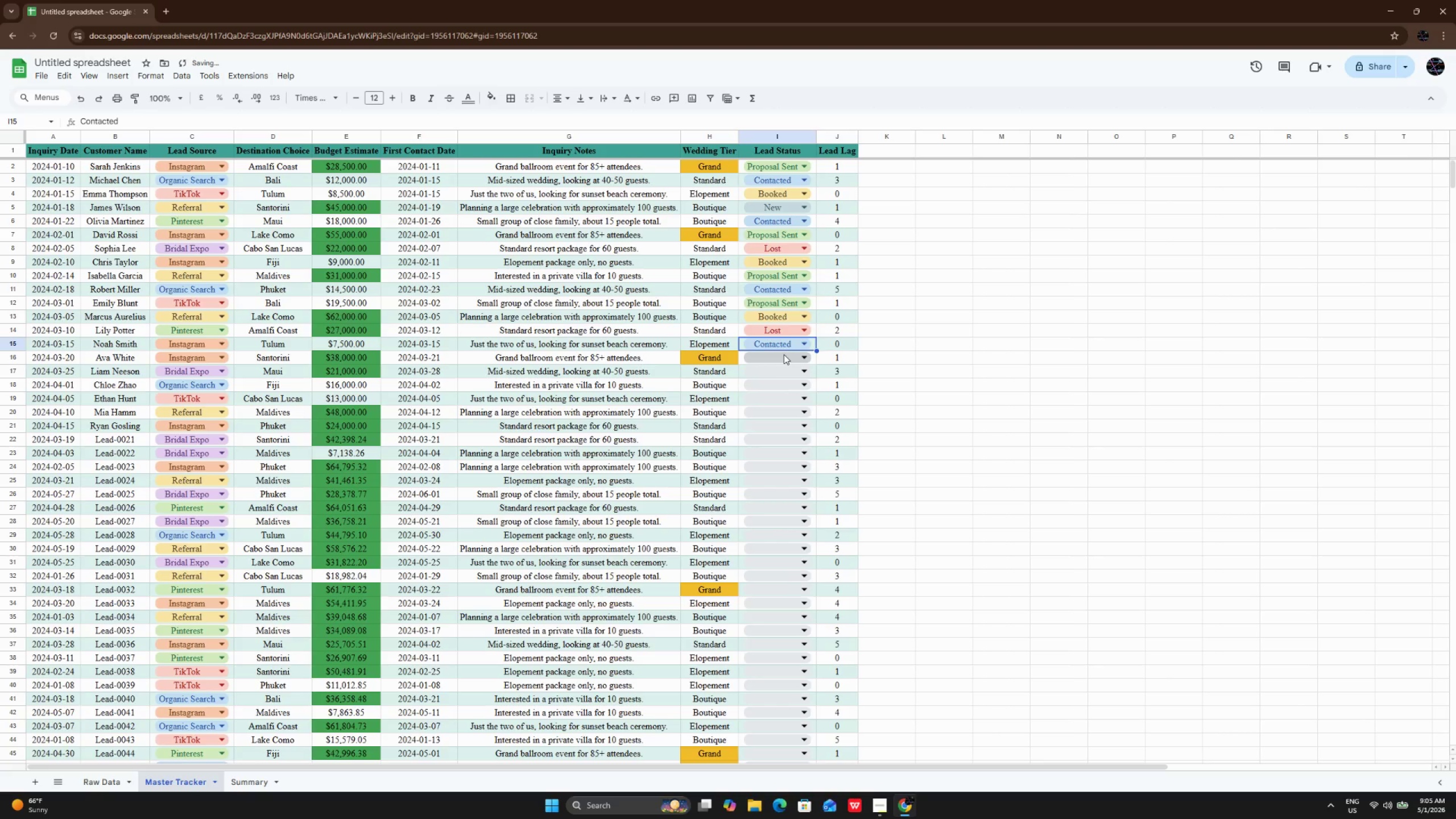 
left_click([784, 354])
 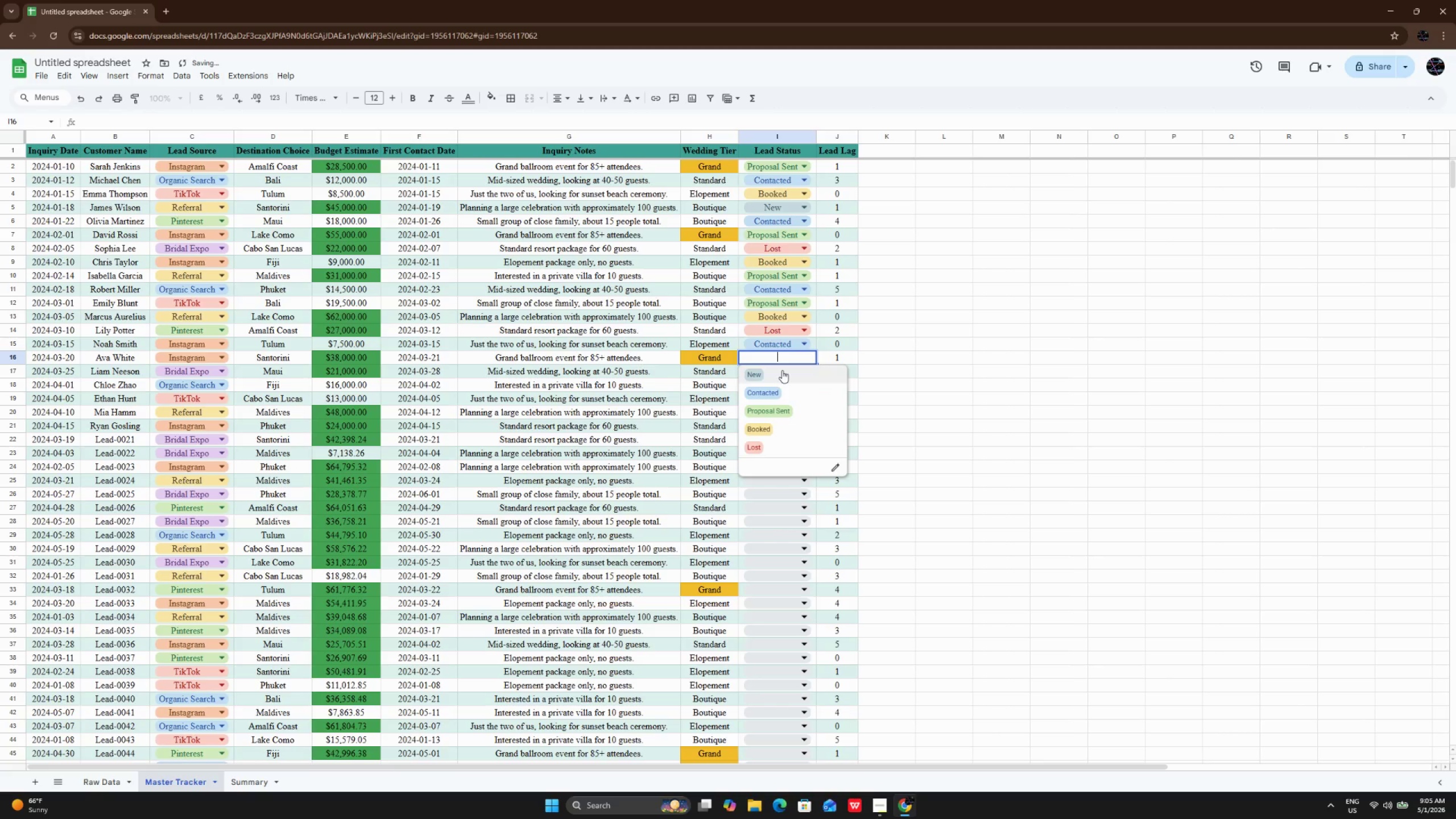 
left_click([782, 370])
 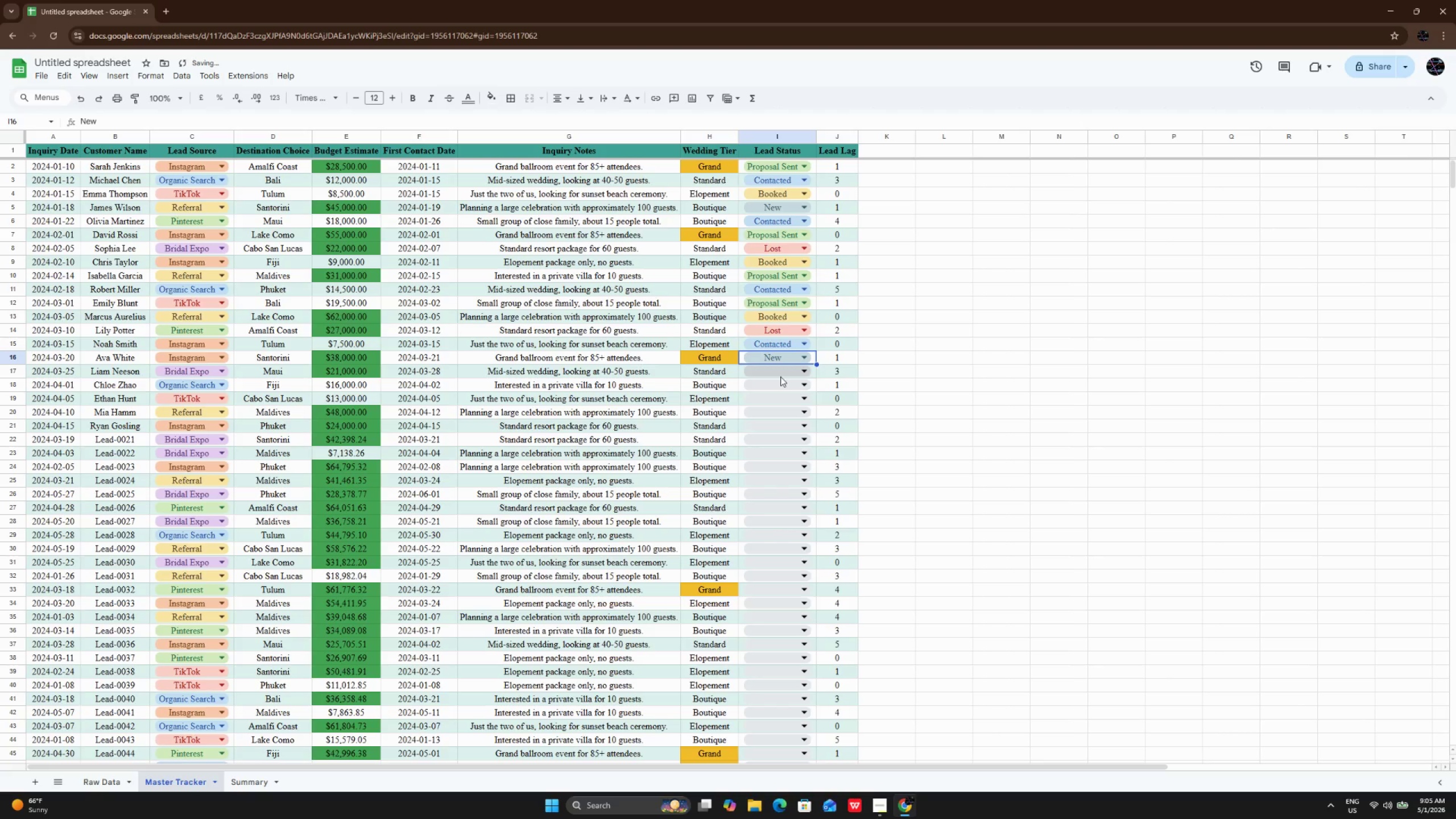 
left_click([780, 377])
 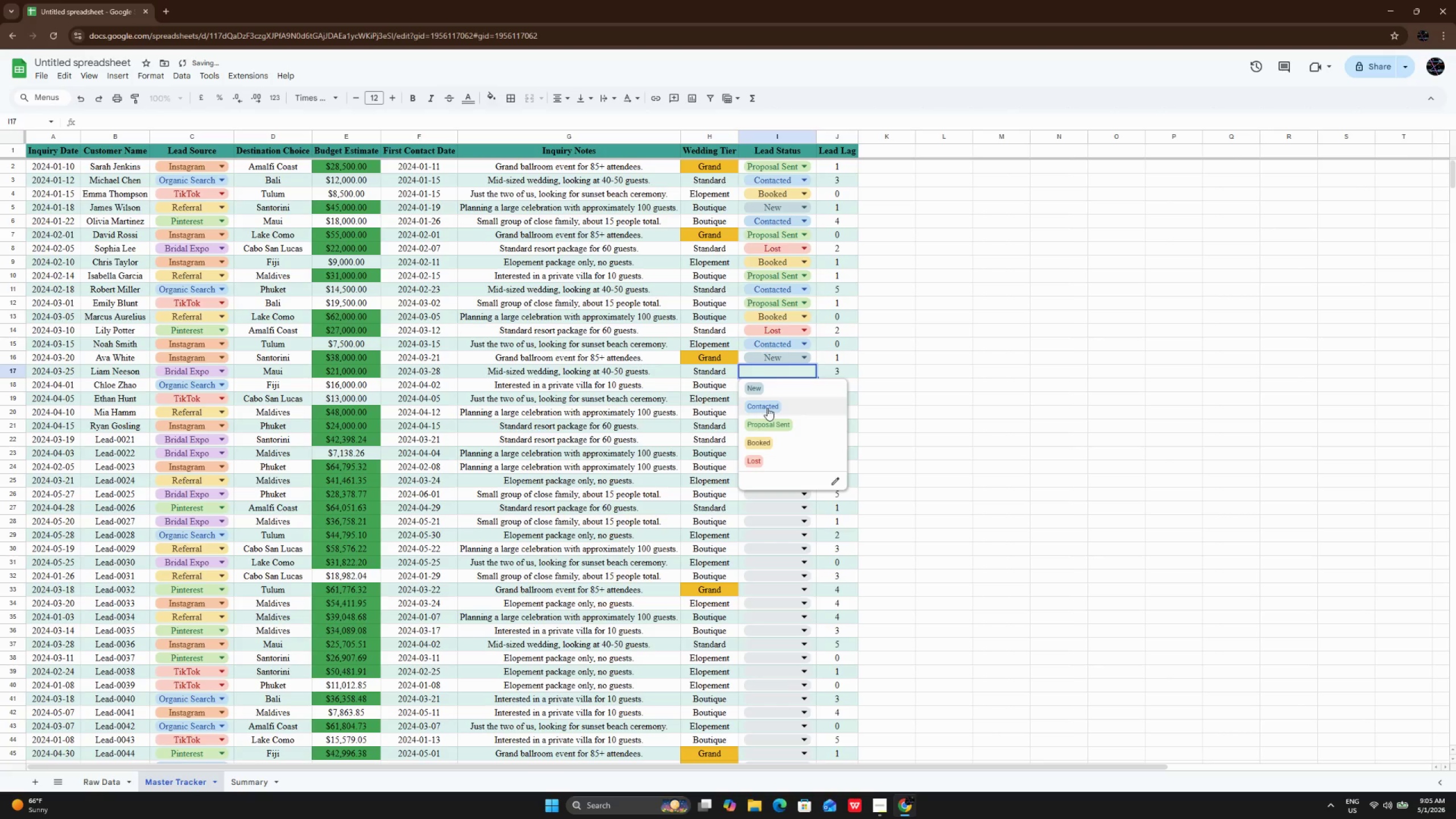 
left_click([767, 408])
 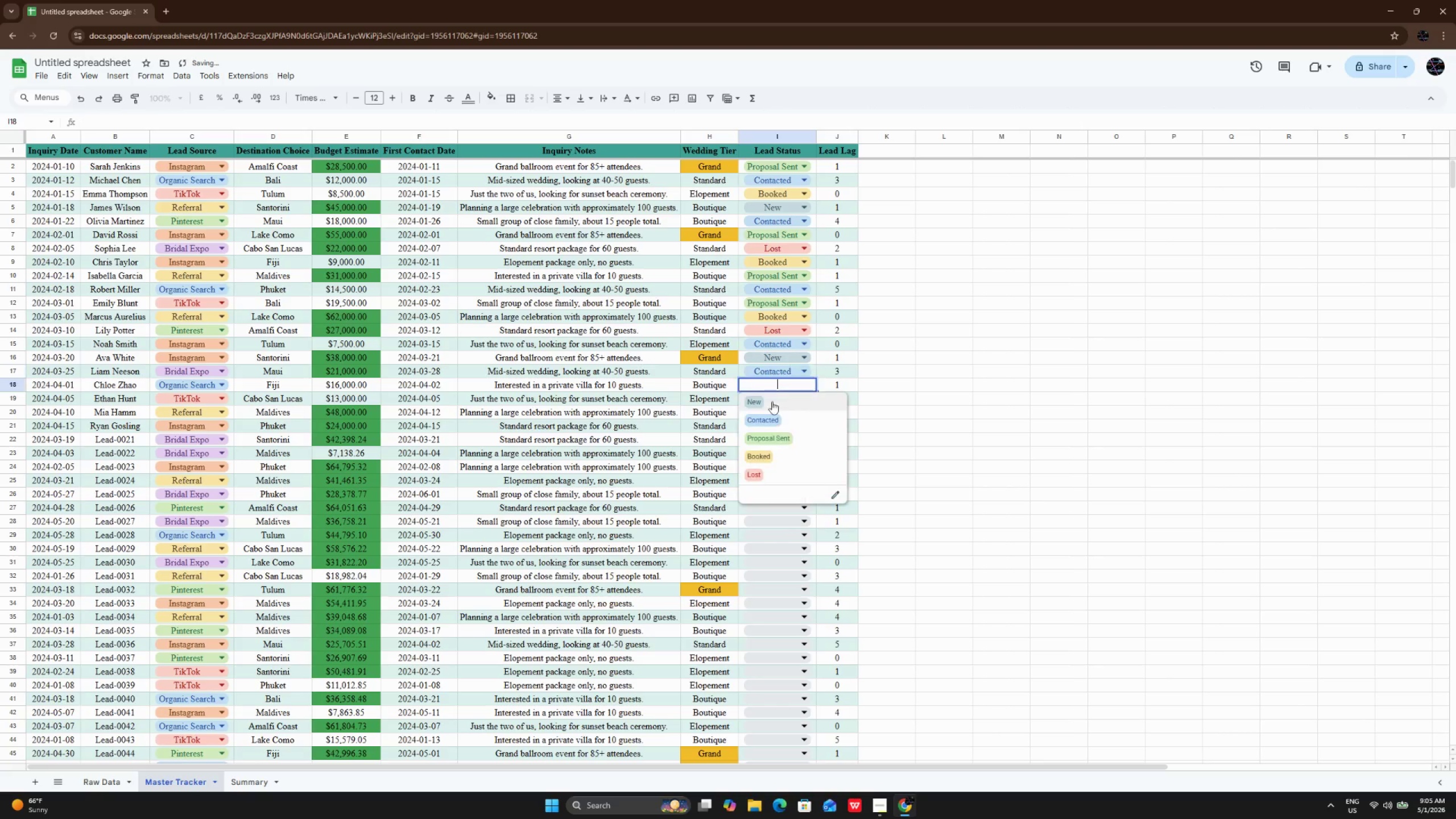 
double_click([771, 403])
 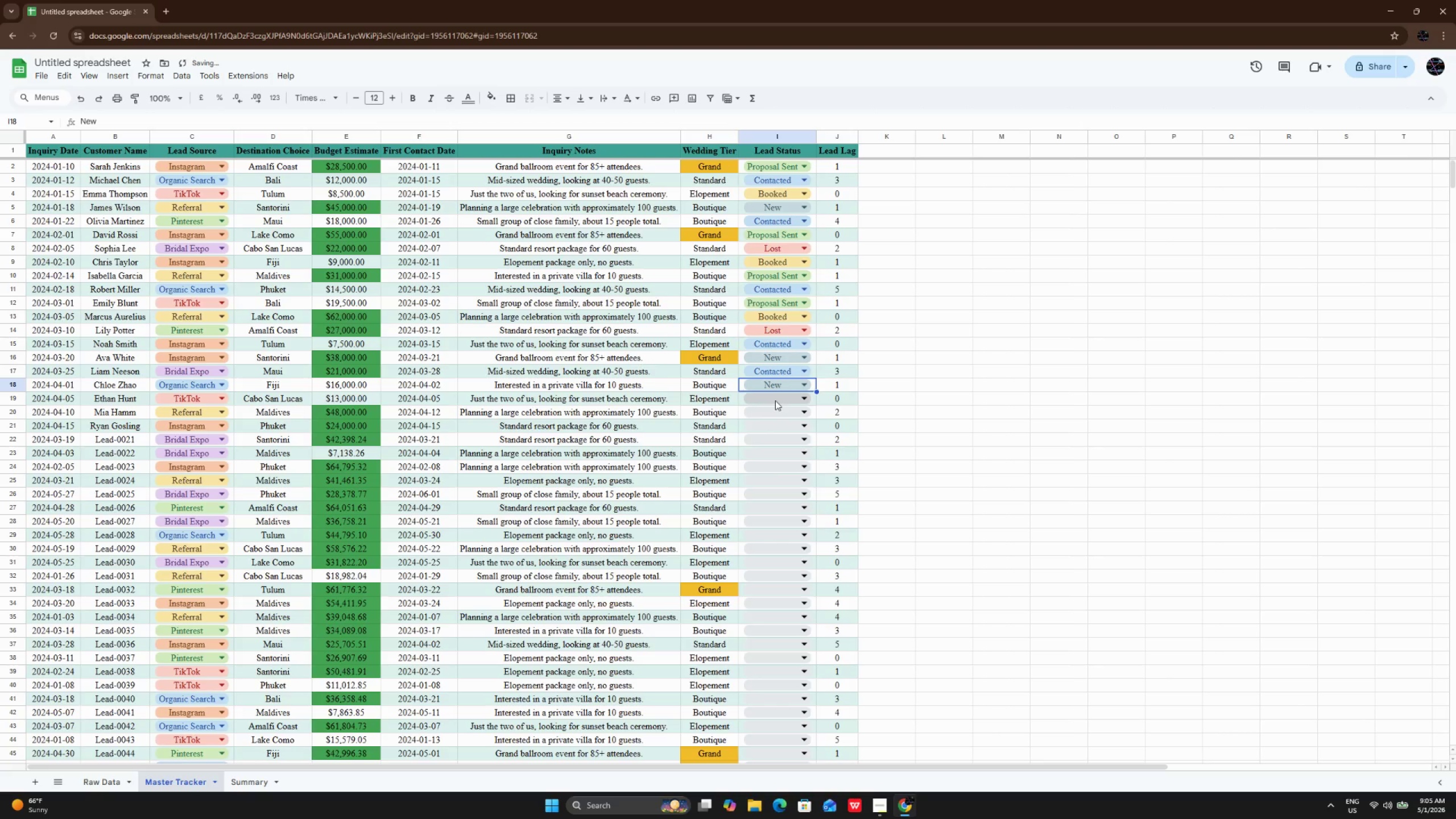 
left_click([775, 400])
 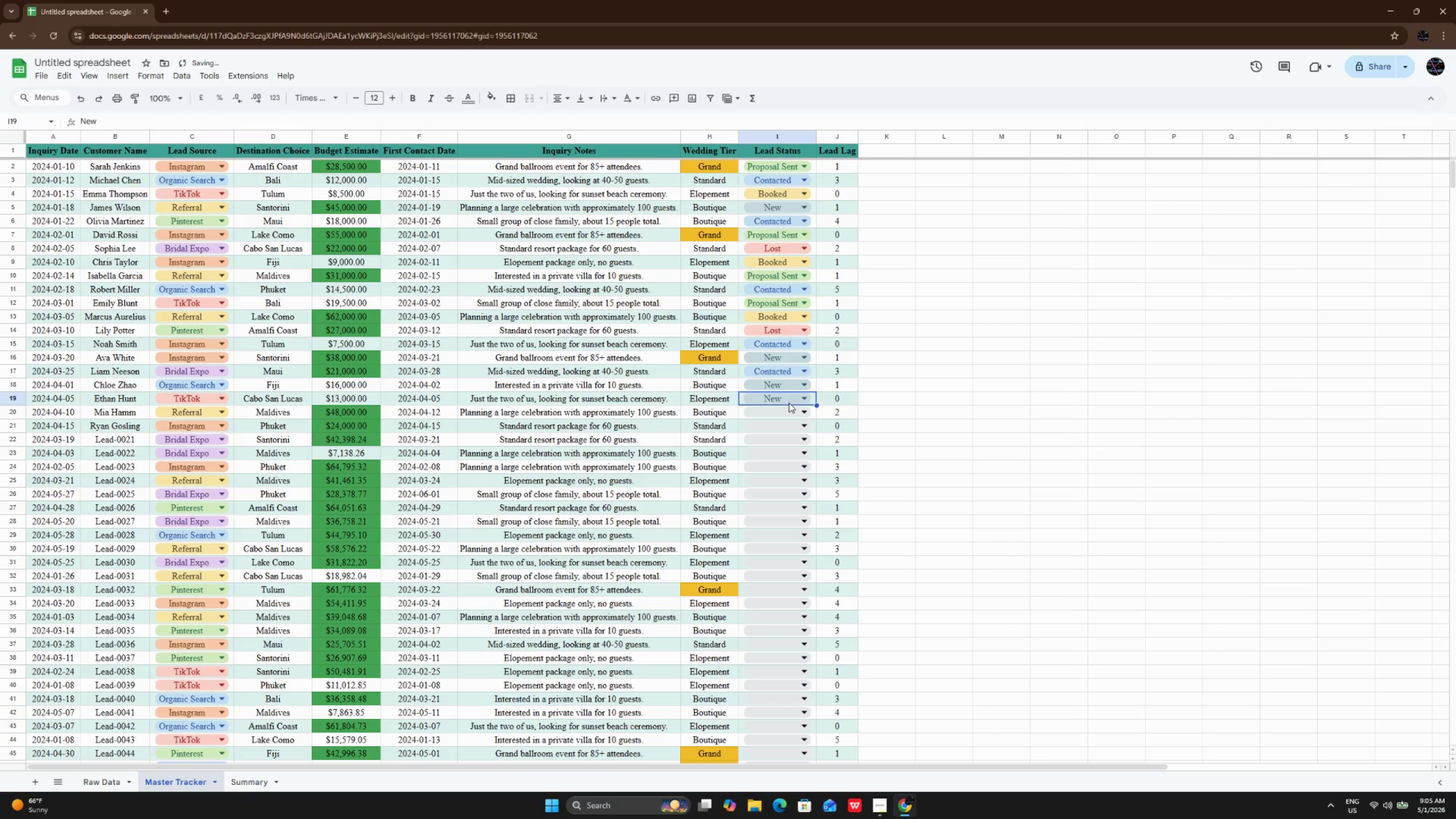 
double_click([789, 403])
 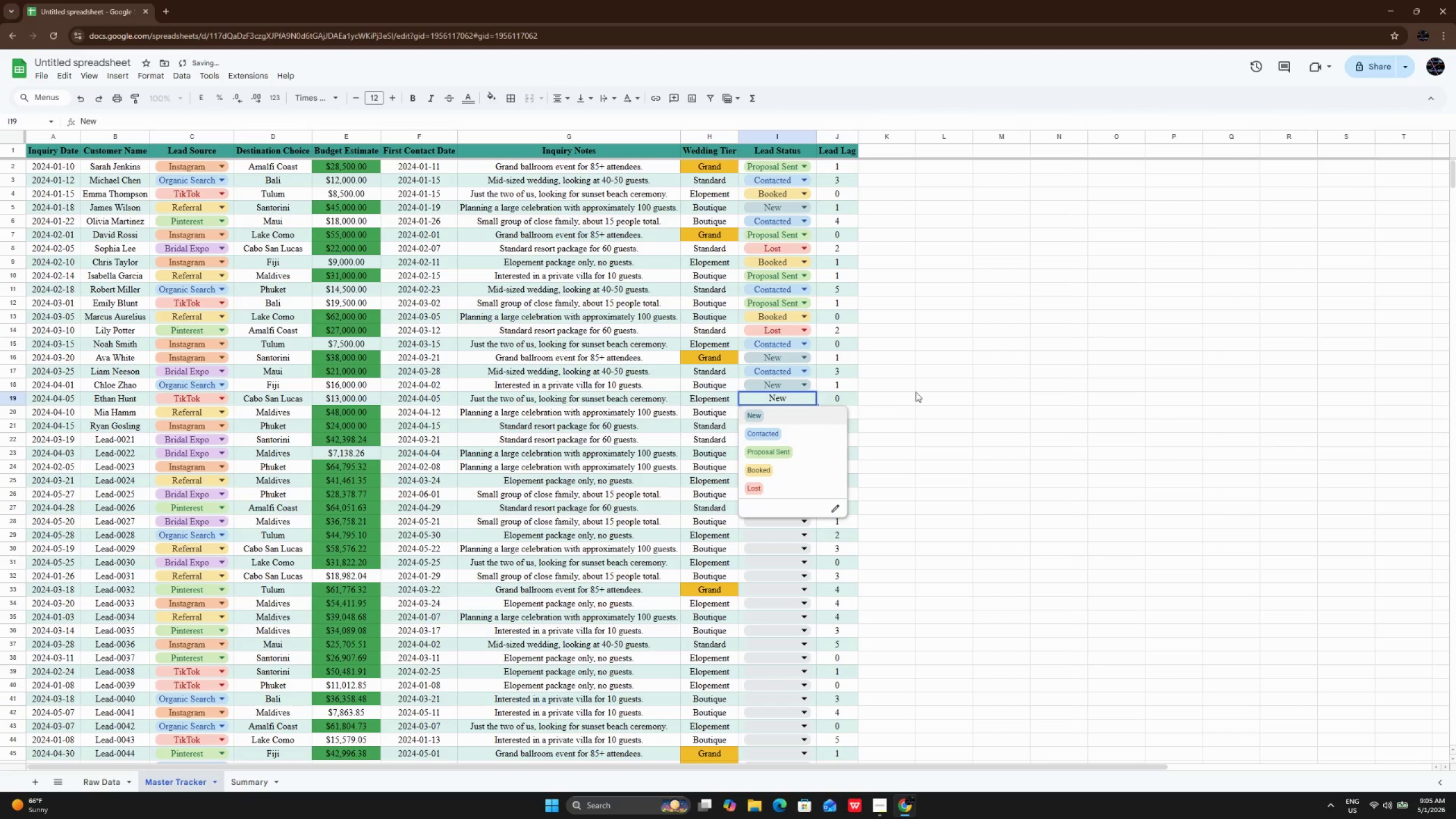 
left_click([934, 388])
 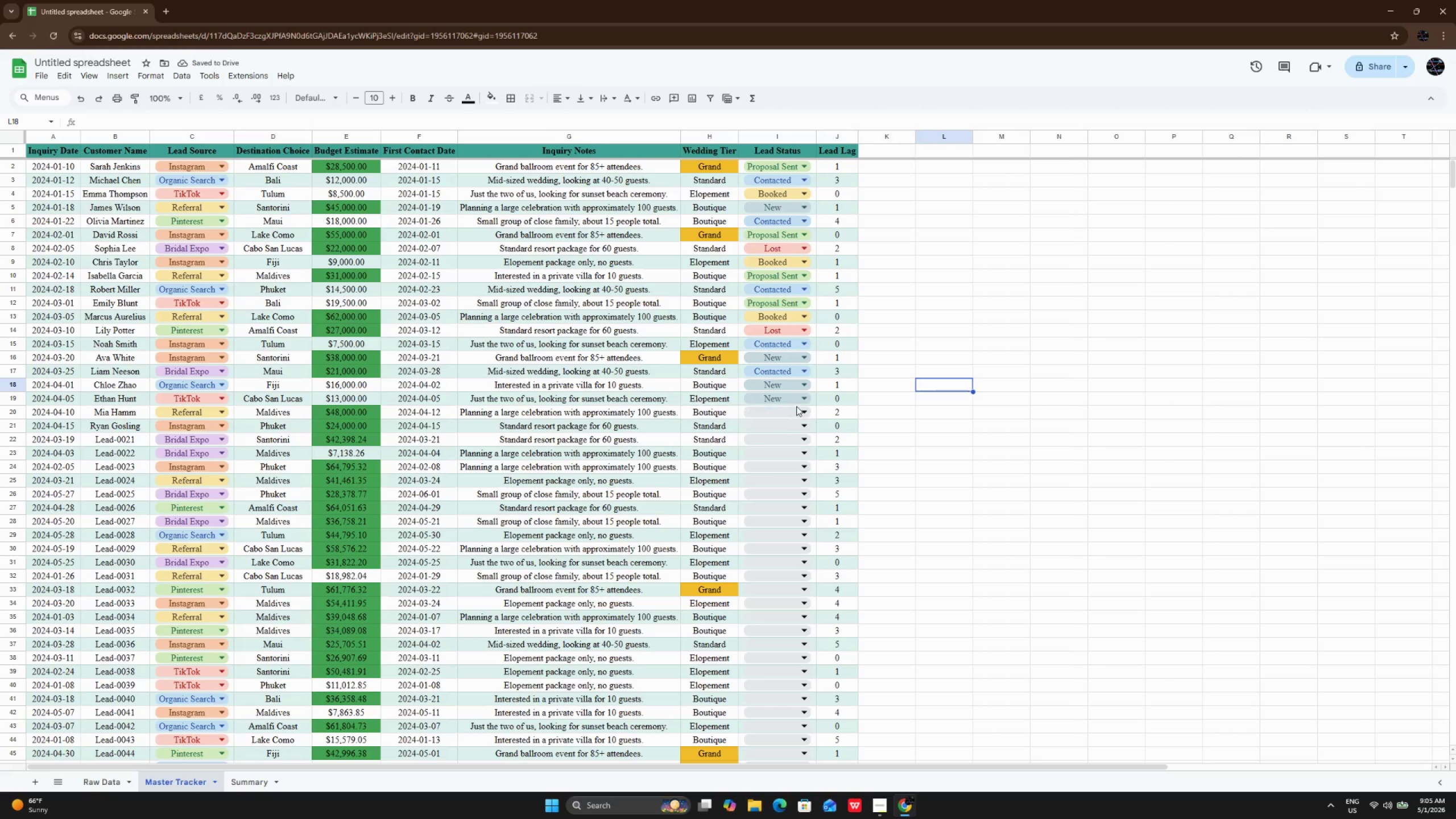 
left_click([796, 406])
 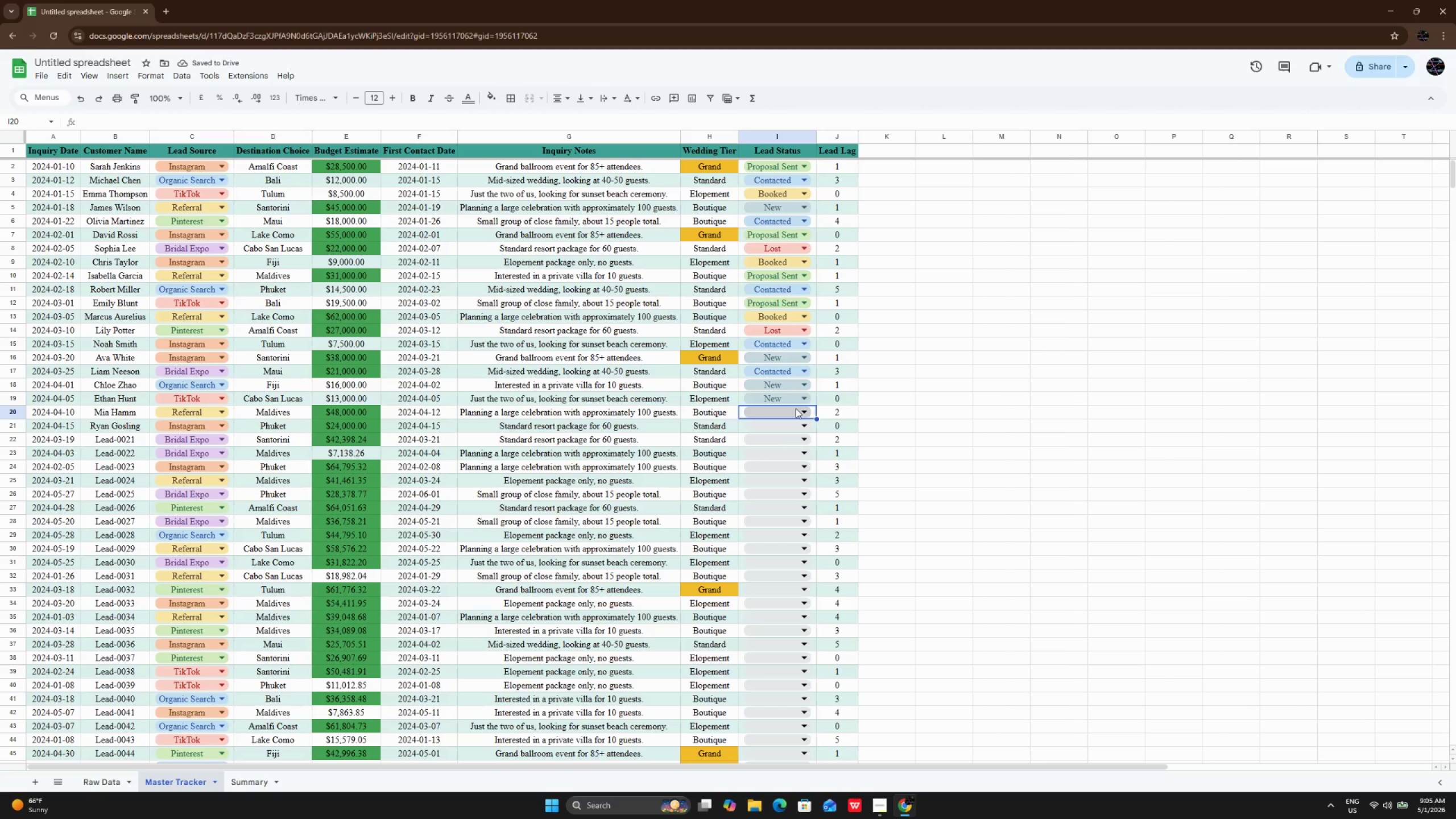 
left_click([796, 408])
 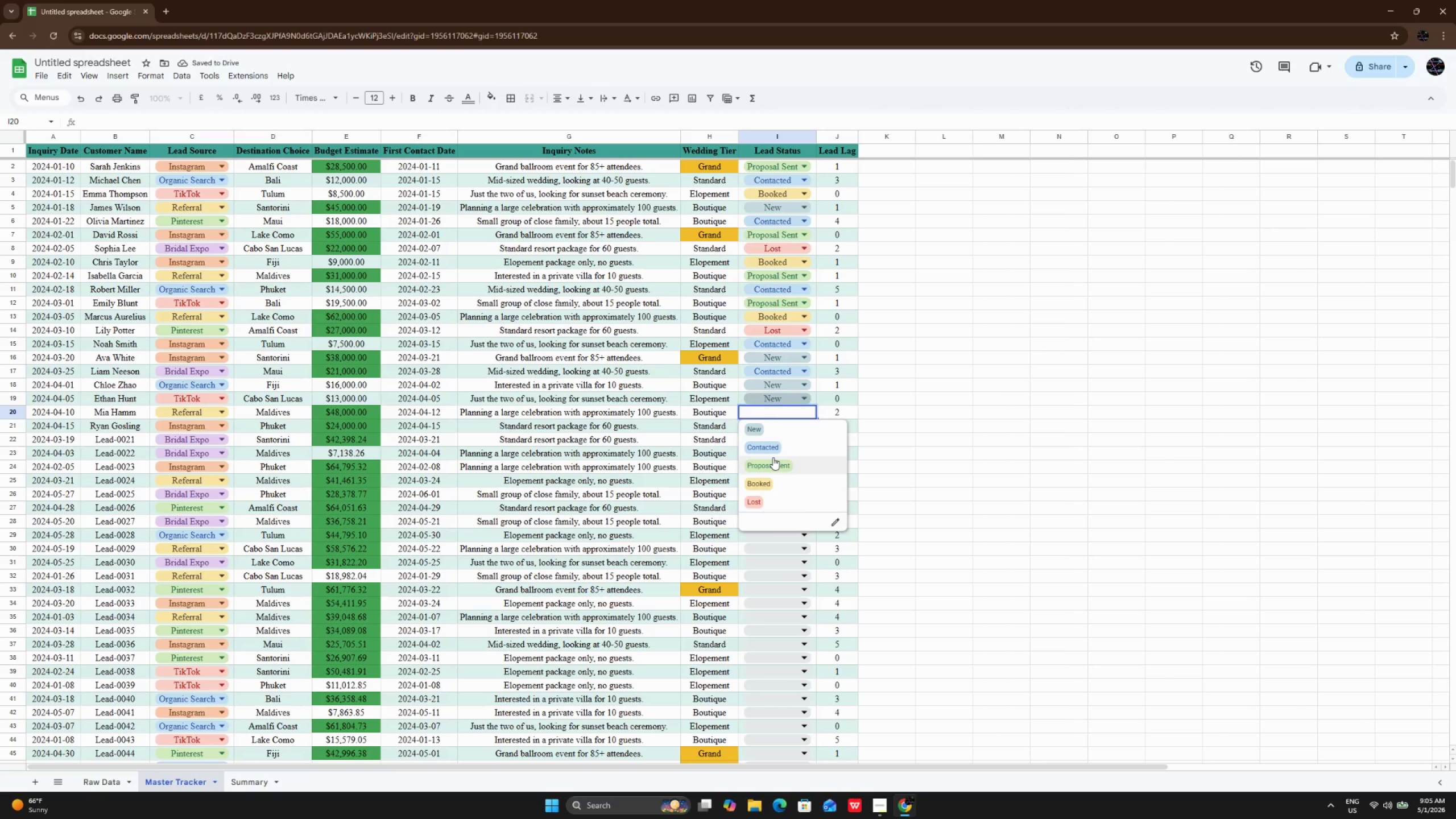 
left_click([773, 450])
 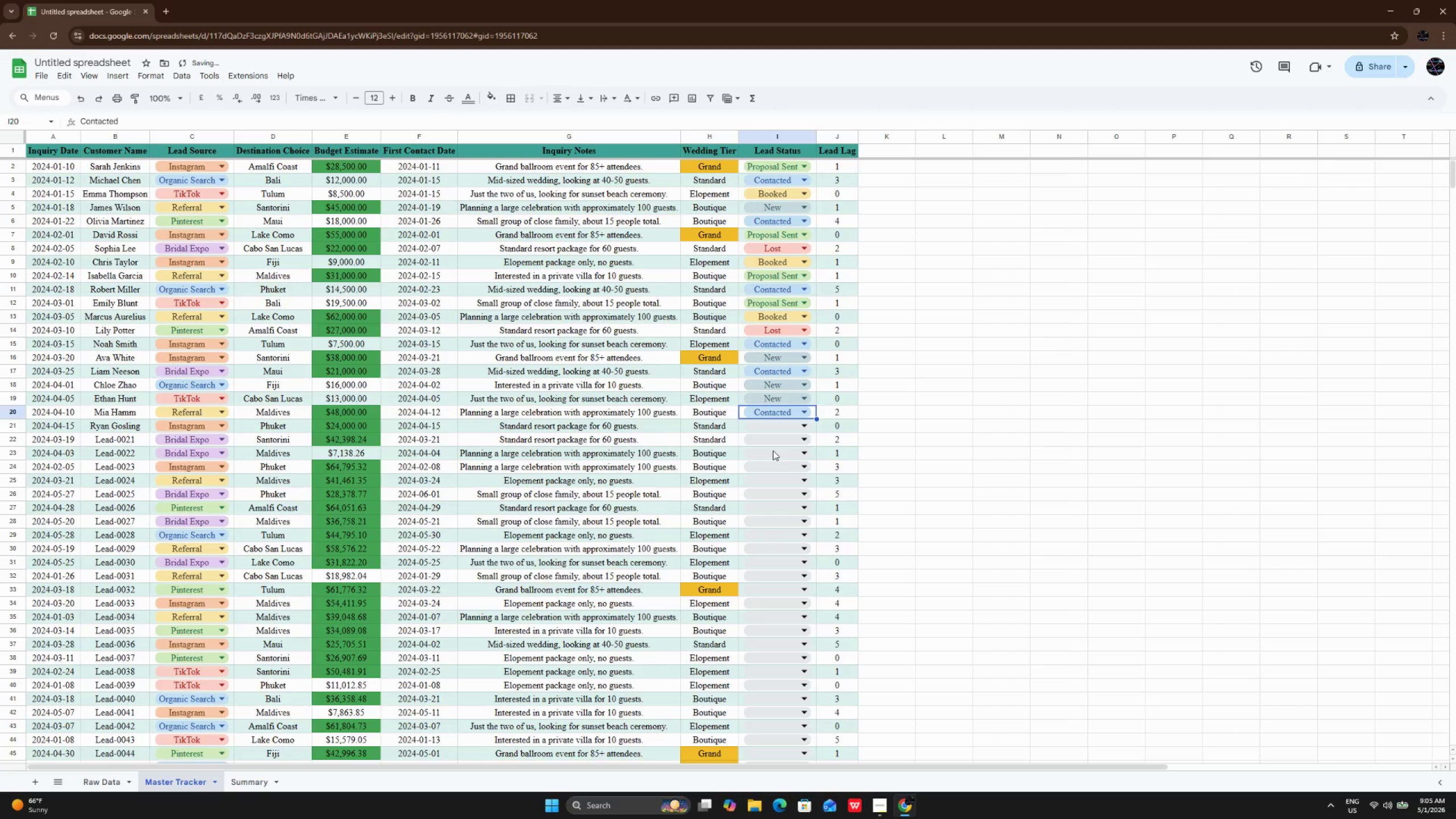 
scroll: coordinate [773, 450], scroll_direction: down, amount: 1.0
 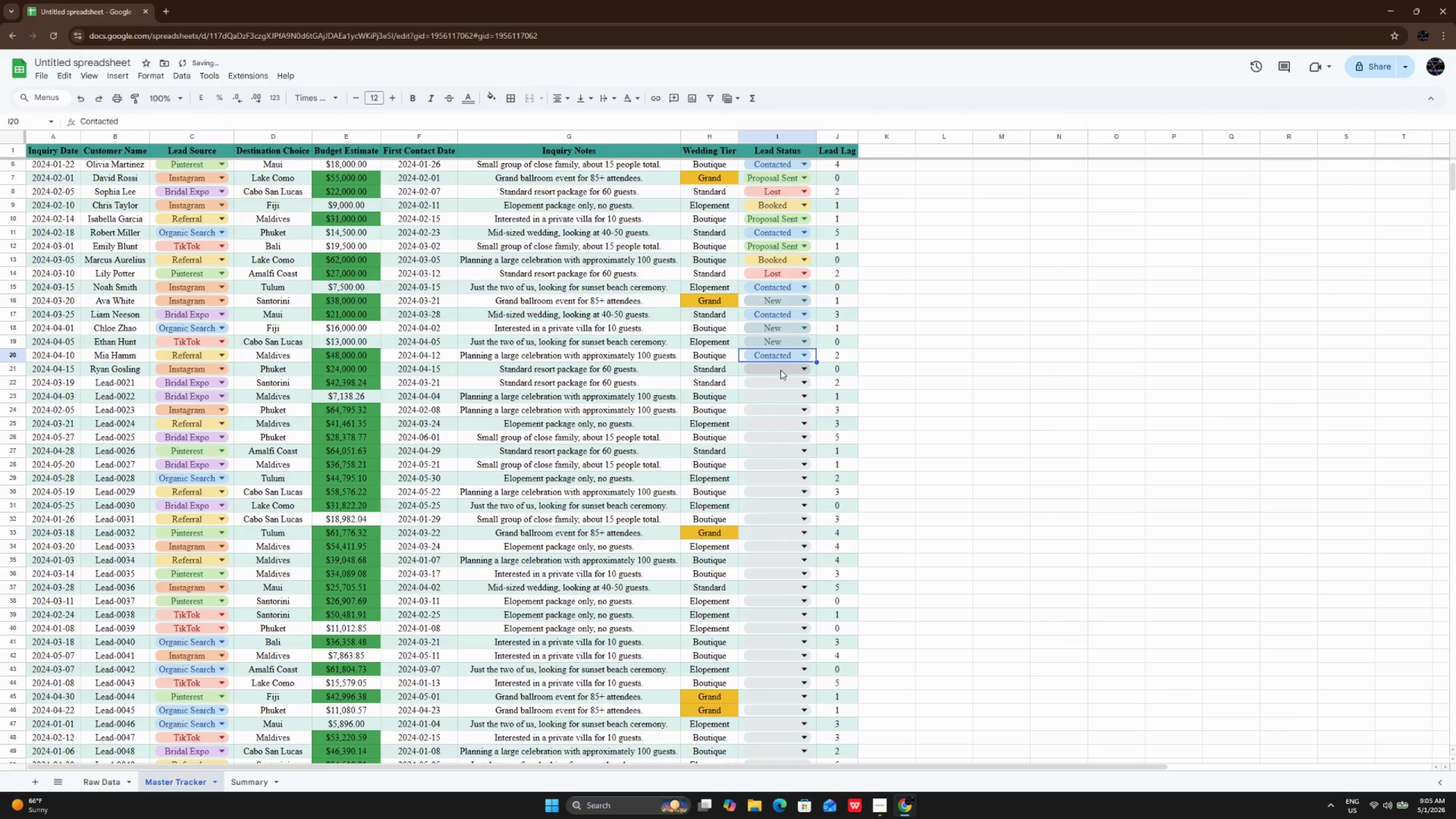 
left_click([780, 370])
 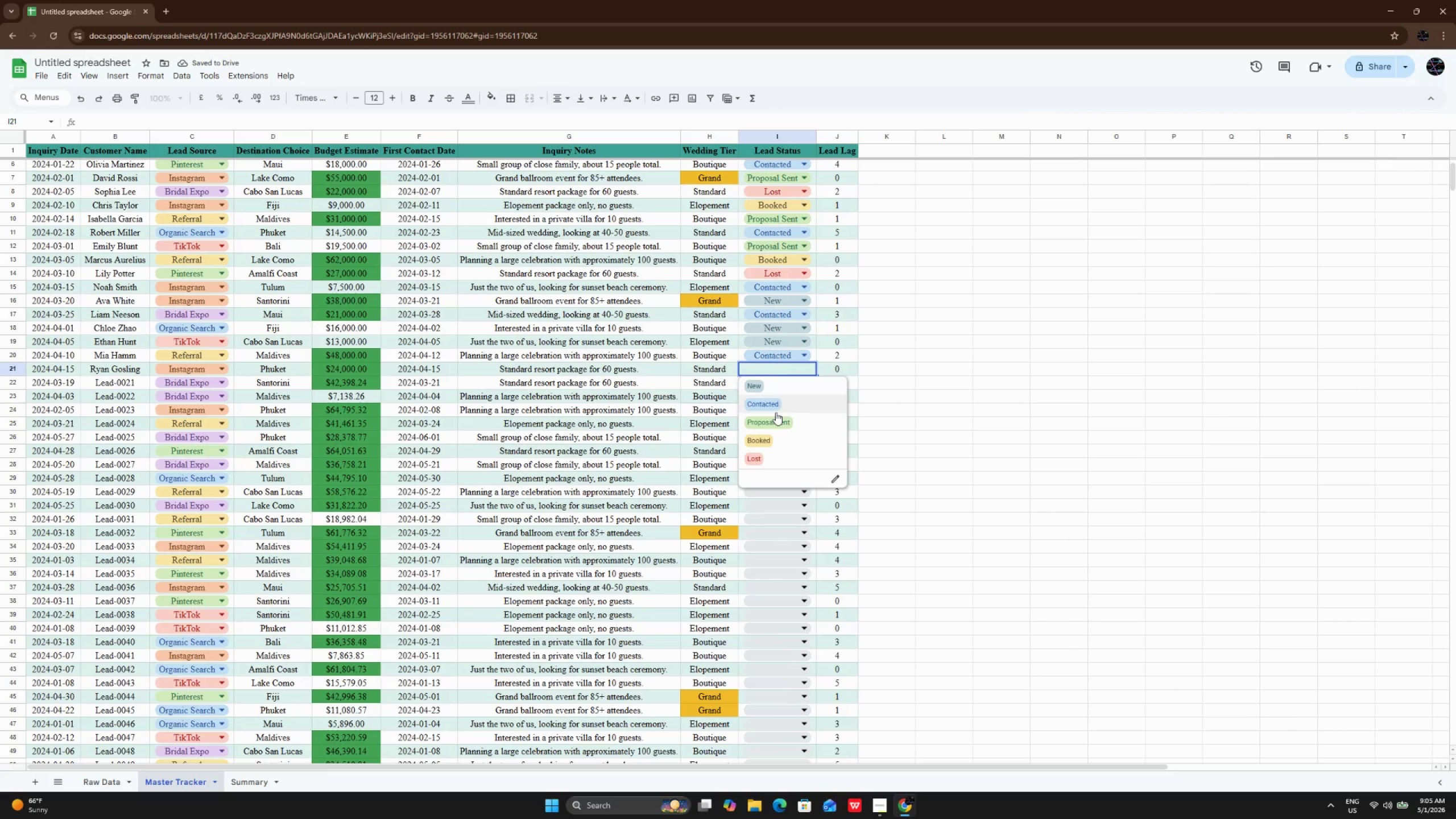 
left_click([776, 412])
 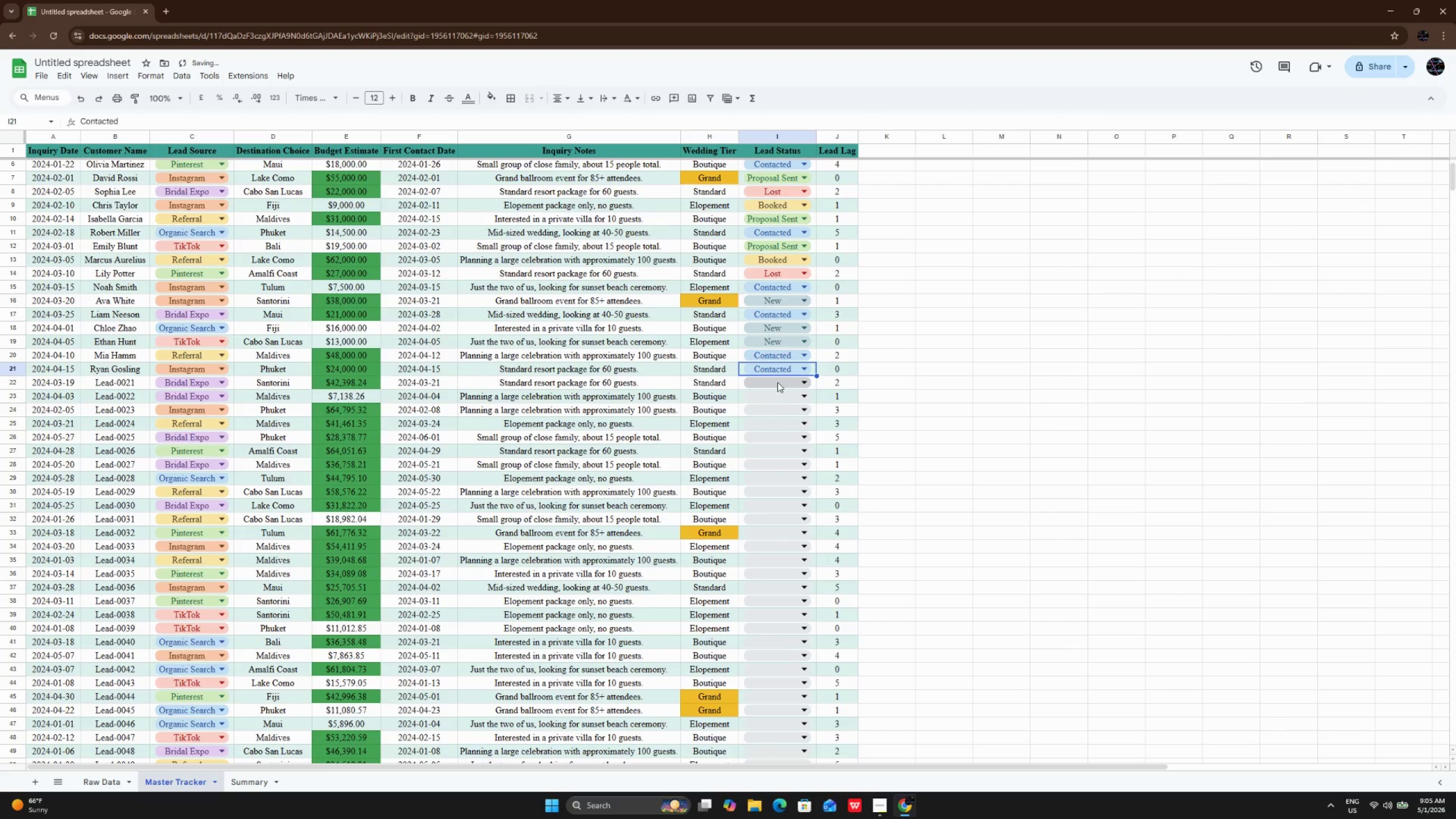 
left_click([777, 382])
 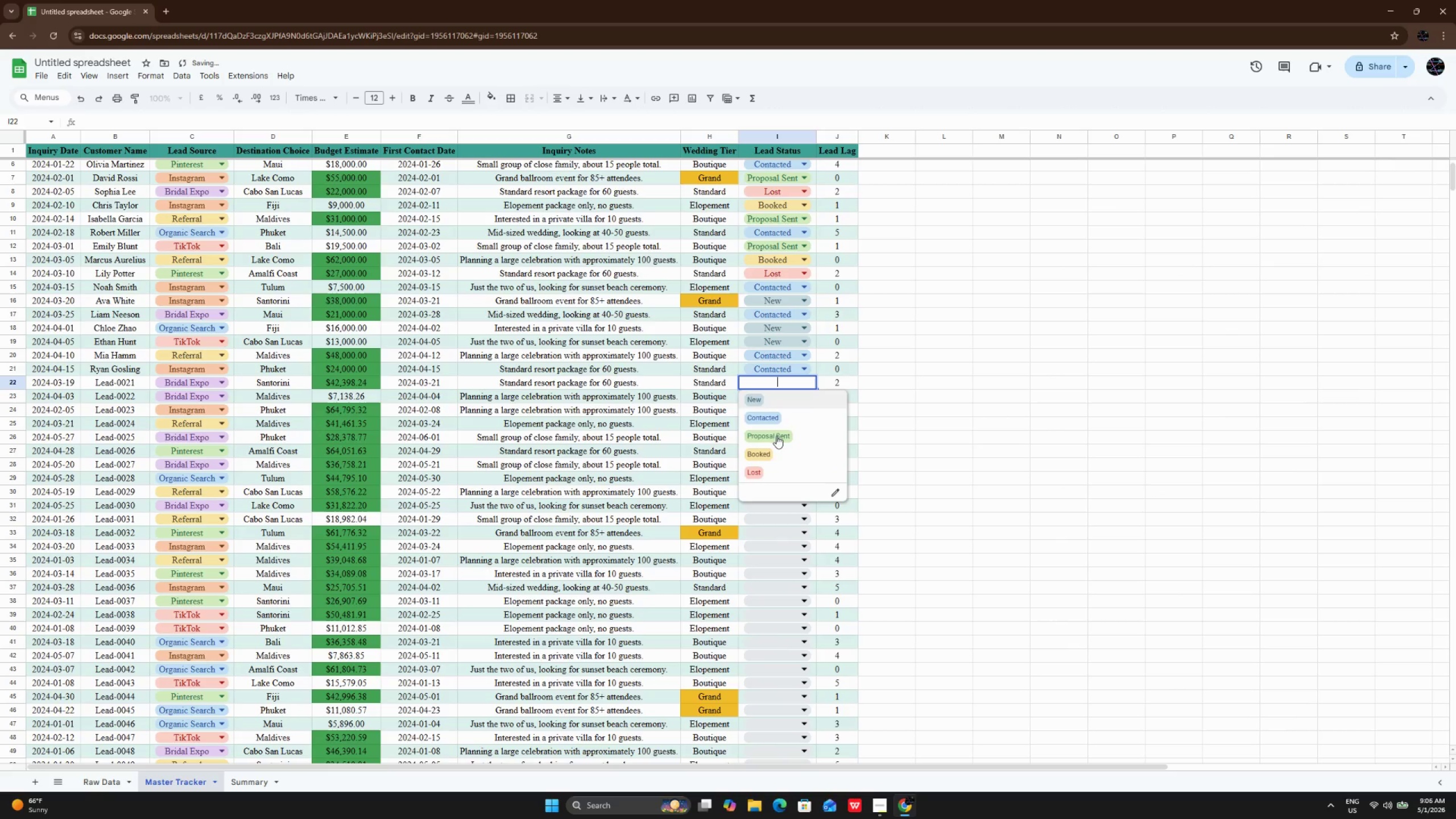 
left_click([776, 436])
 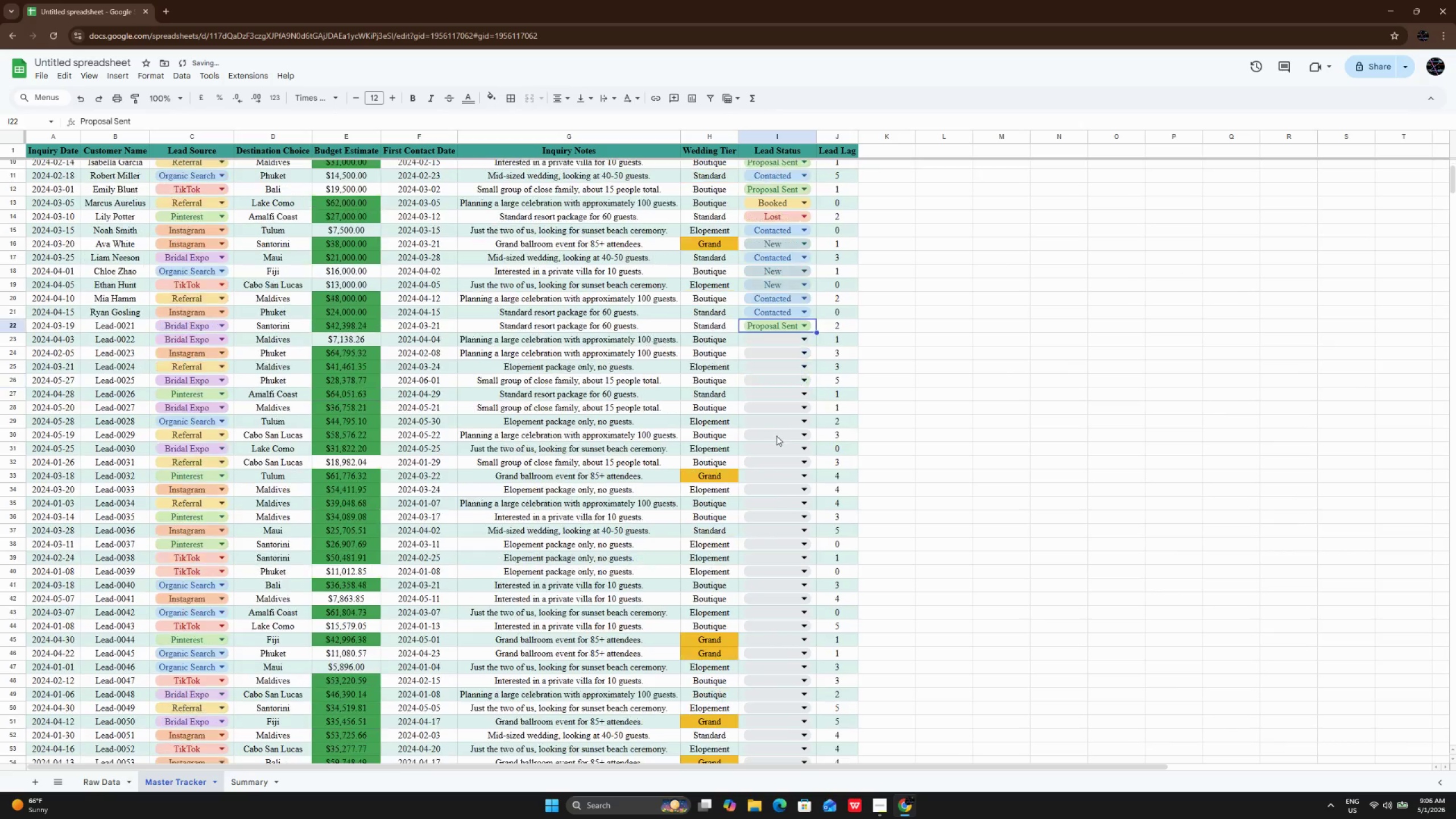 
scroll: coordinate [776, 436], scroll_direction: down, amount: 1.0
 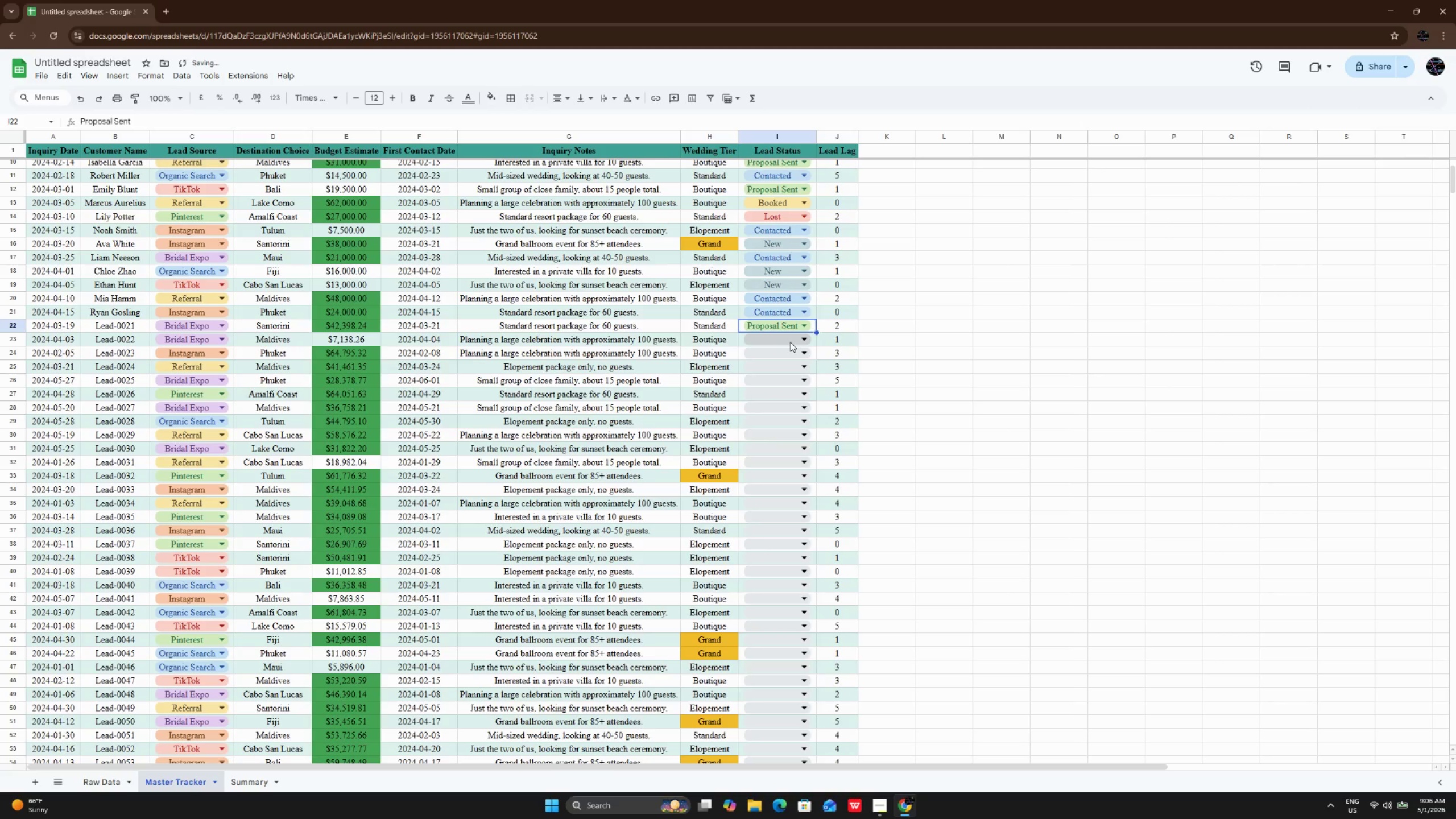 
left_click([790, 342])
 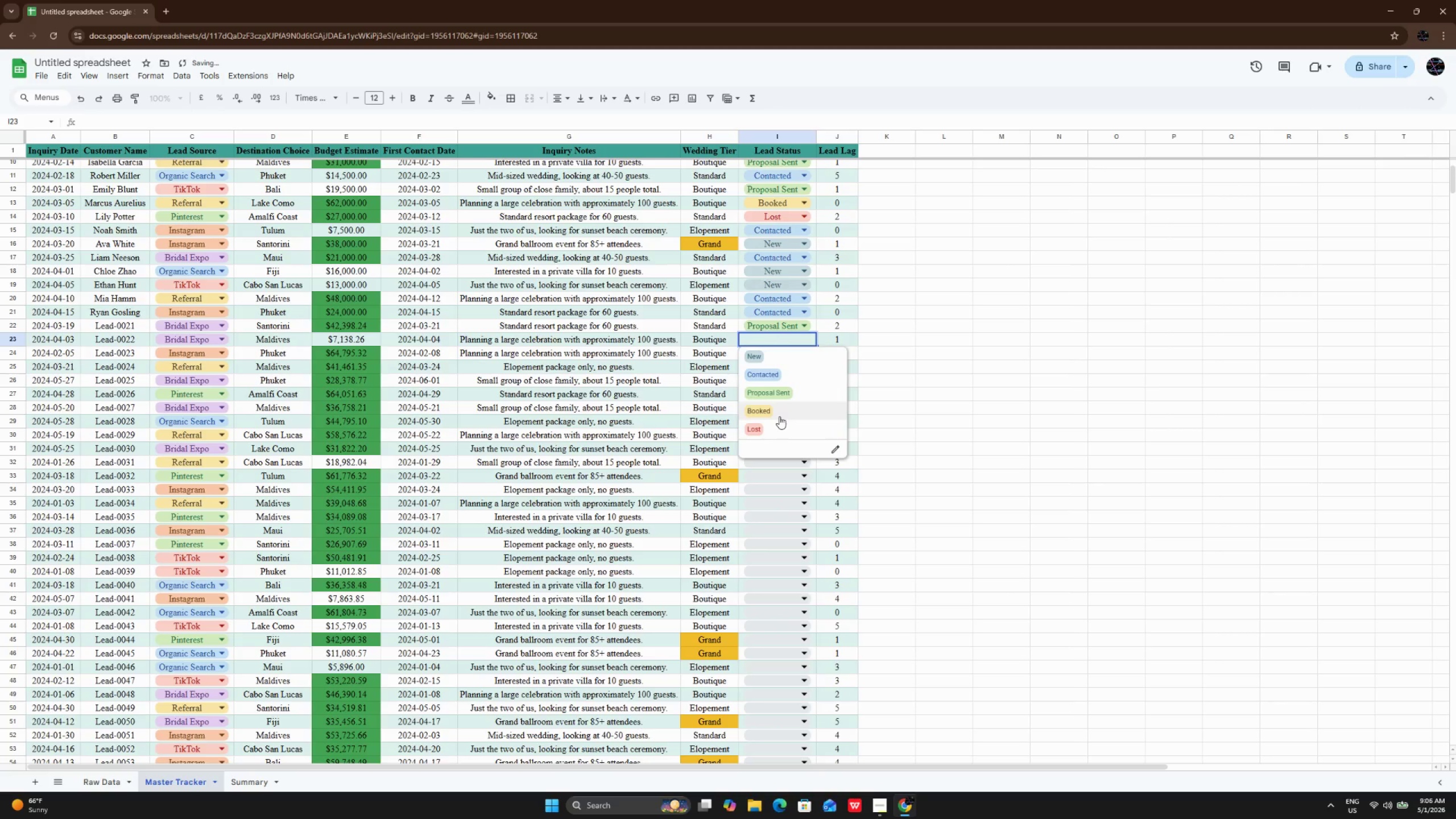 
left_click([779, 416])
 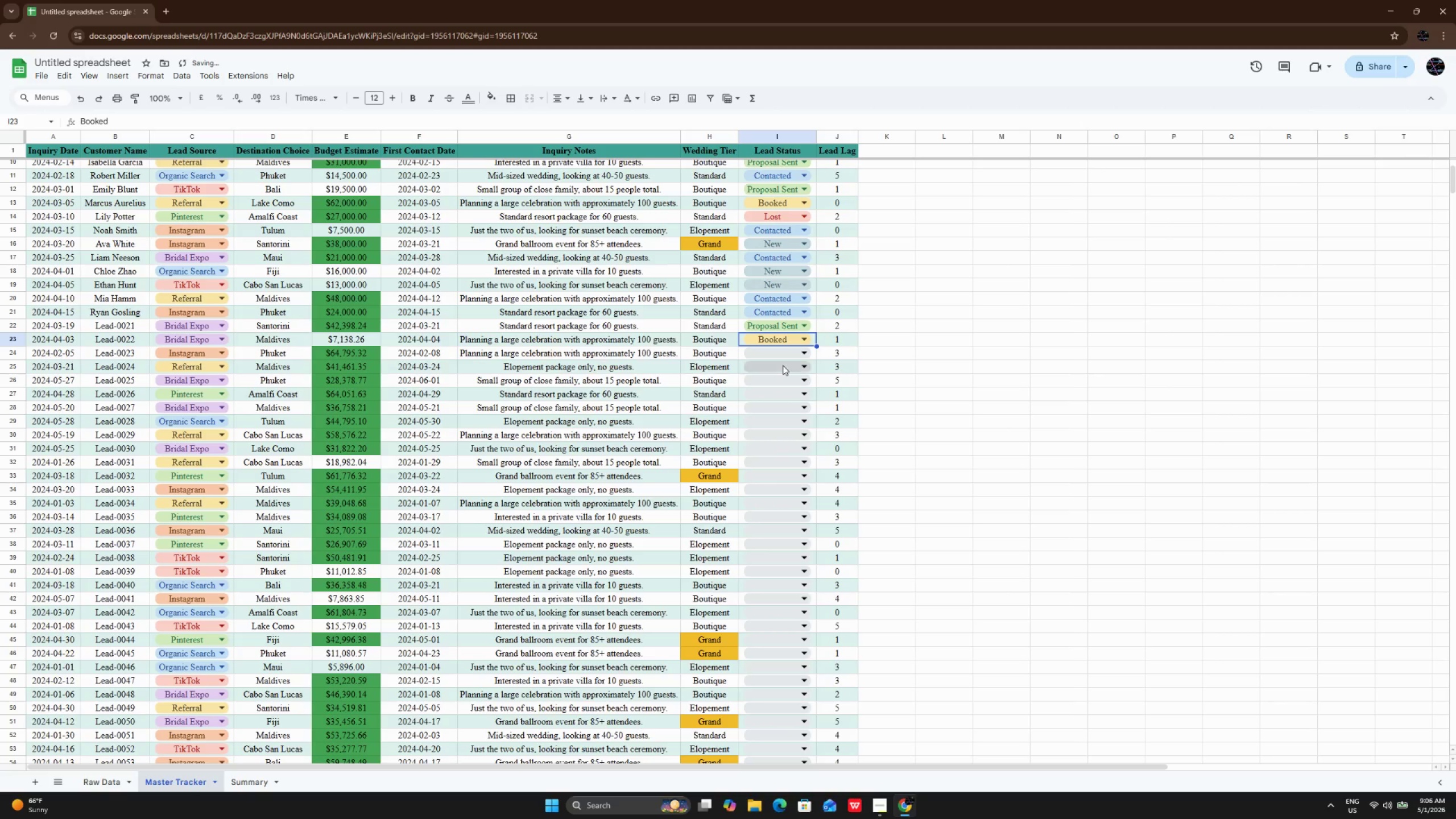 
left_click([783, 365])
 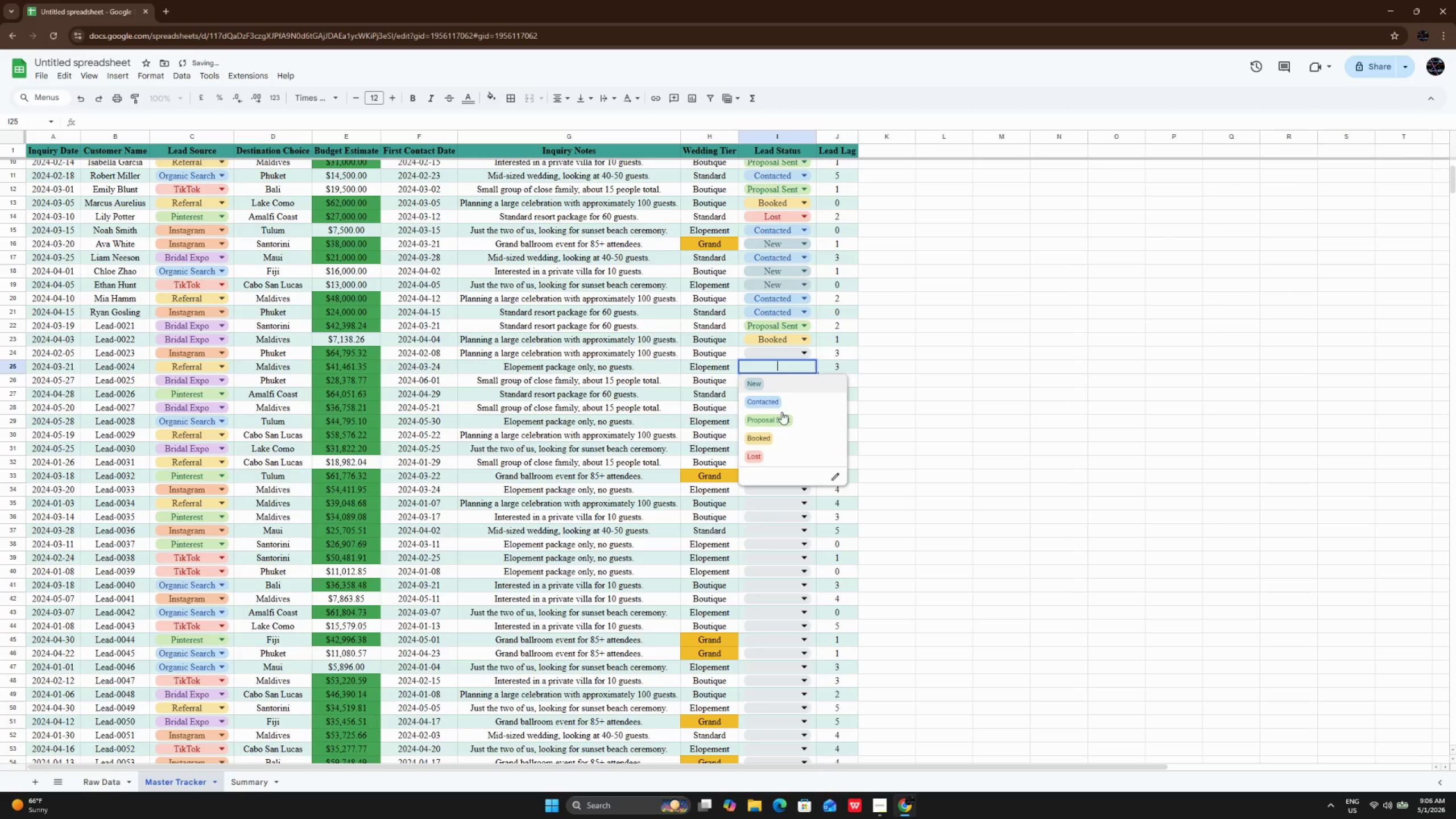 
left_click([781, 425])
 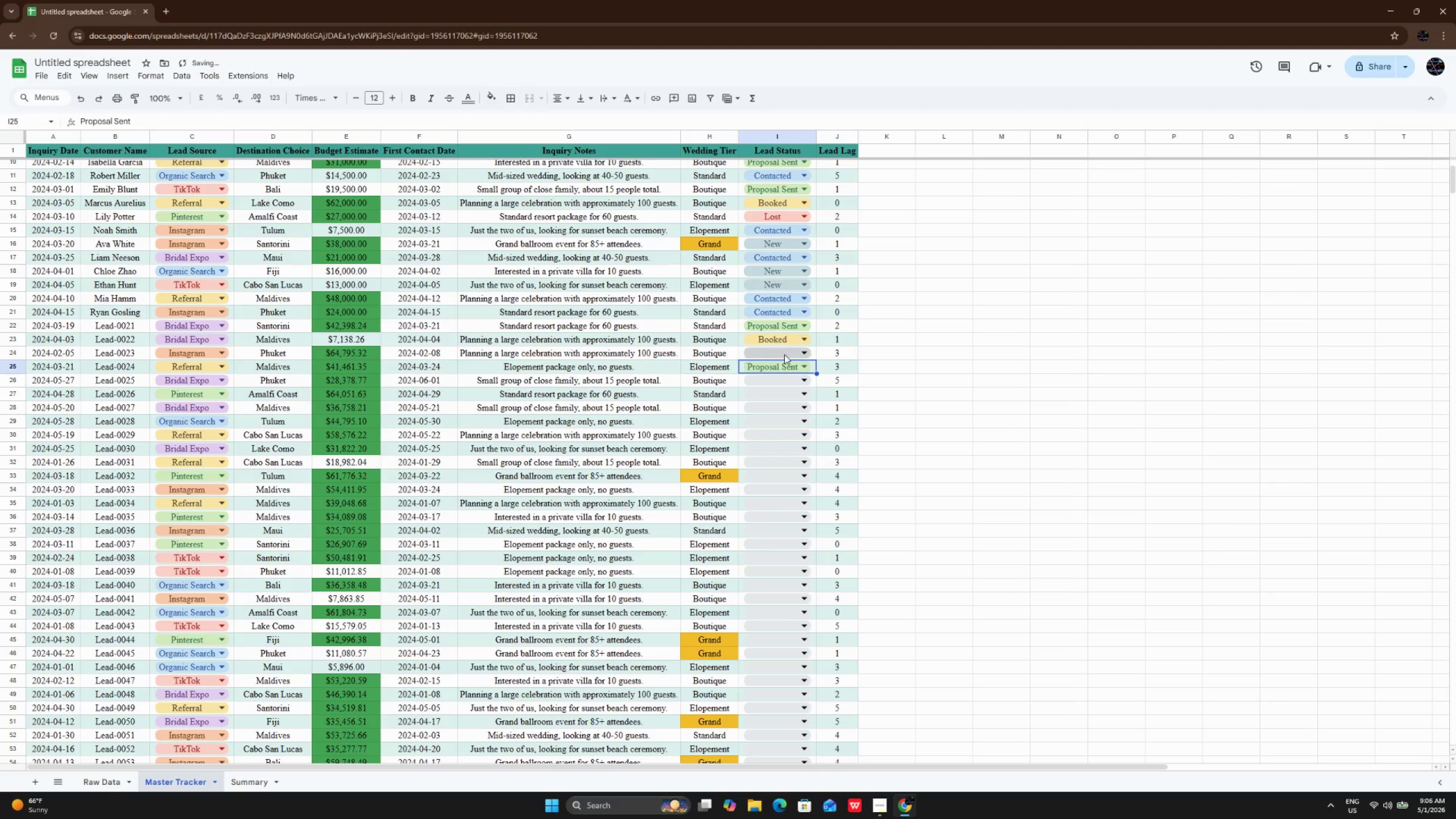 
left_click([784, 354])
 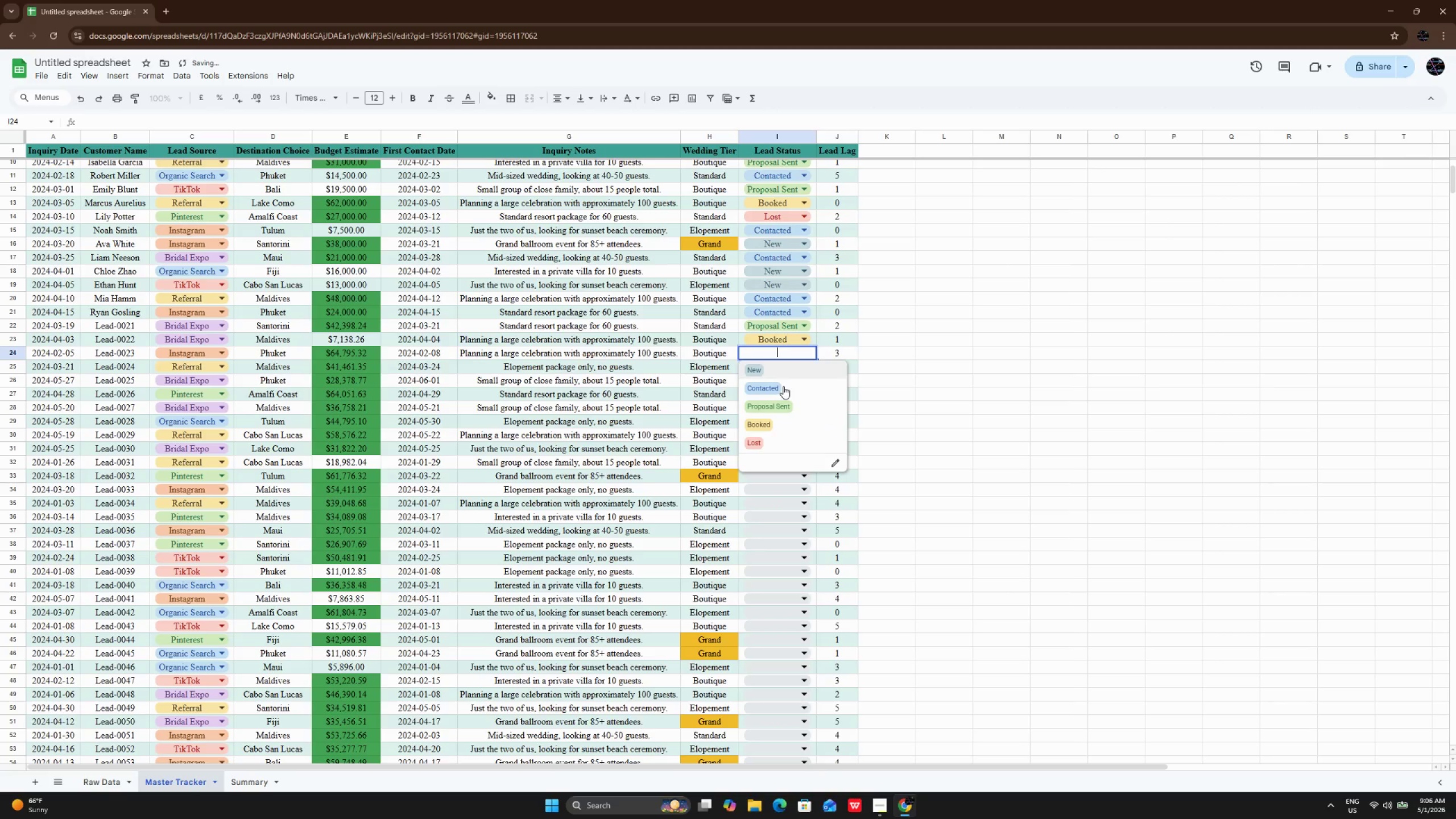 
left_click([783, 386])
 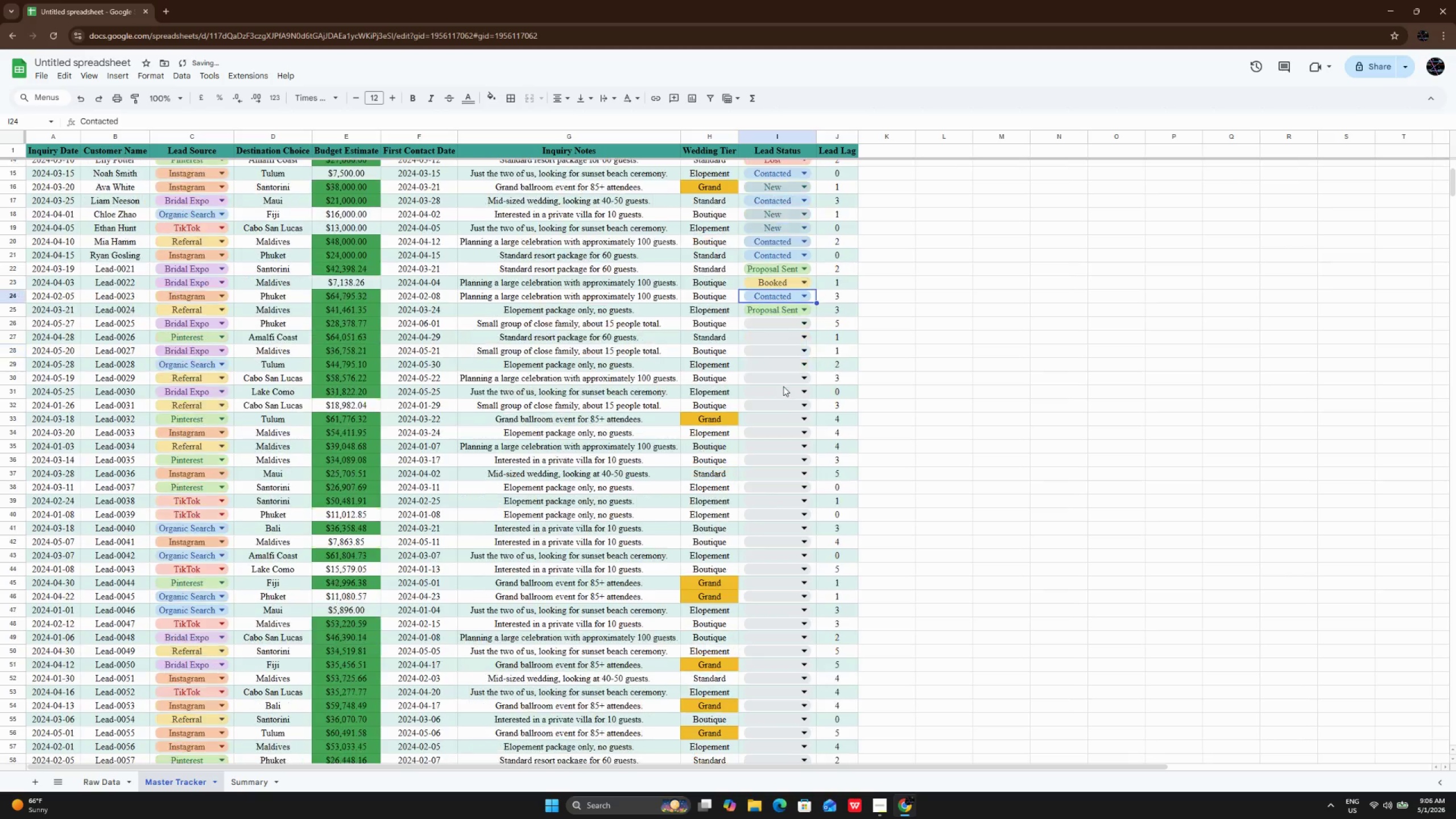 
scroll: coordinate [783, 386], scroll_direction: down, amount: 1.0
 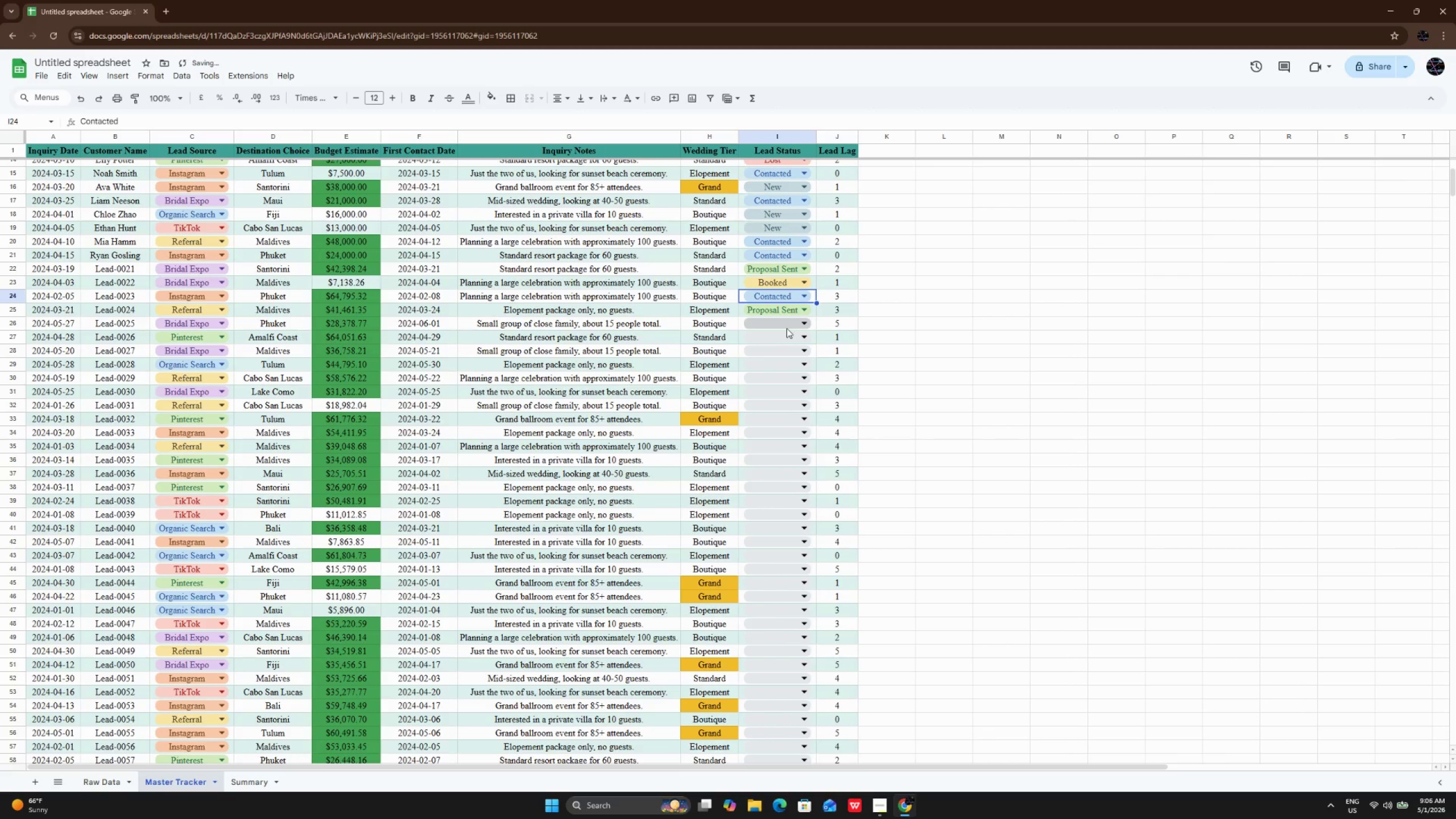 
left_click([787, 328])
 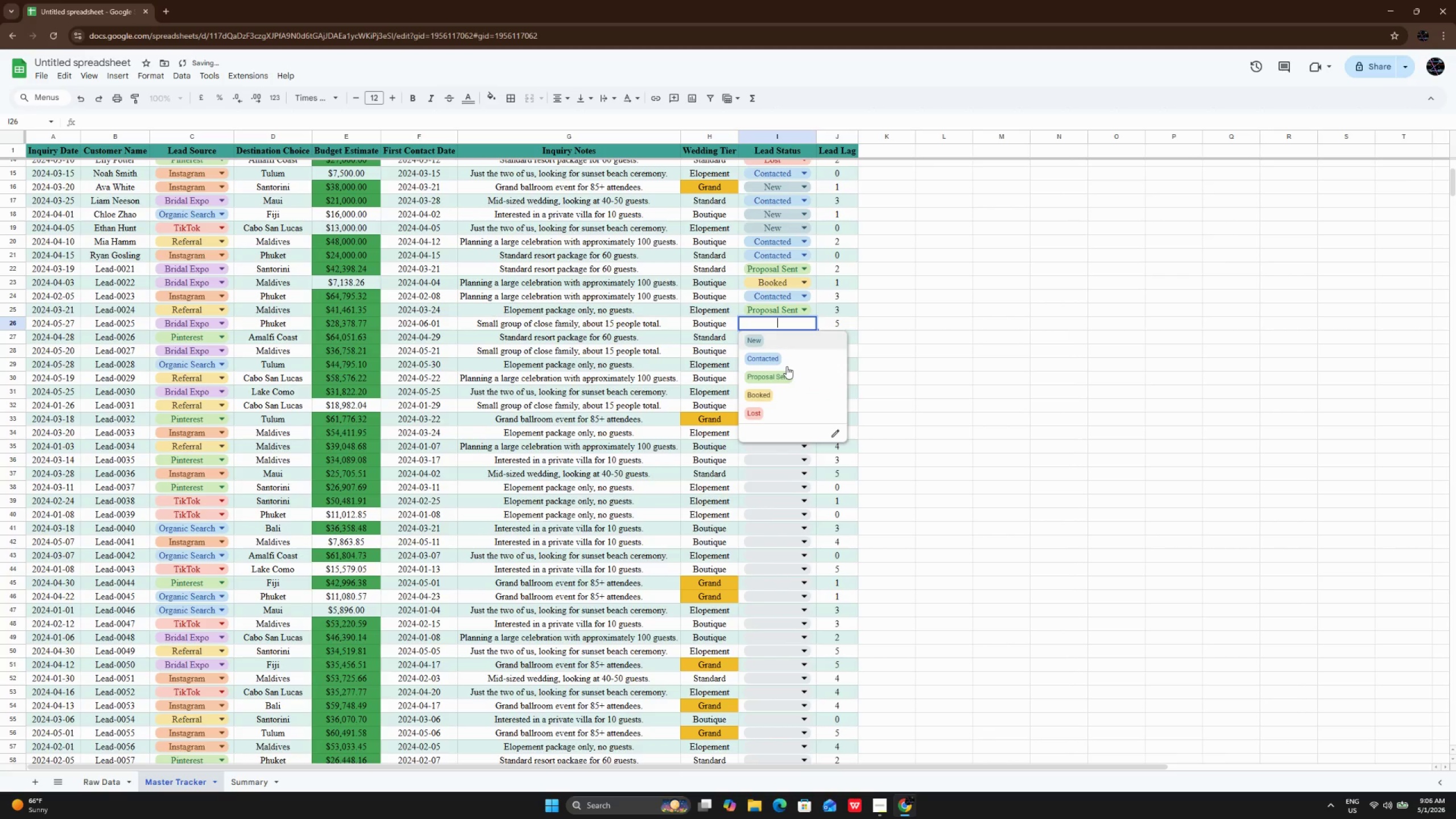 
left_click([787, 366])
 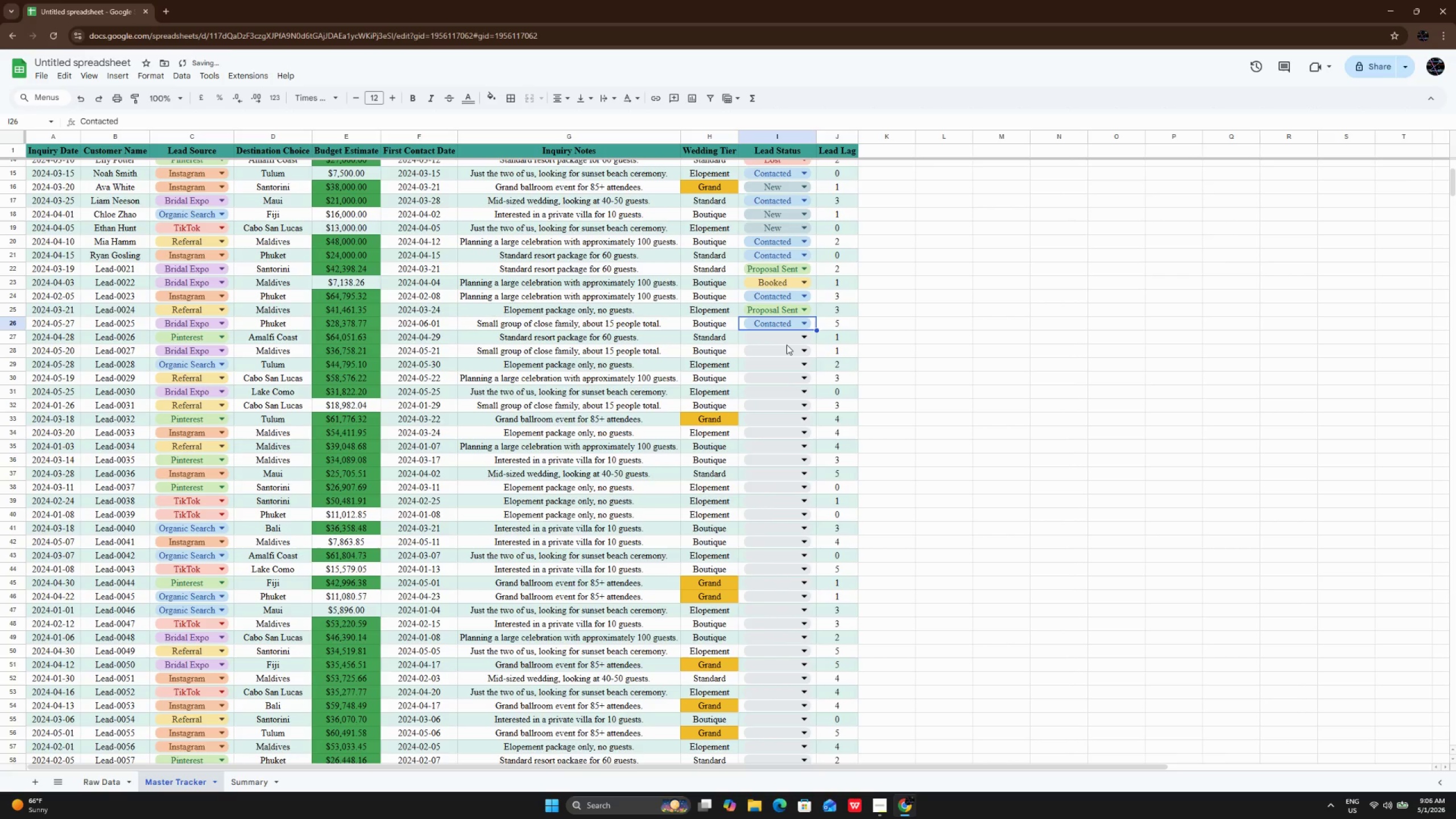 
left_click([787, 337])
 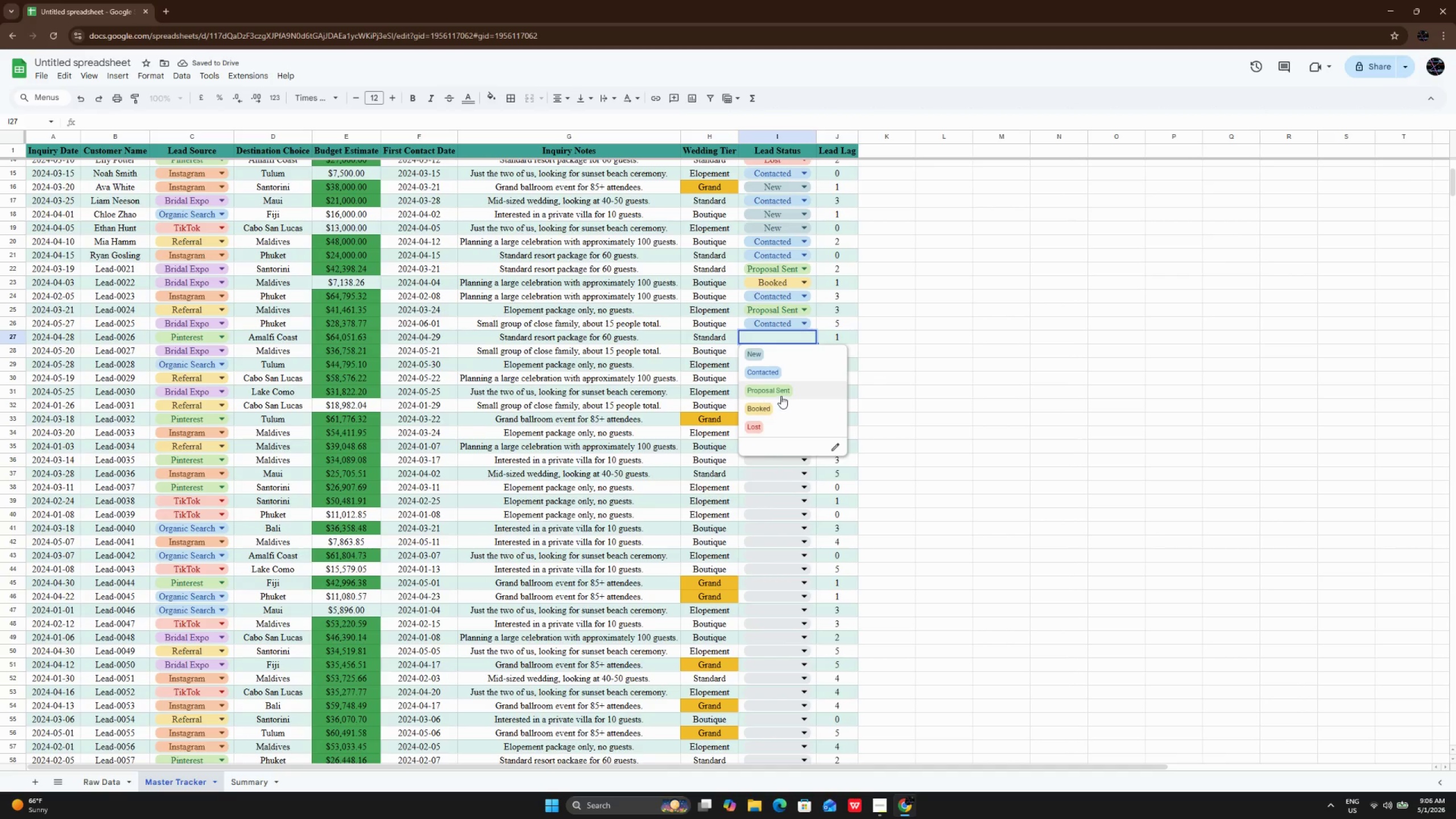 
left_click([781, 396])
 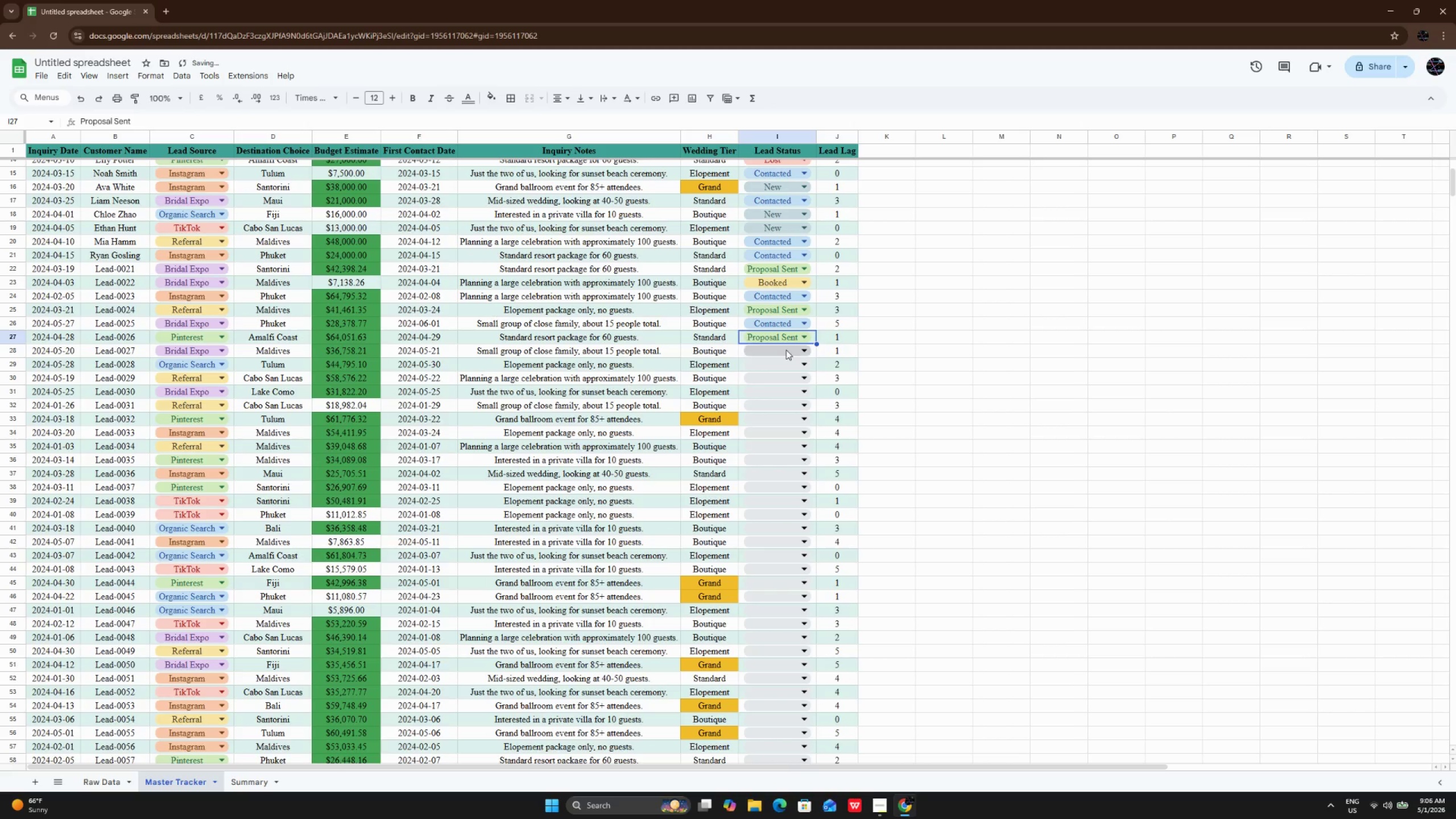 
left_click([786, 350])
 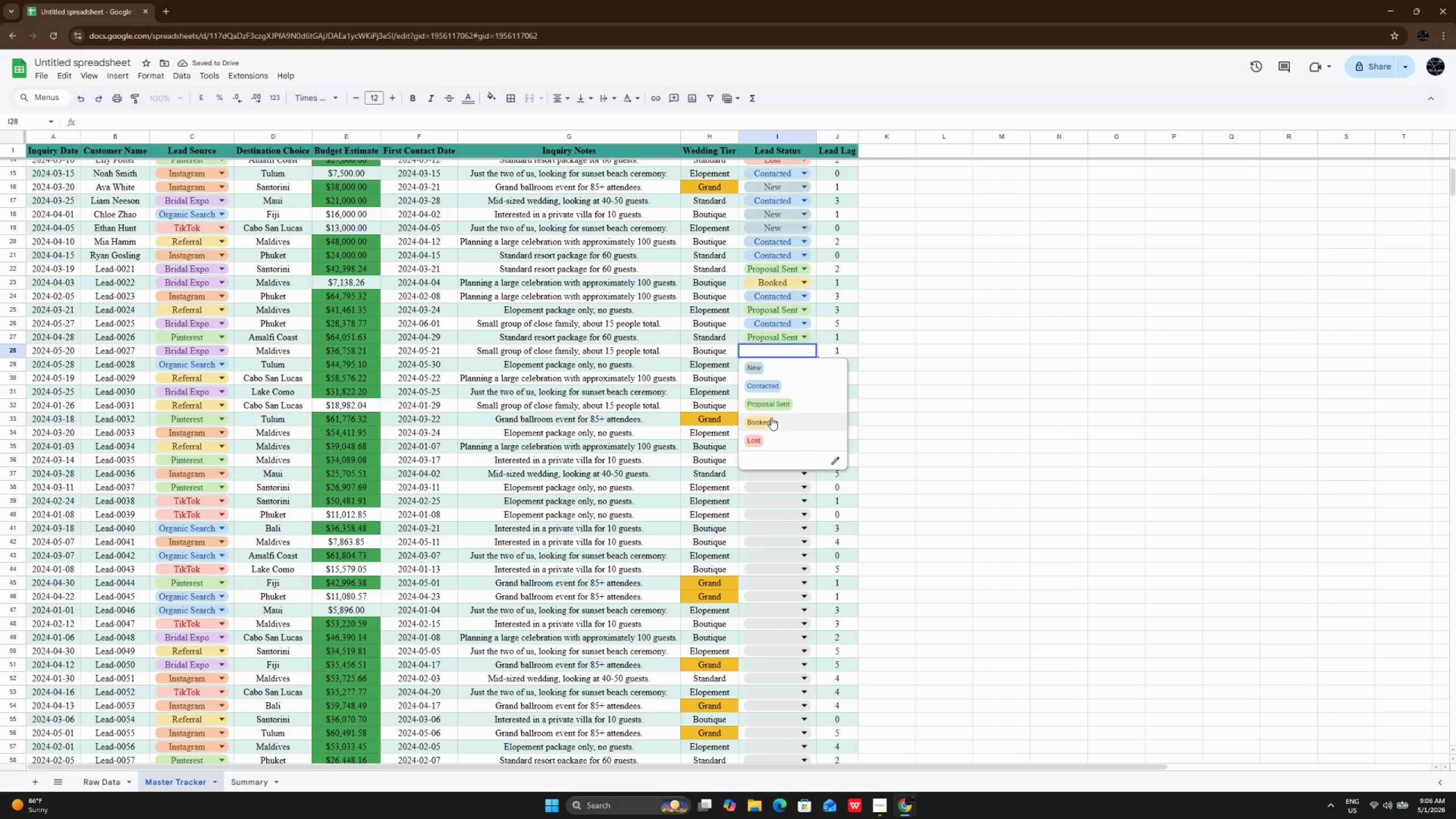 
left_click([771, 416])
 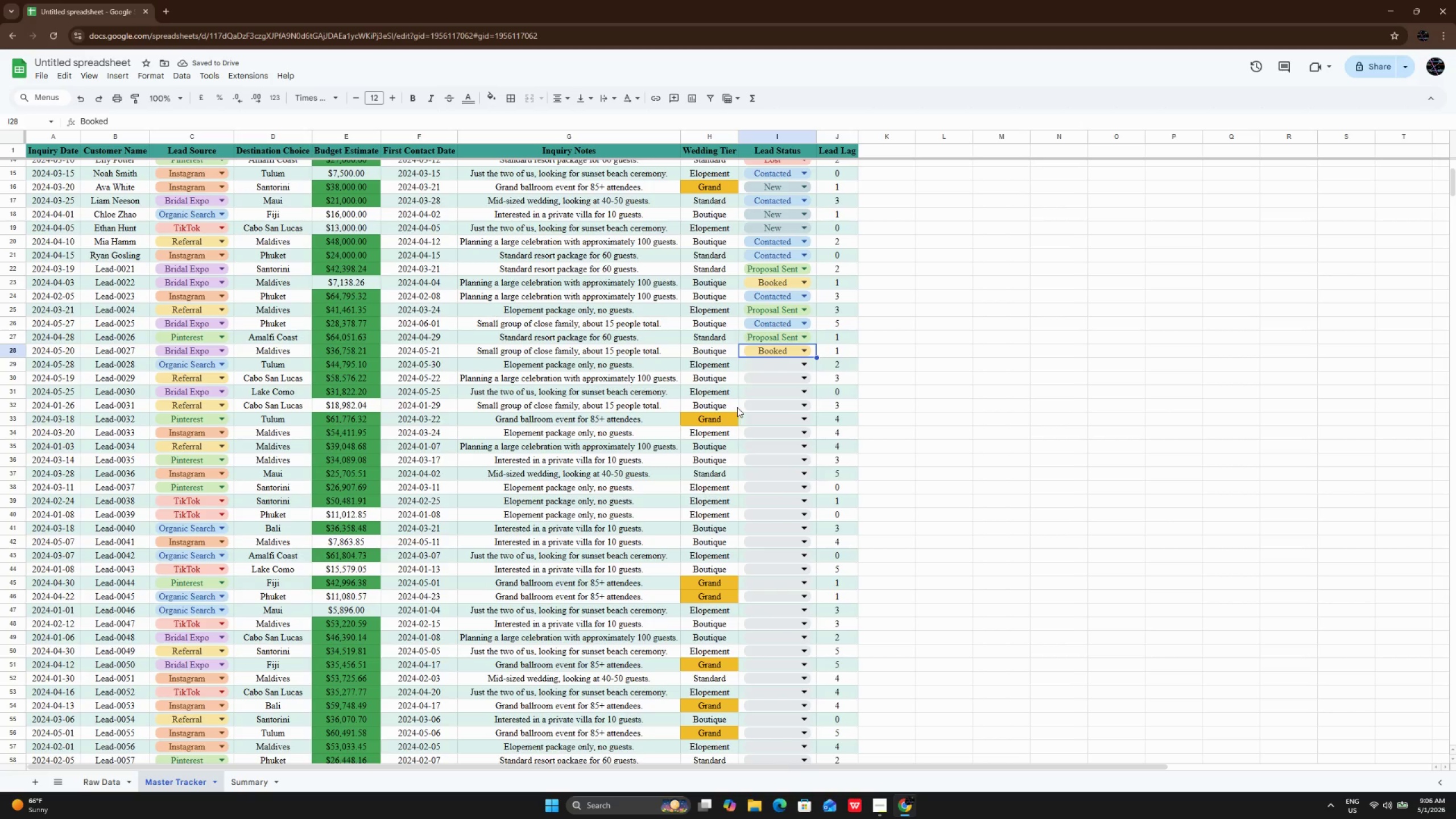 
wait(5.56)
 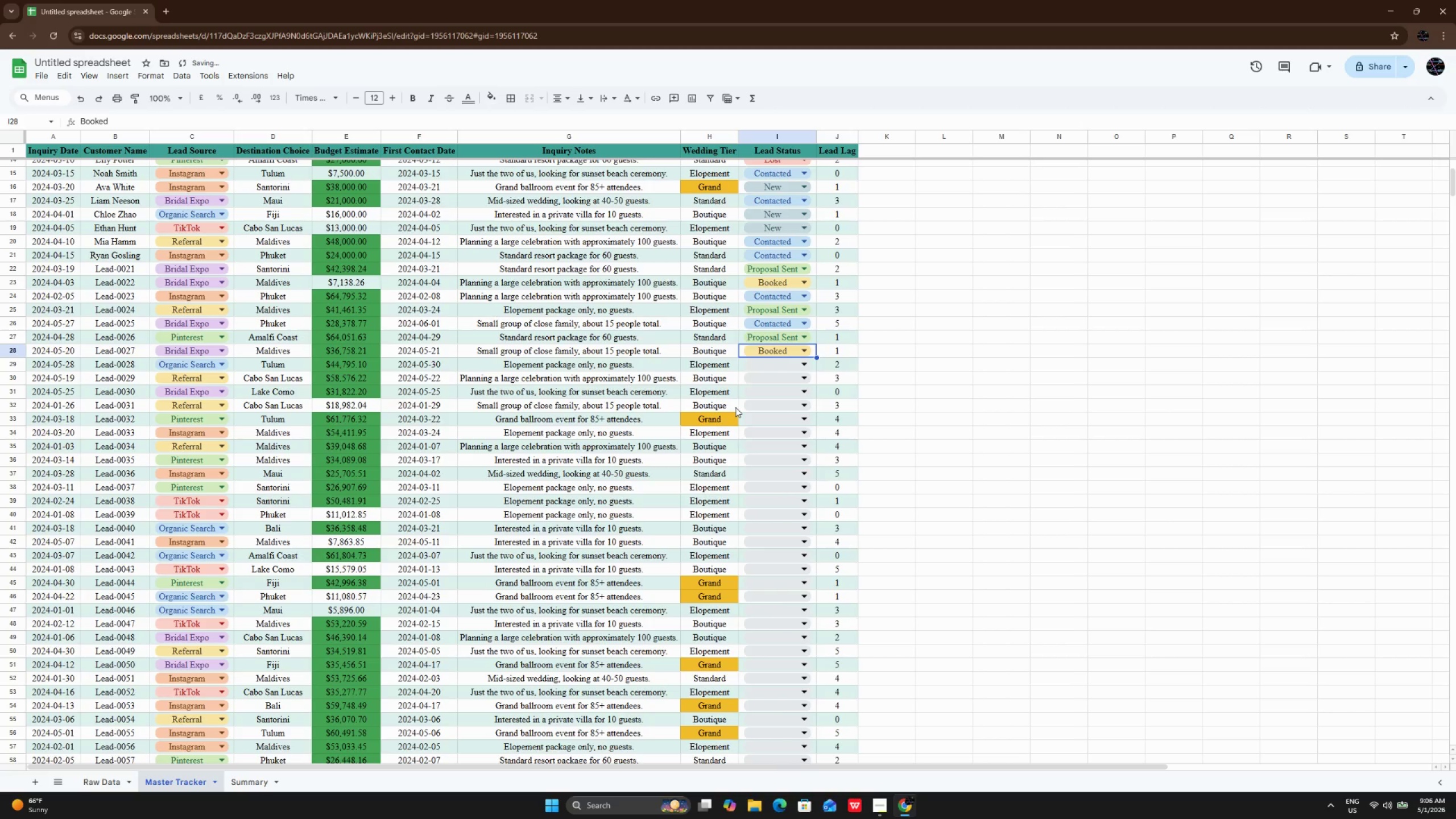 
left_click([794, 365])
 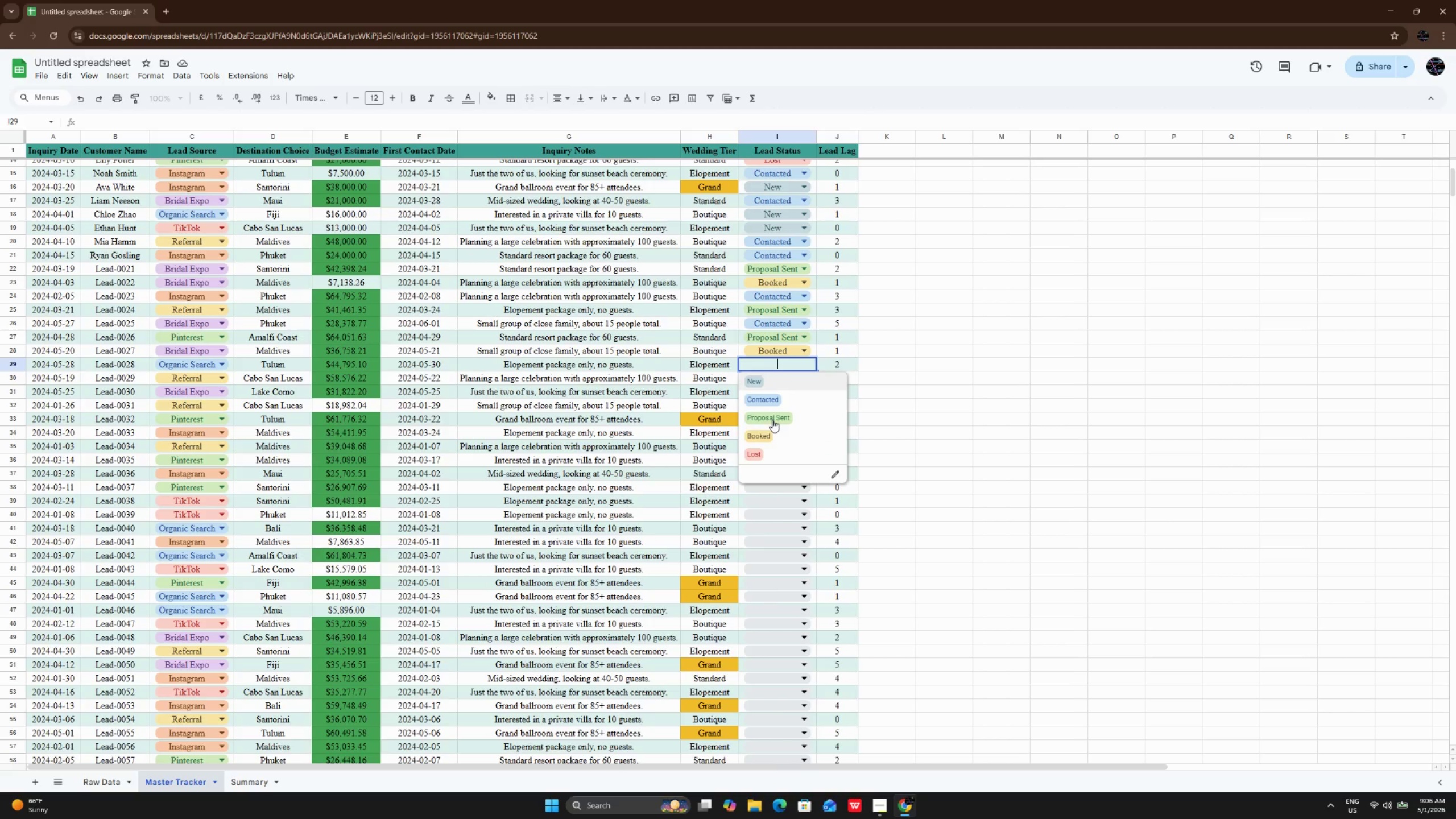 
left_click([772, 420])
 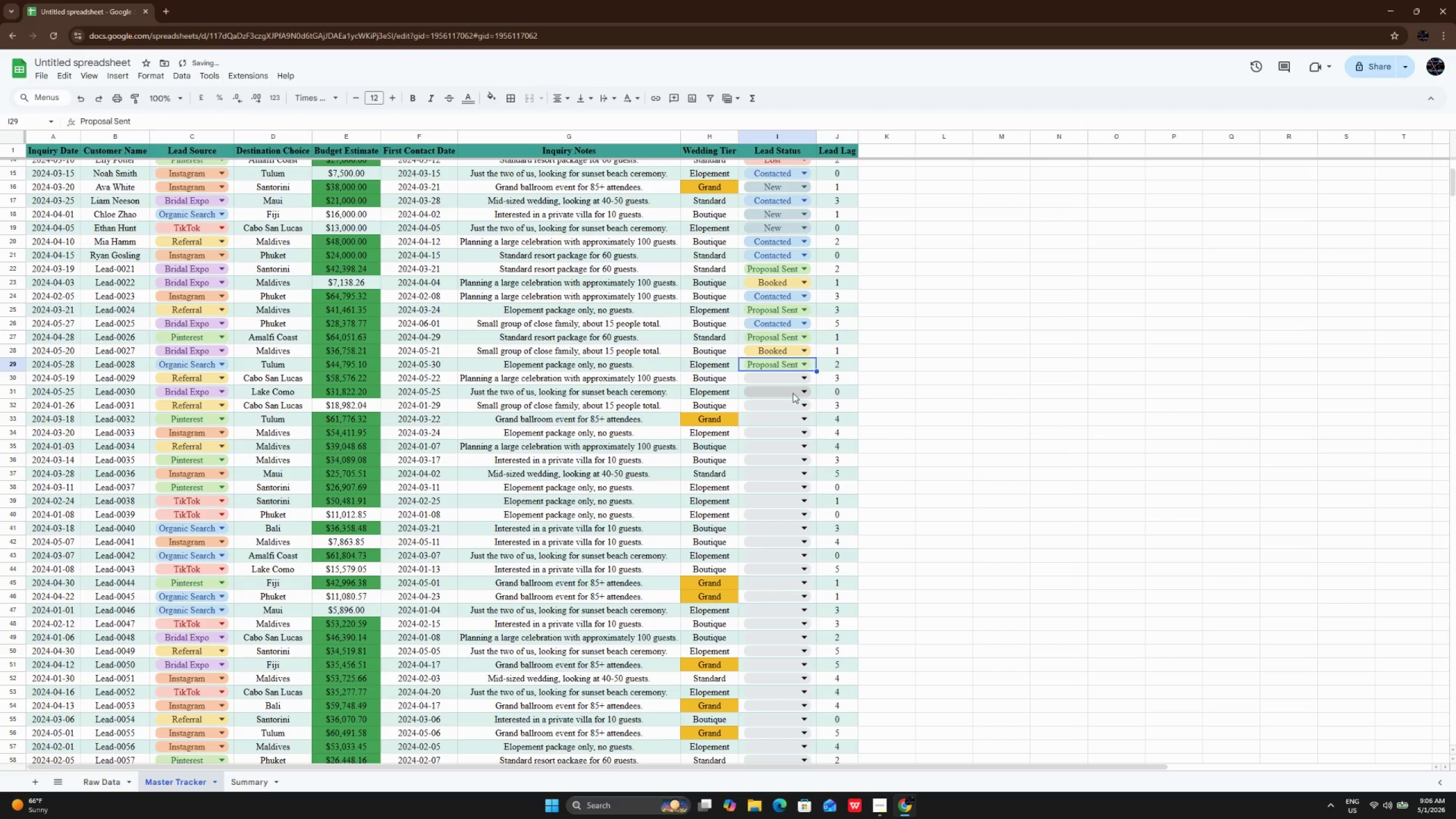 
left_click([793, 393])
 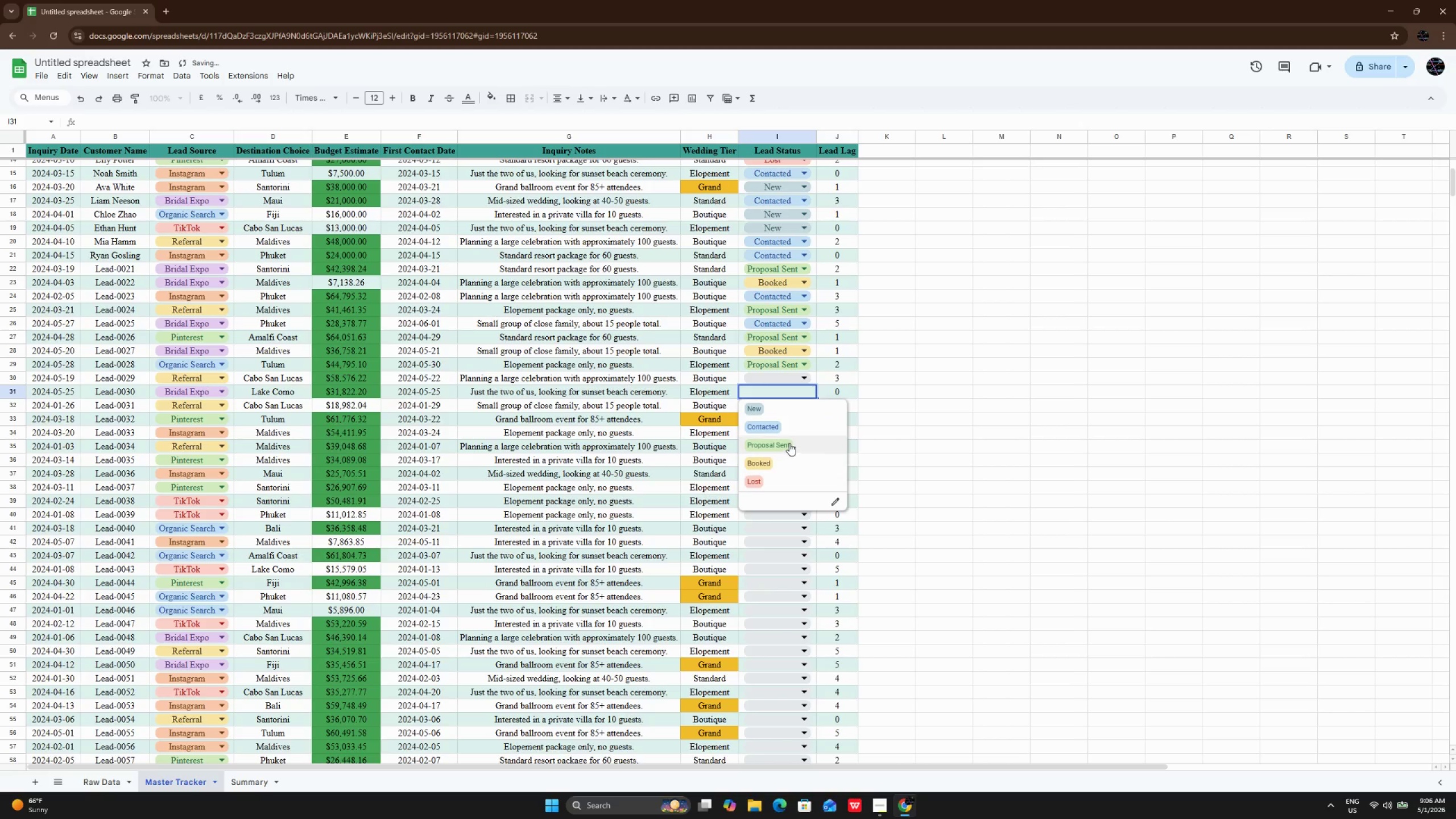 
left_click([789, 443])
 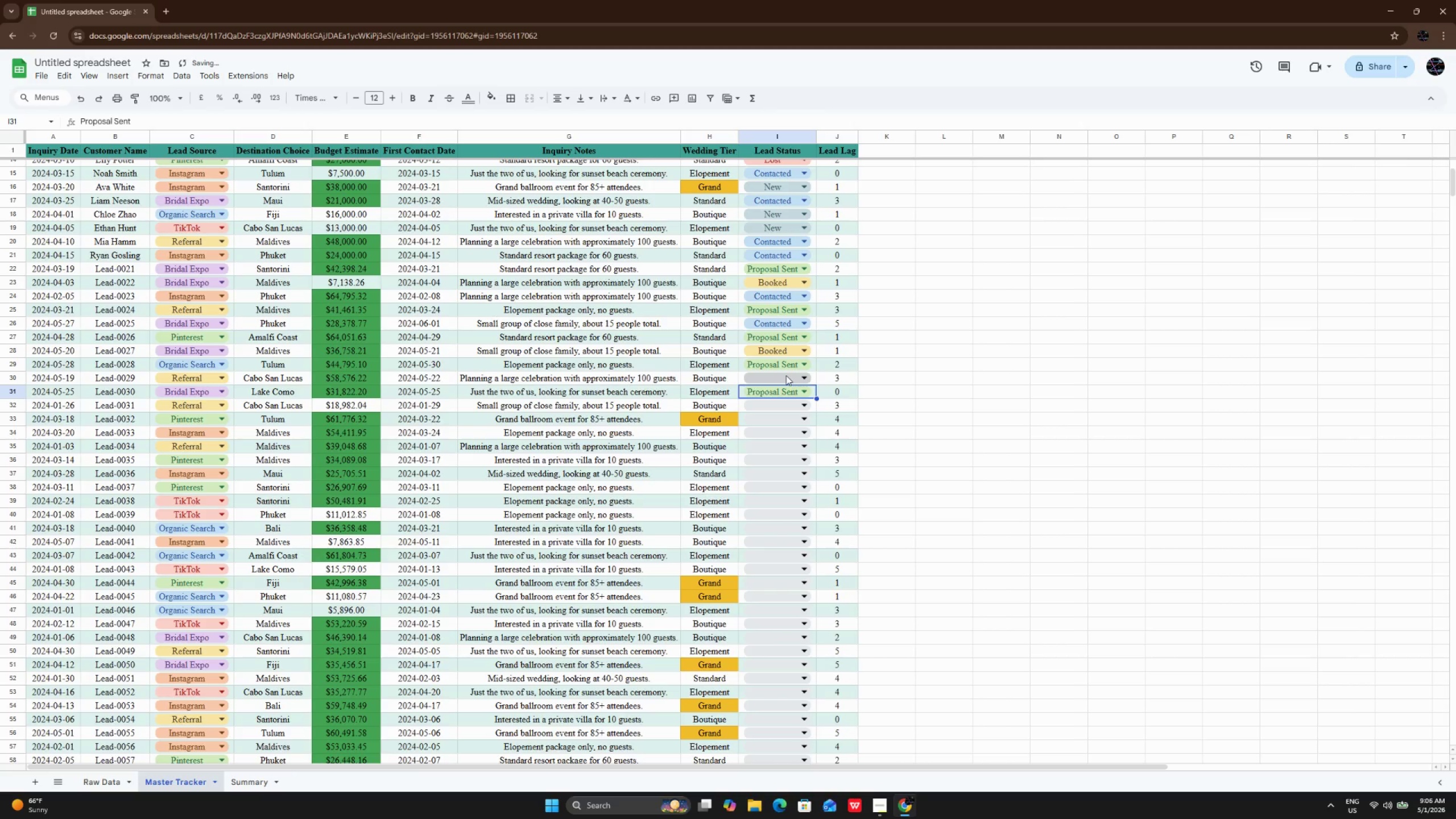 
left_click([786, 375])
 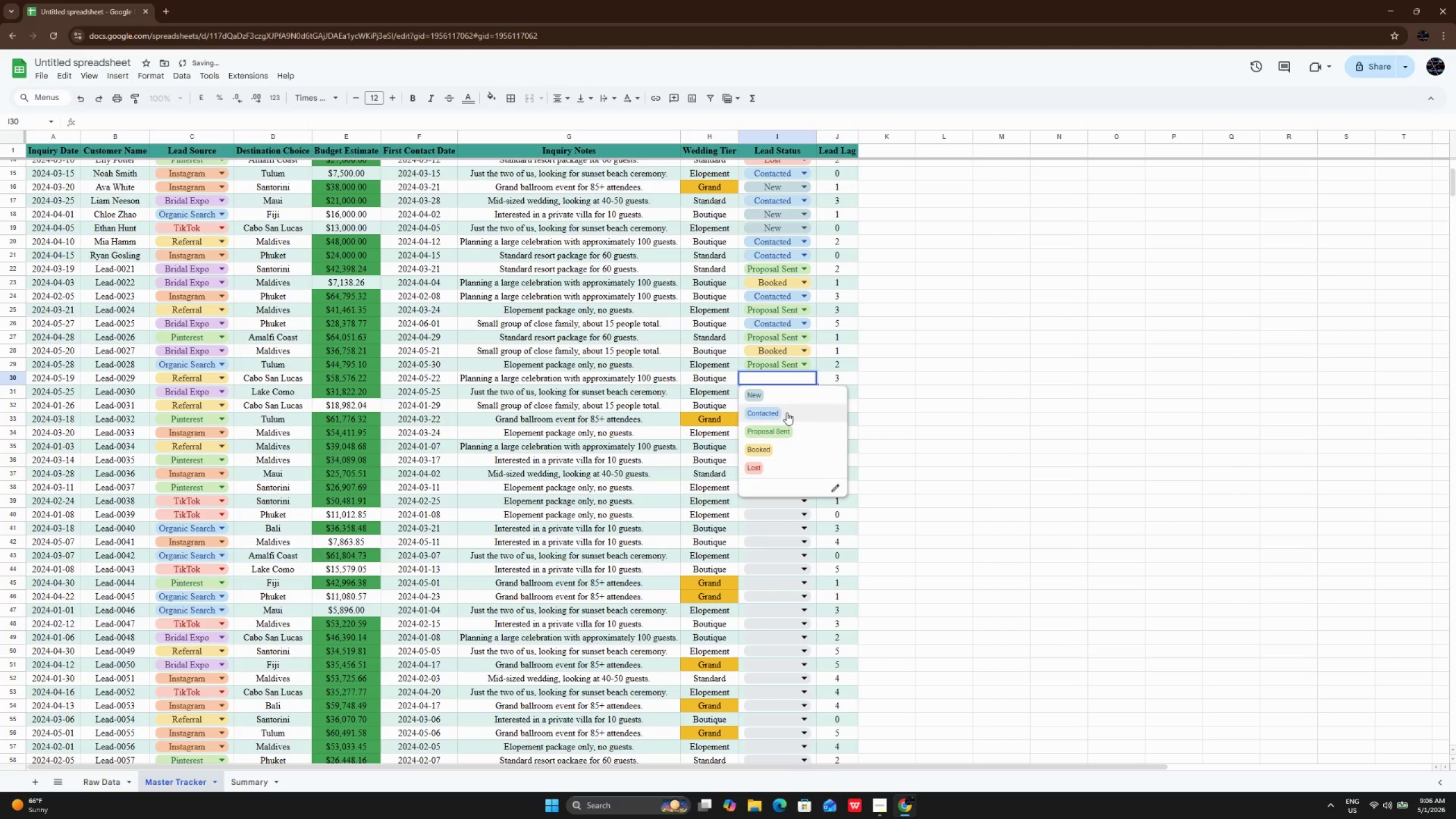 
left_click([787, 412])
 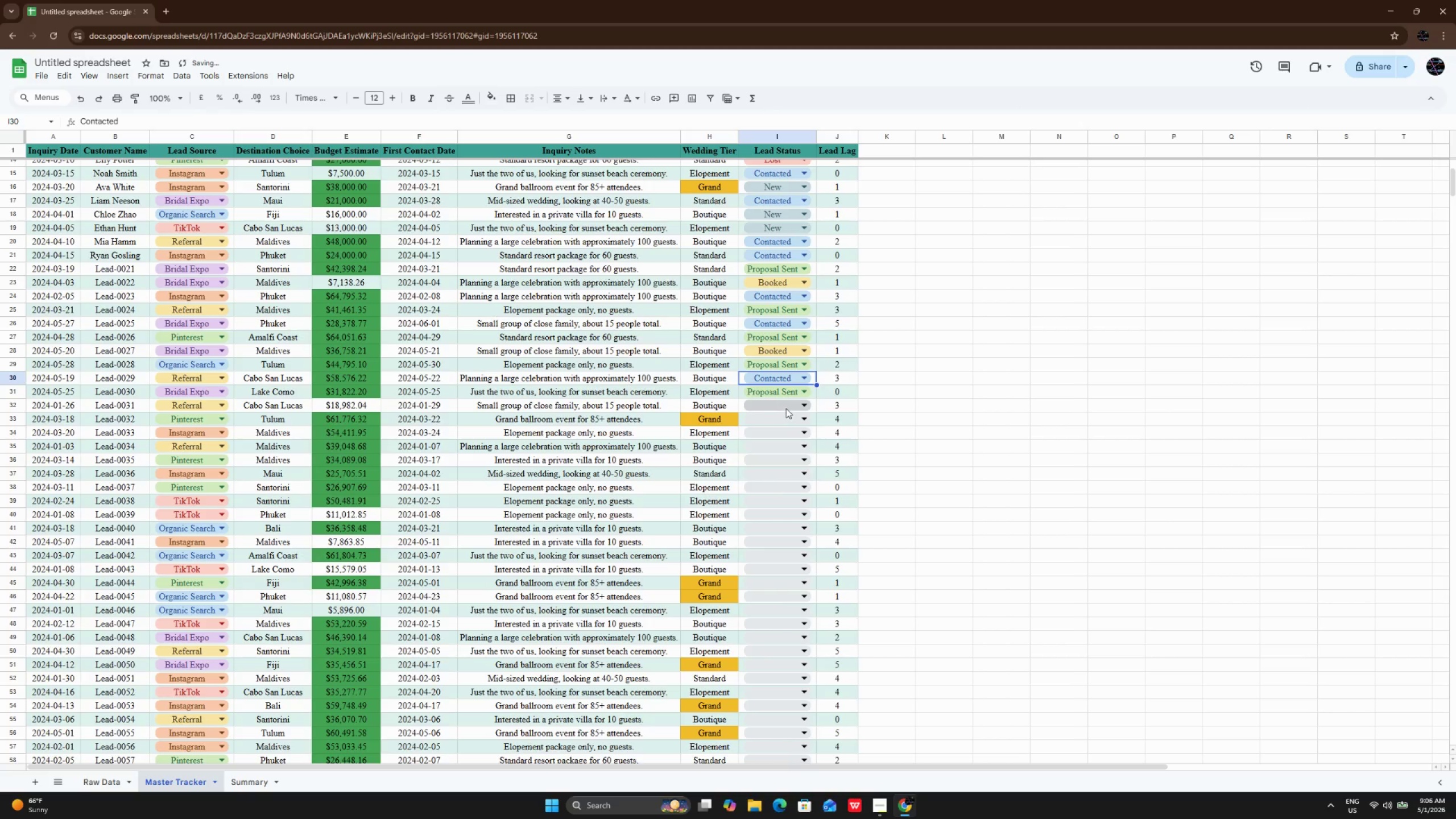 
left_click([786, 408])
 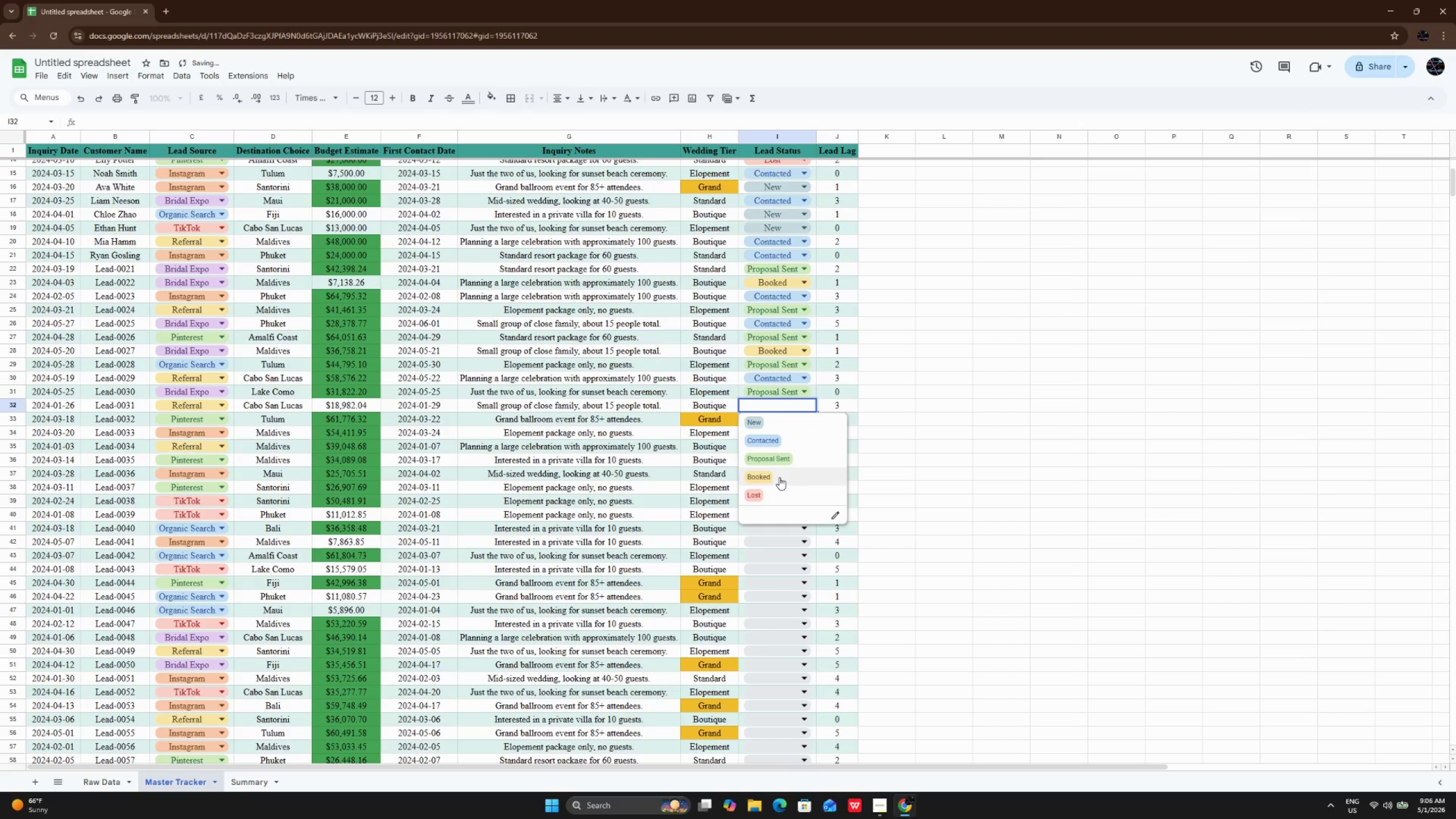 
left_click([779, 477])
 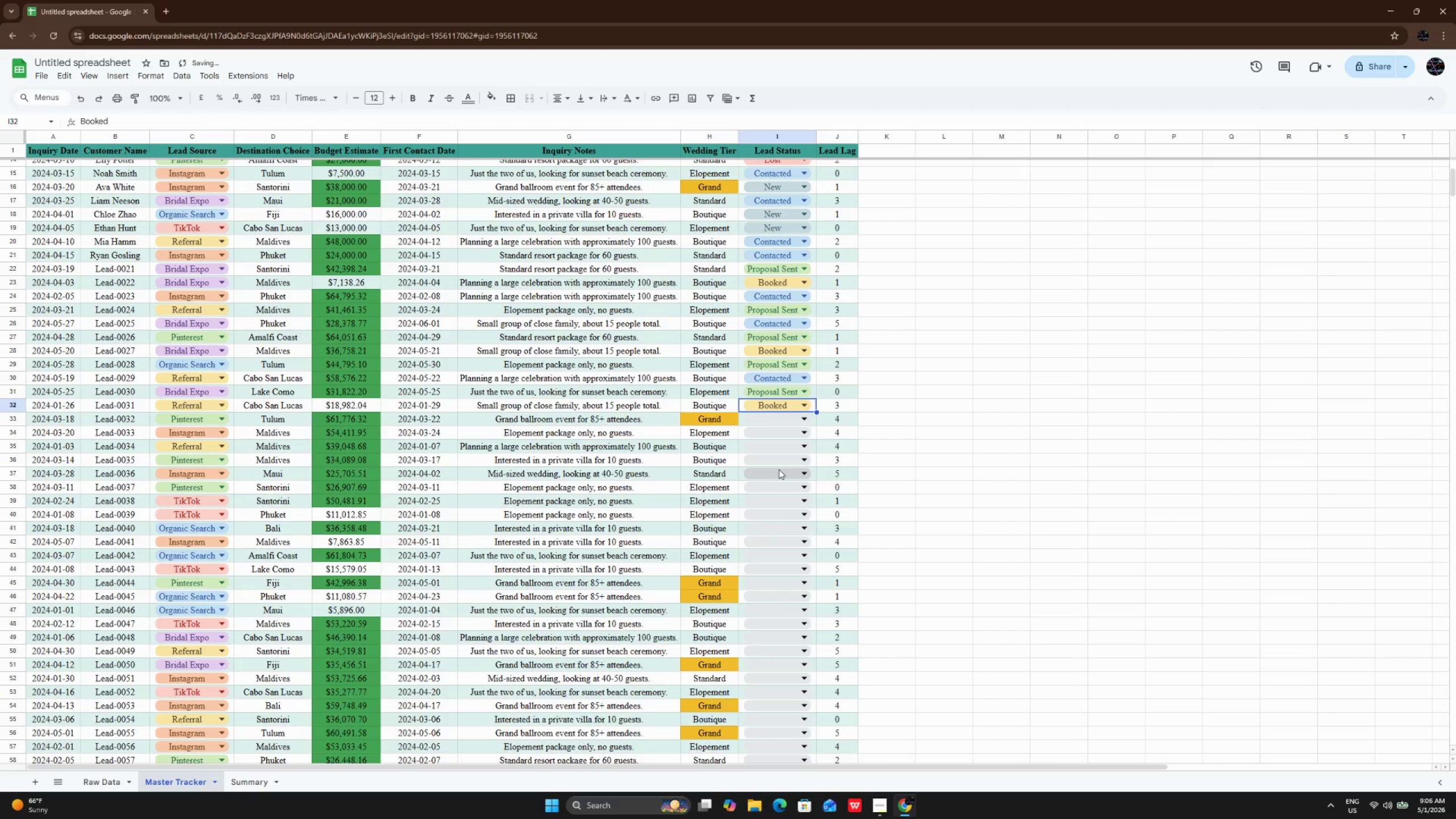 
scroll: coordinate [779, 469], scroll_direction: down, amount: 3.0
 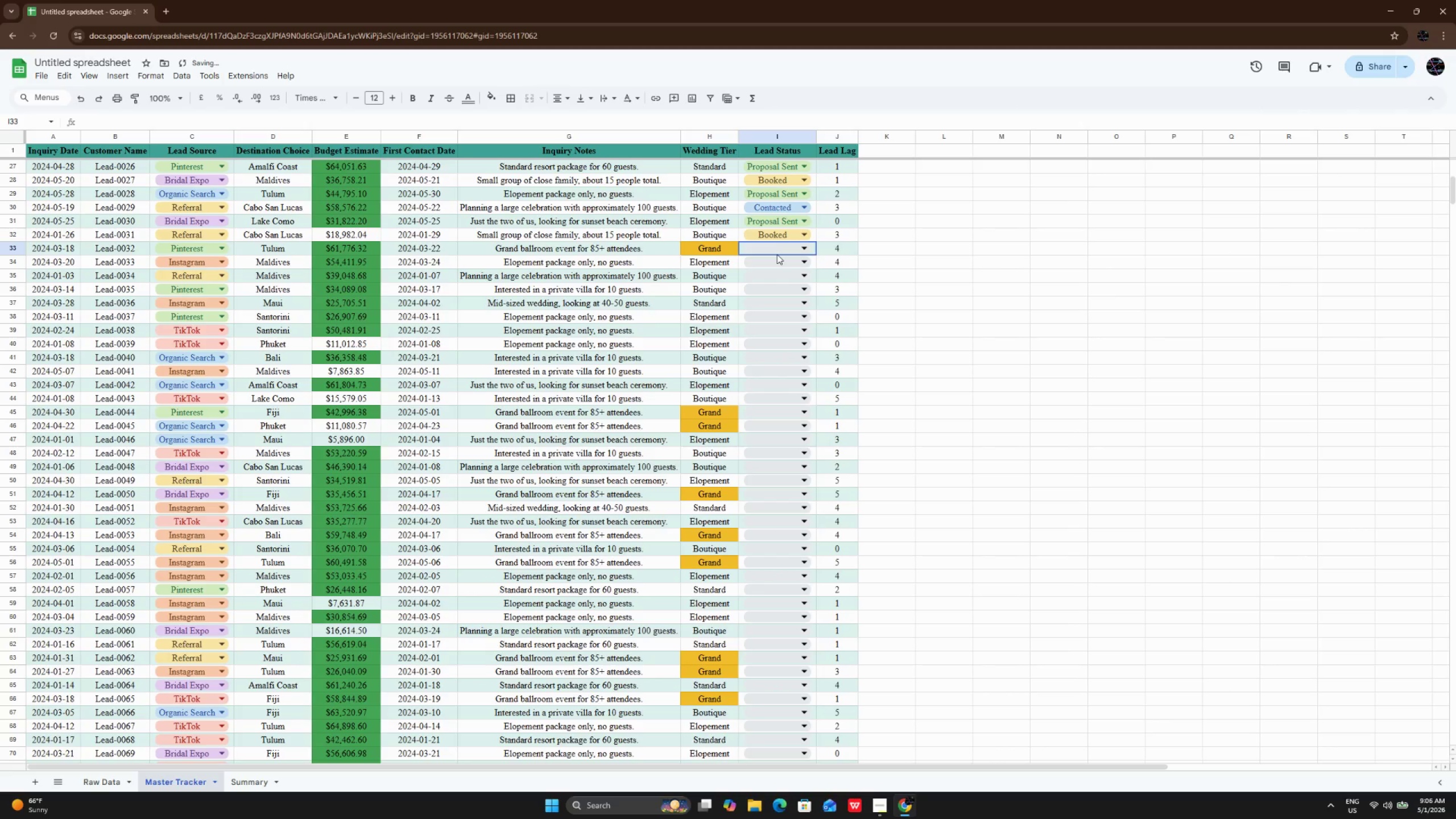 
double_click([777, 254])
 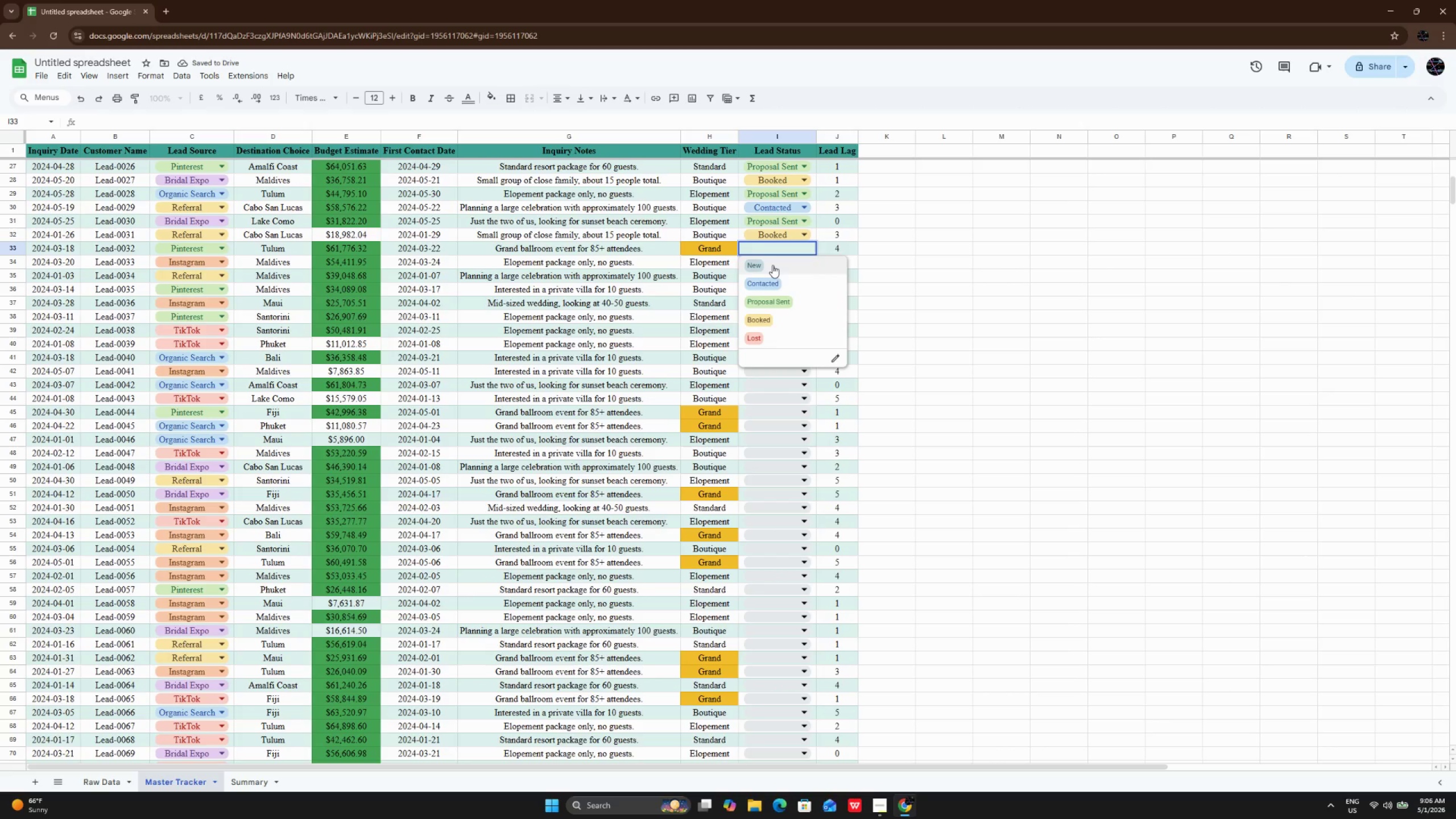 
left_click([772, 265])
 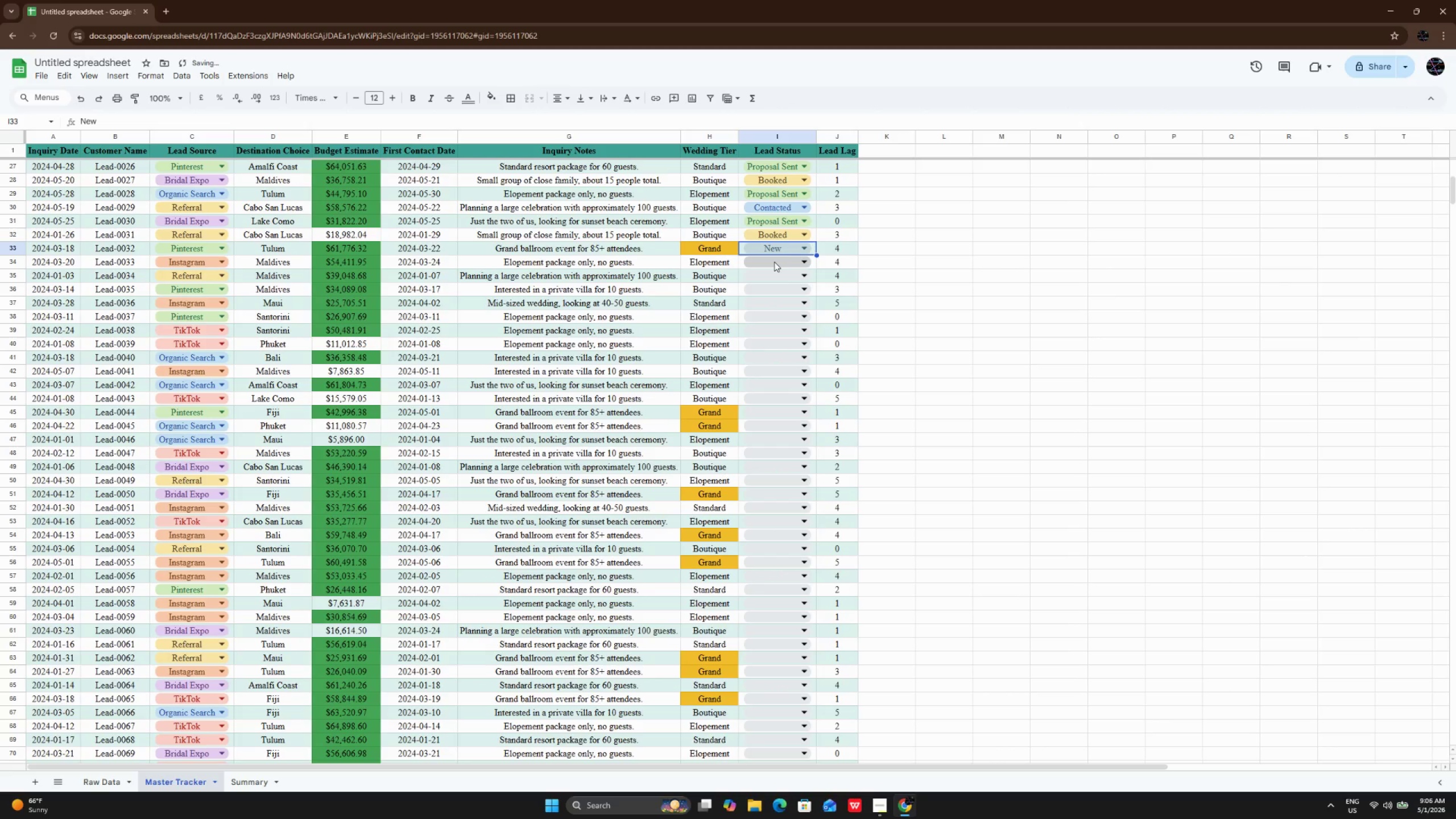 
left_click([774, 262])
 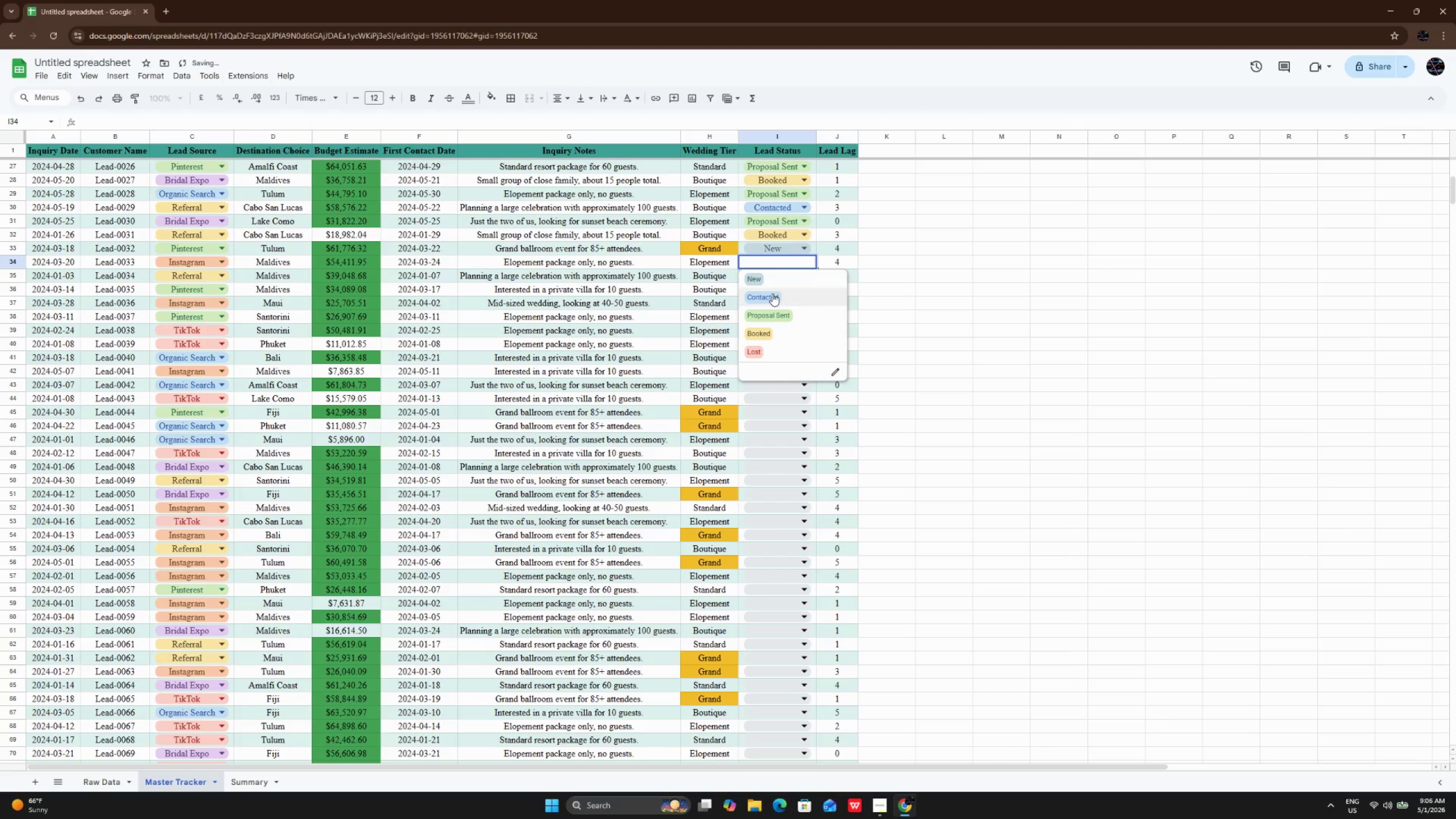 
left_click([772, 293])
 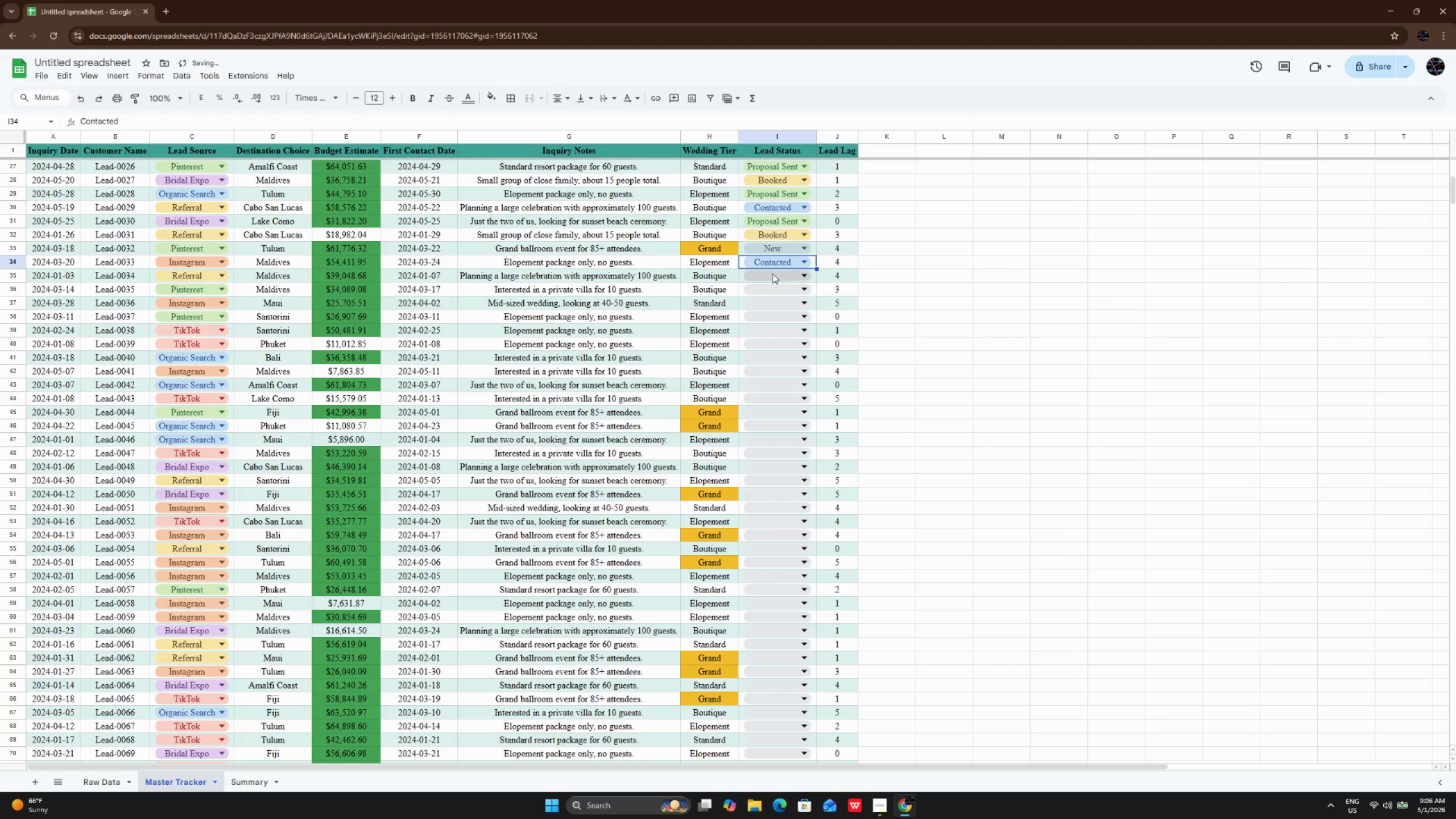 
left_click([772, 274])
 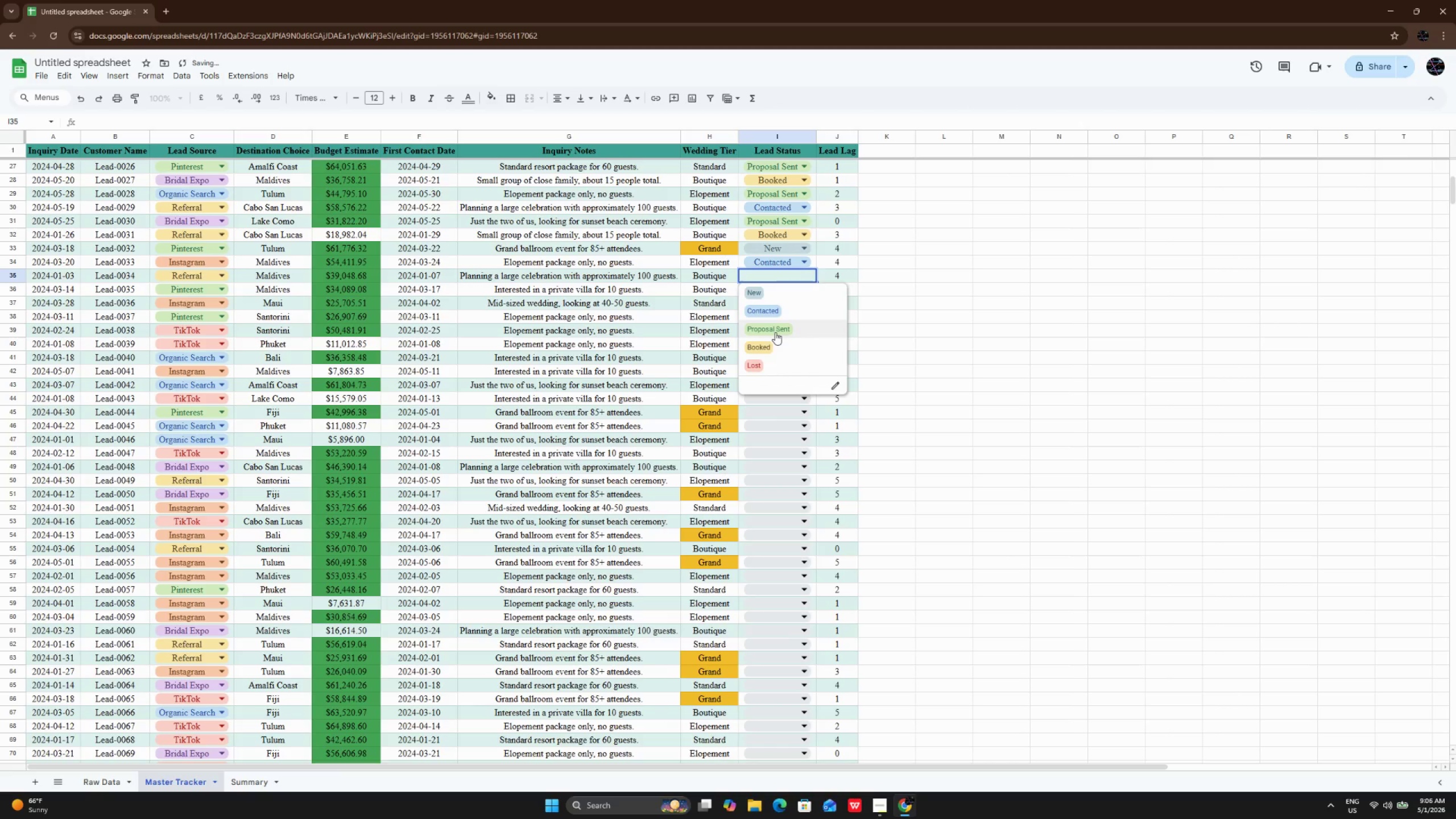 
left_click([775, 332])
 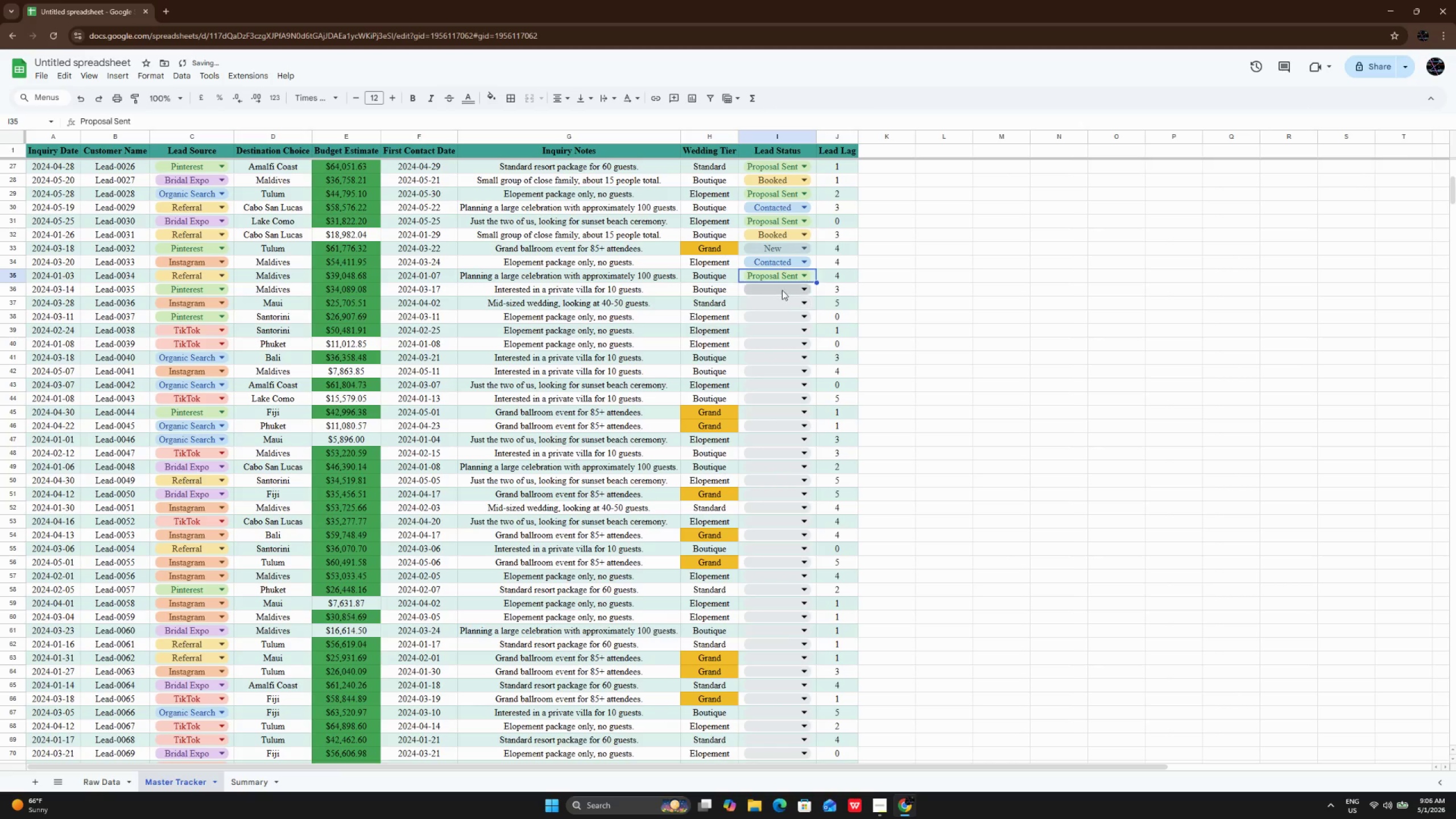 
left_click([782, 290])
 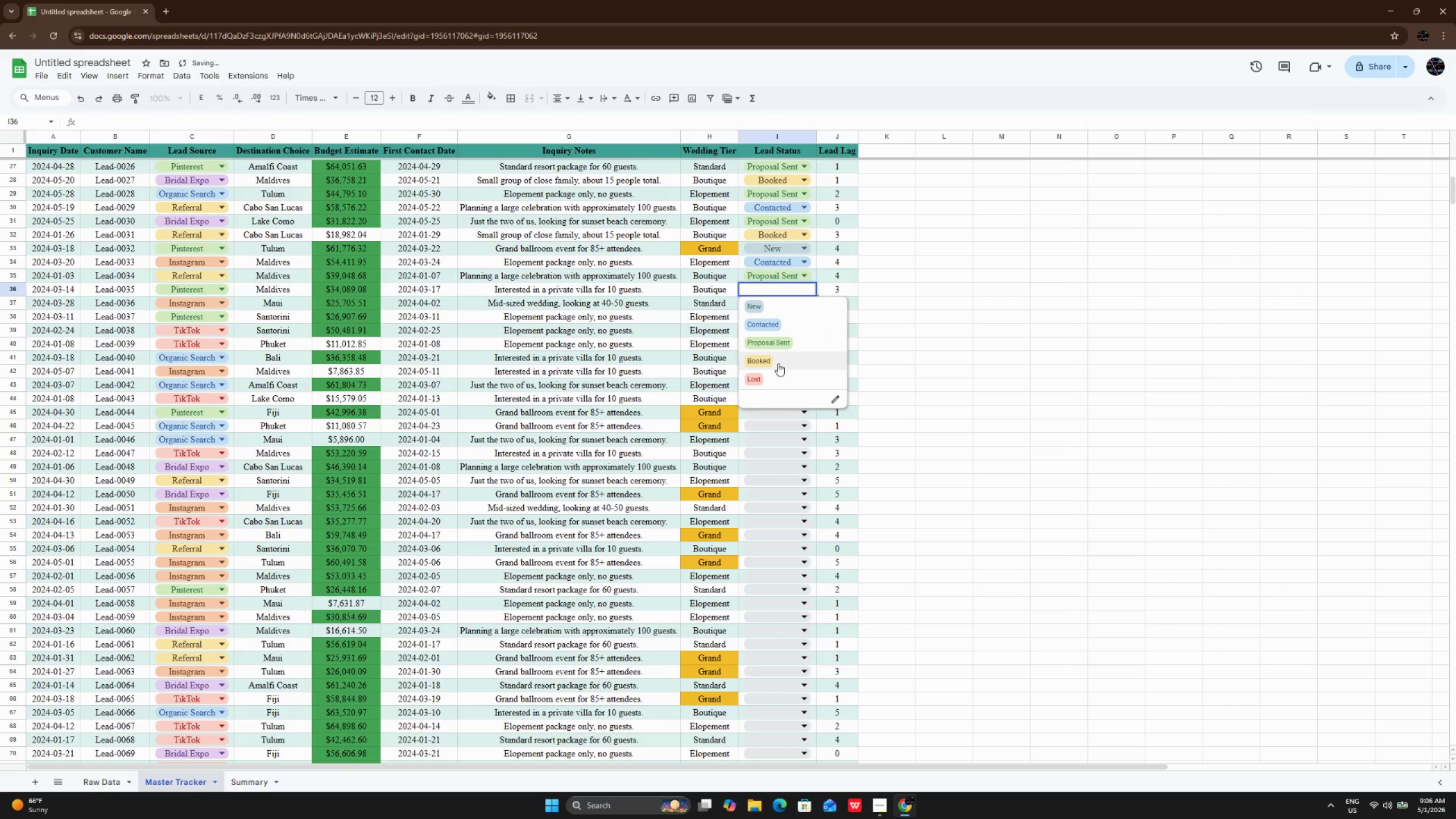 
left_click([778, 363])
 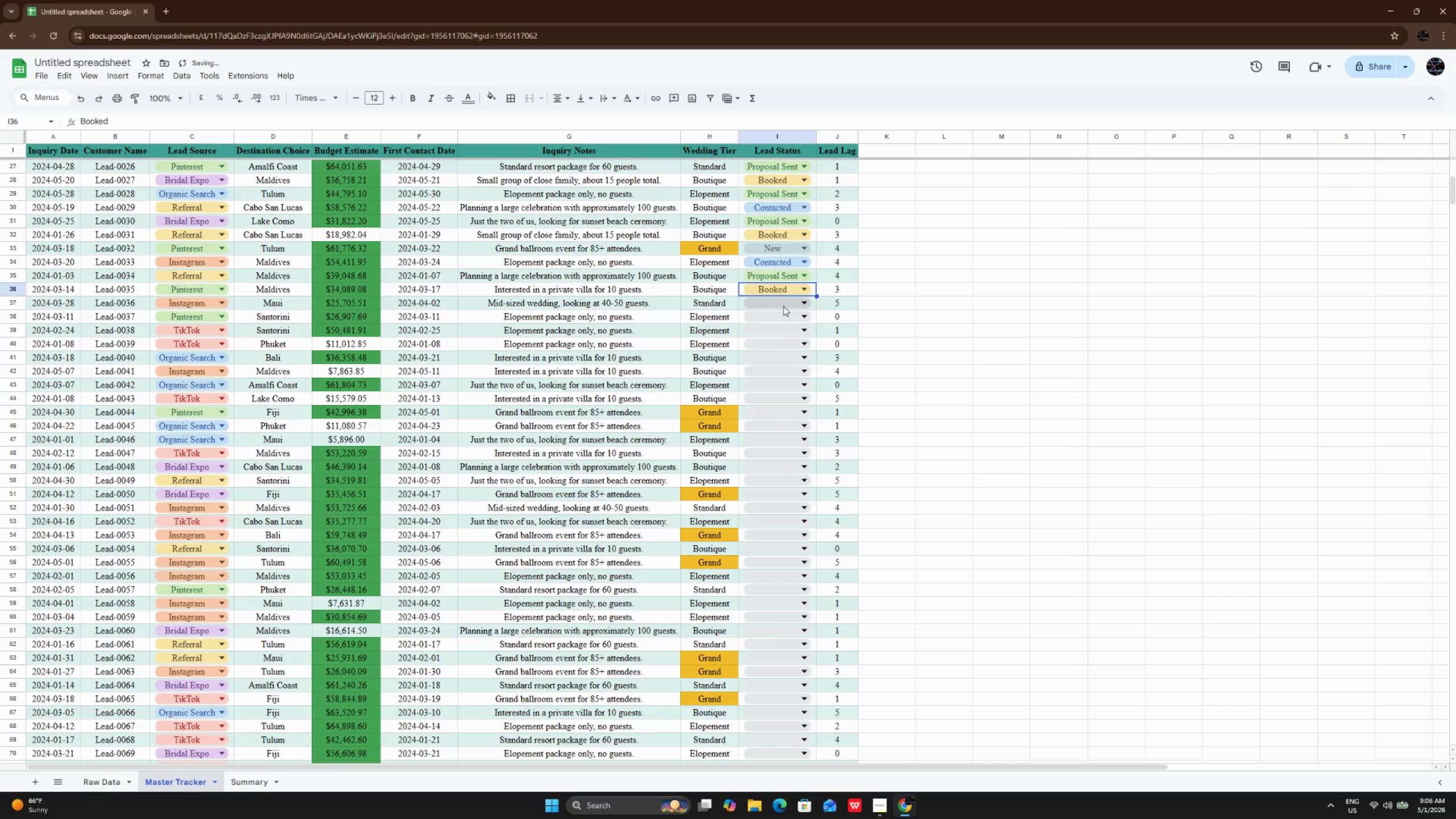 
left_click([783, 306])
 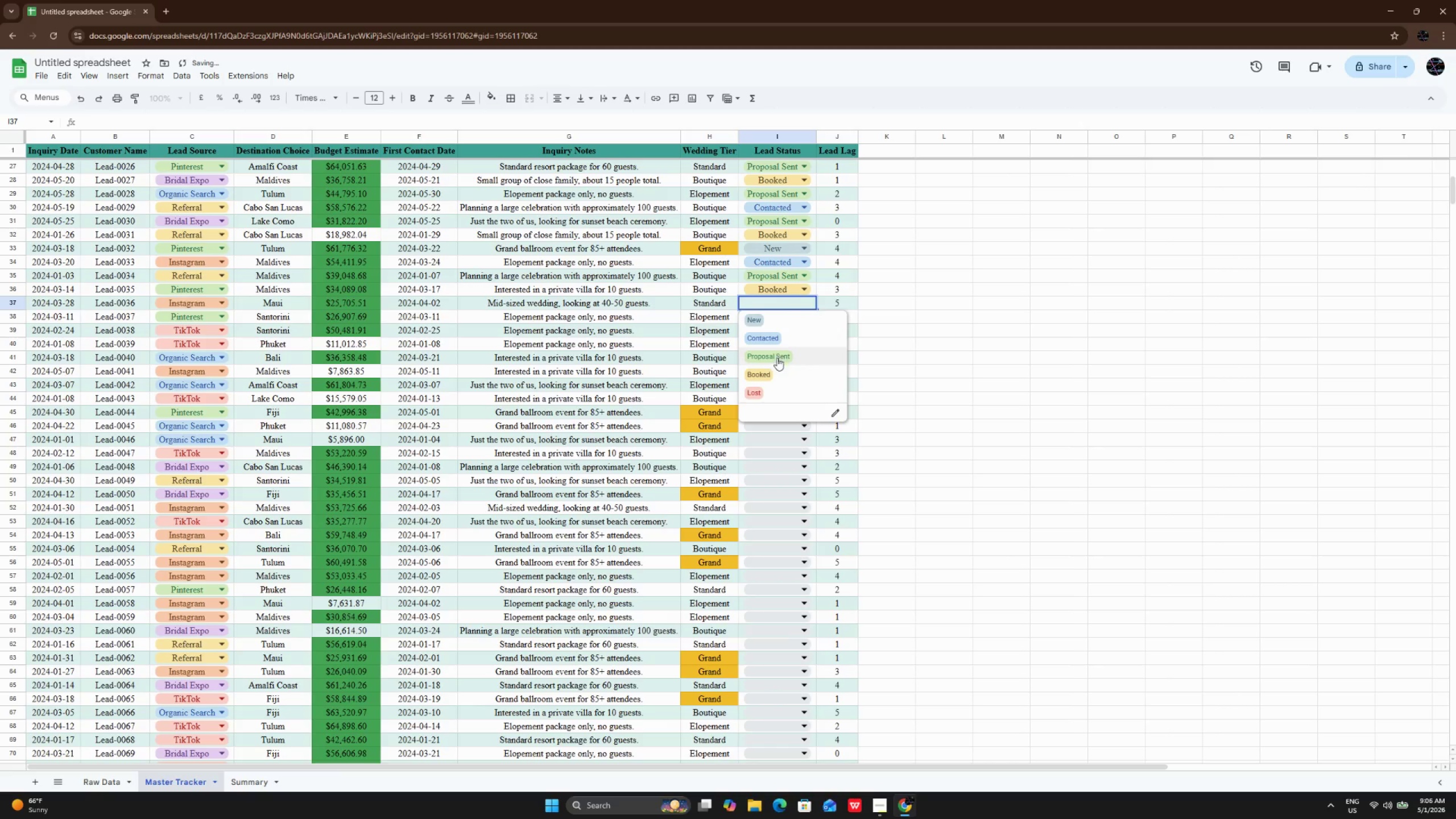 
left_click([777, 358])
 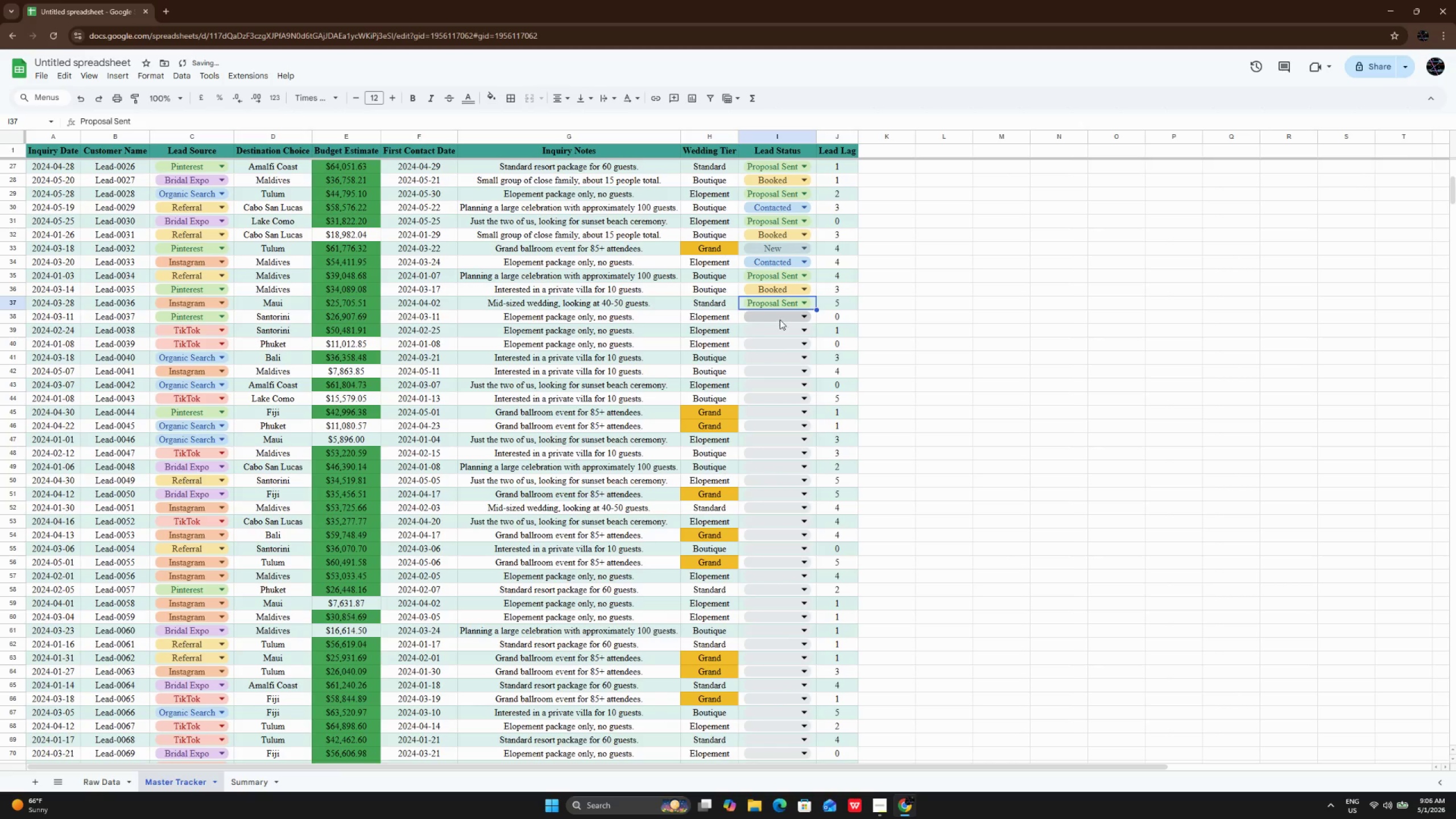 
left_click([780, 319])
 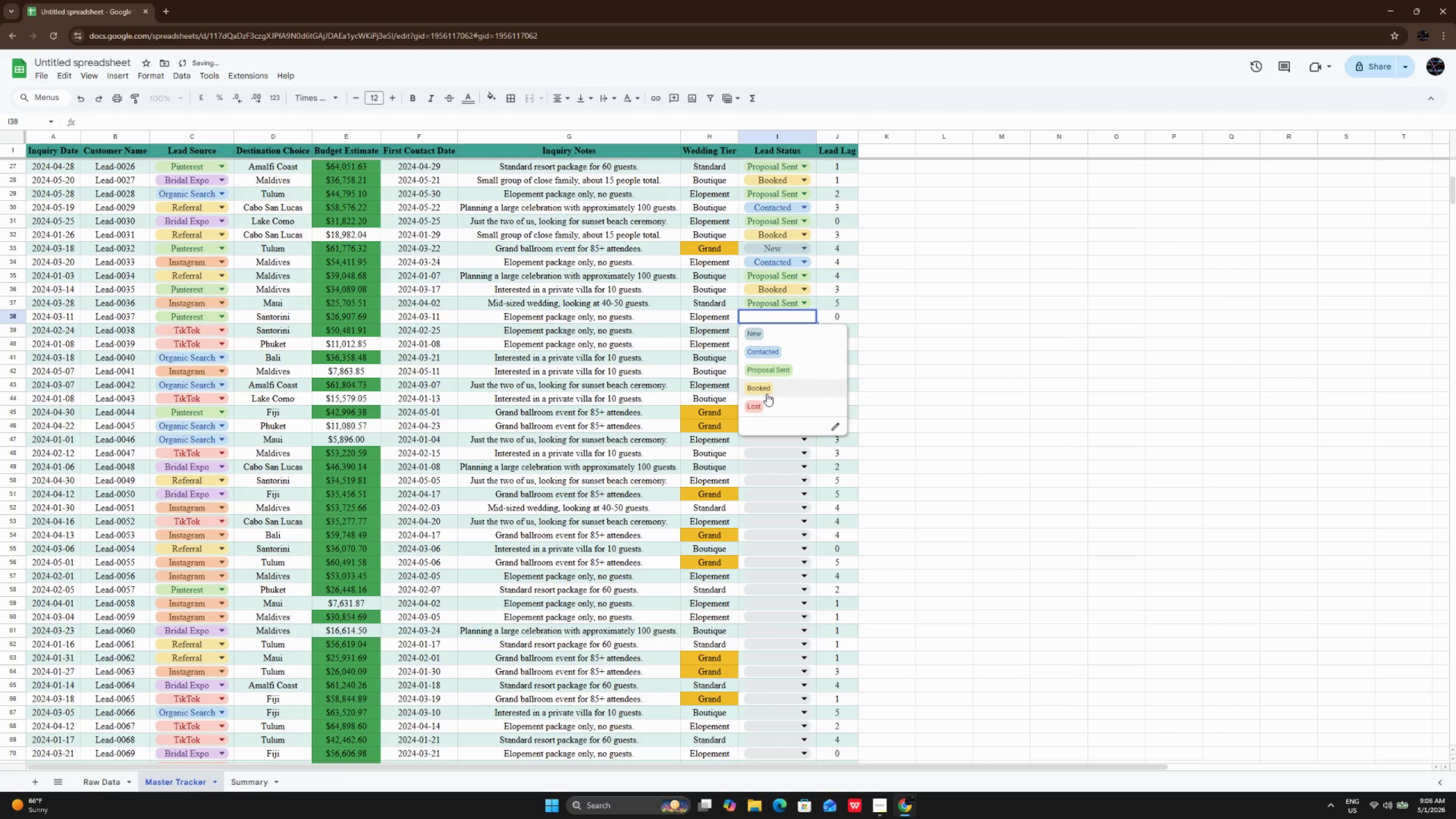 
left_click([767, 394])
 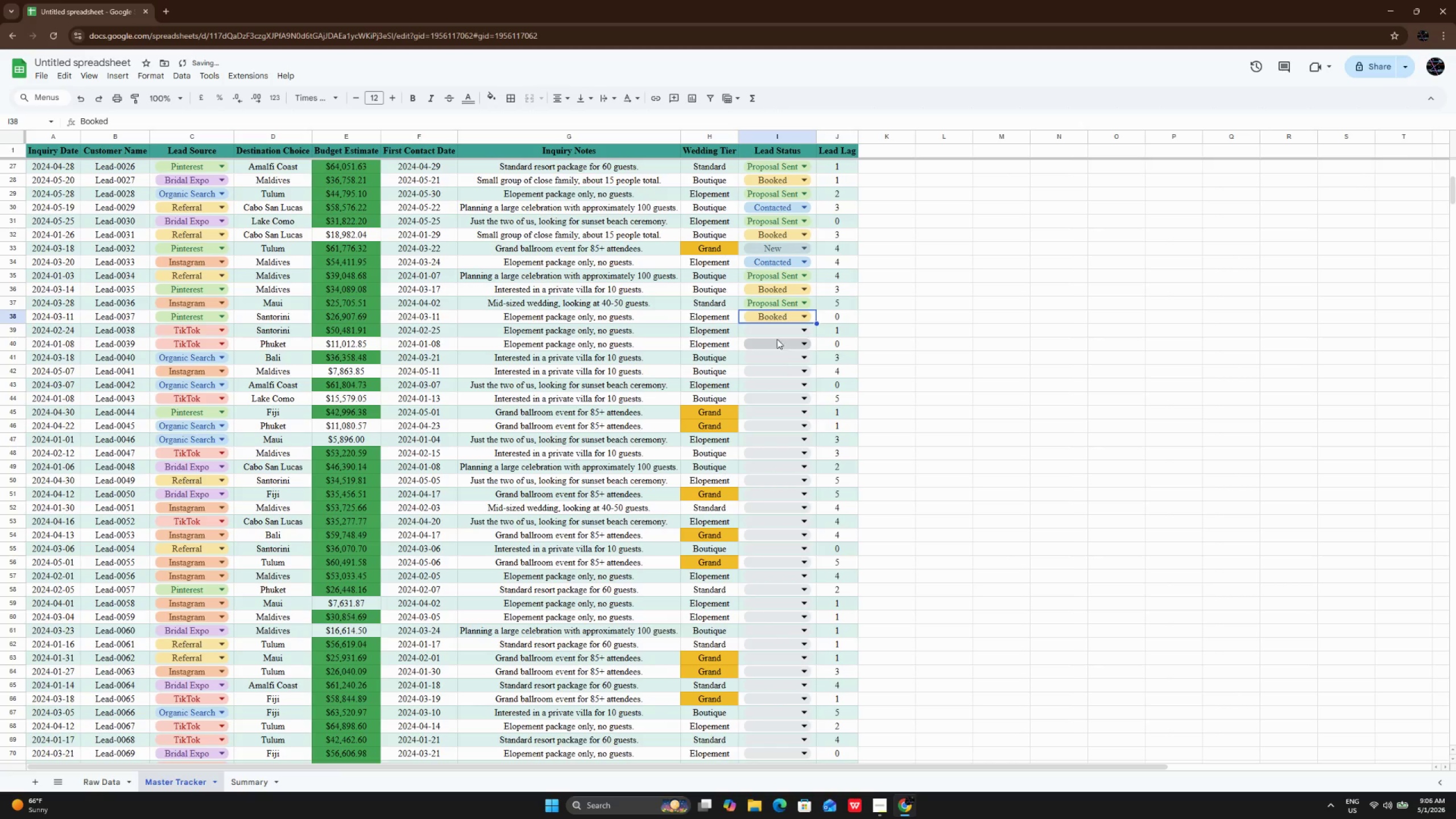 
left_click([777, 335])
 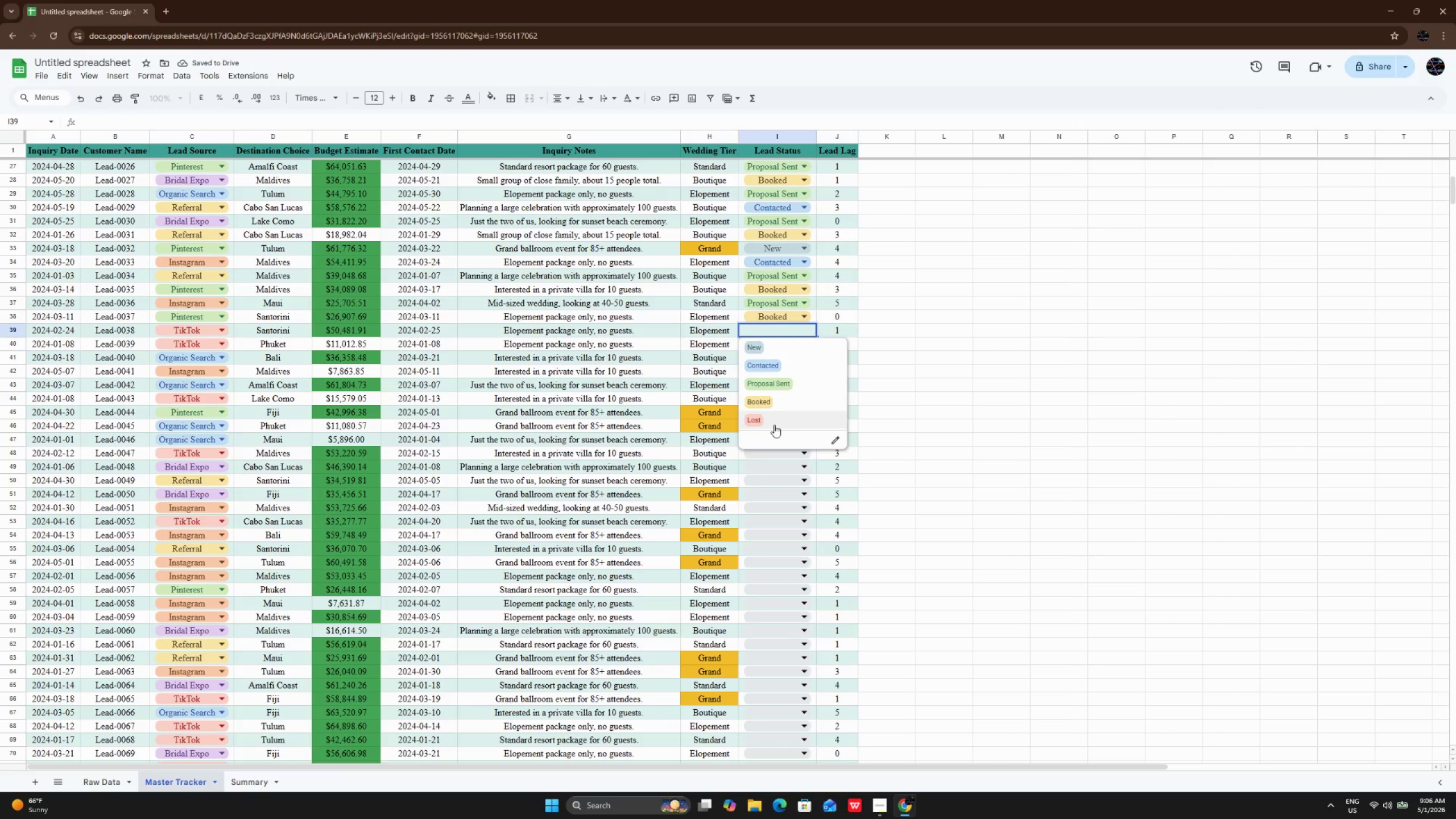 
left_click([774, 425])
 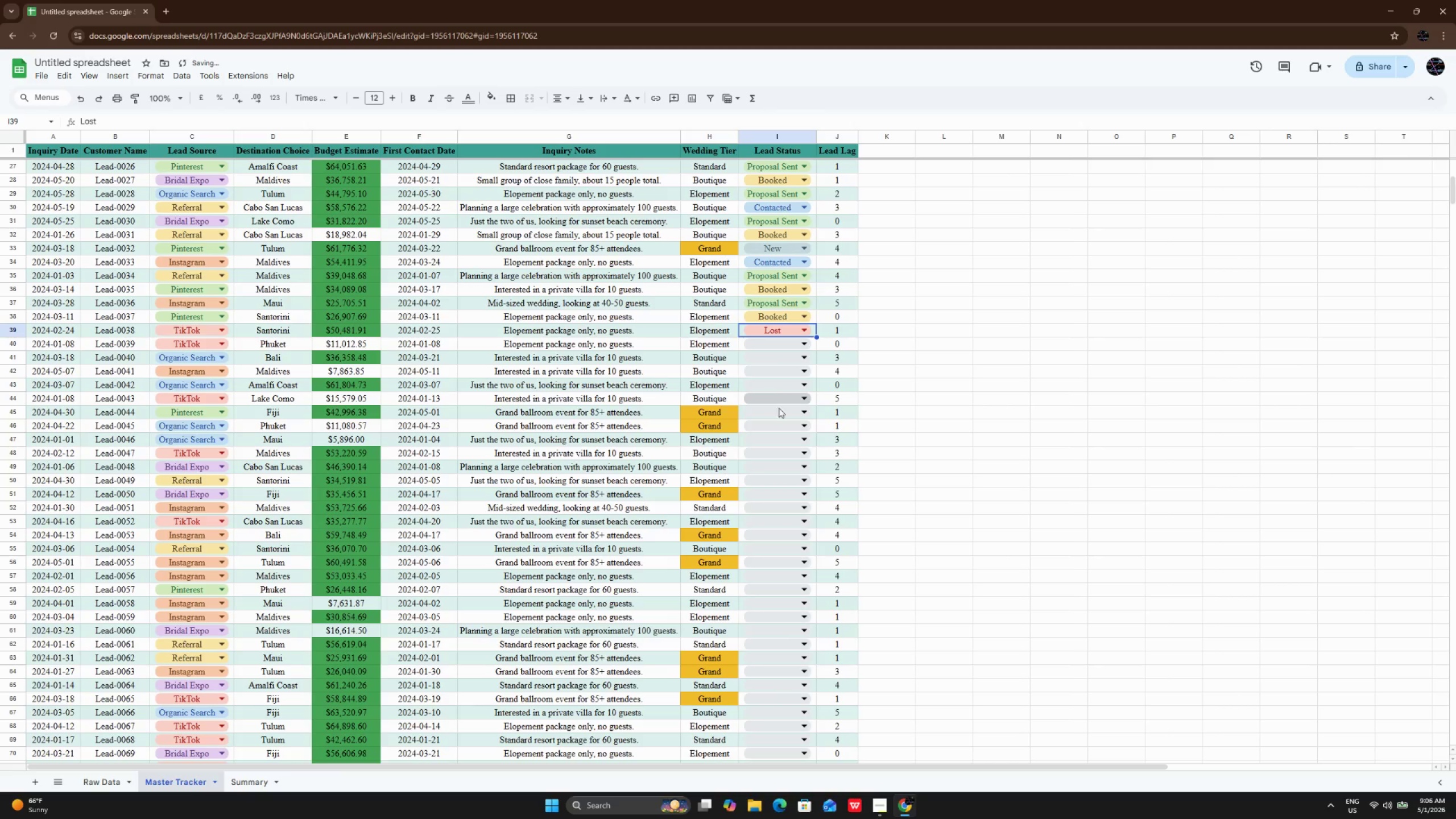 
scroll: coordinate [780, 436], scroll_direction: up, amount: 2.0
 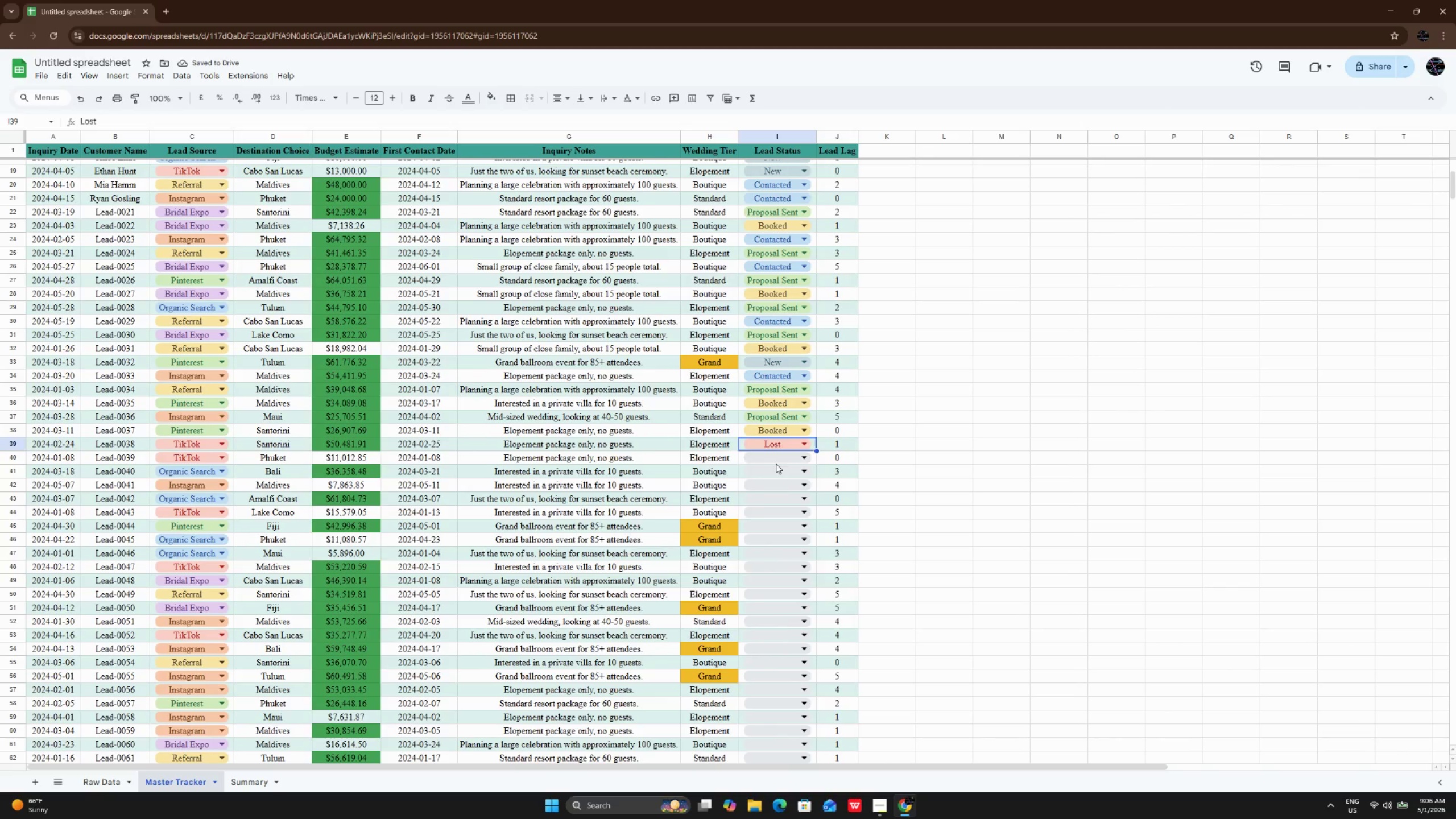 
left_click([776, 464])
 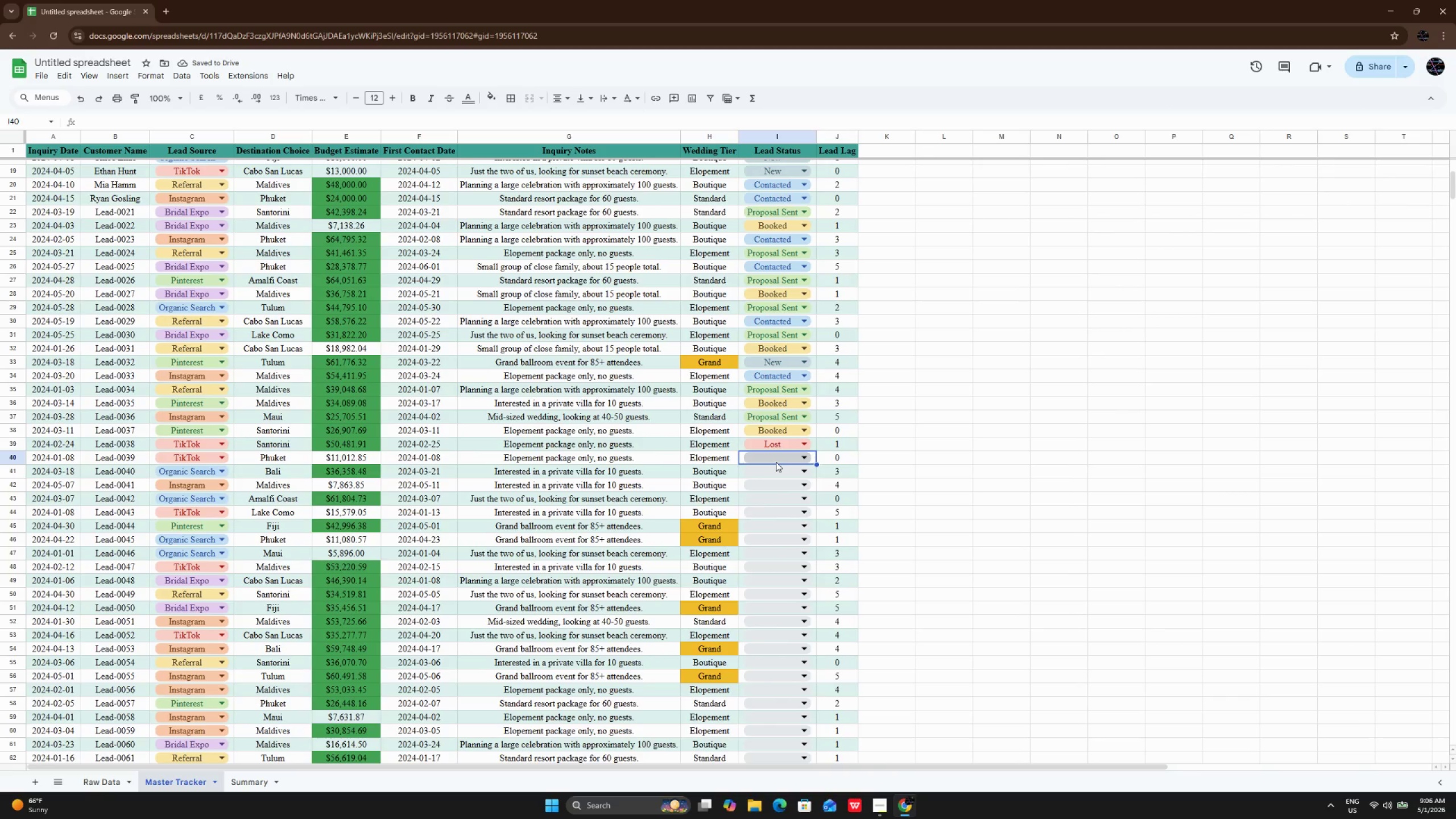 
left_click([776, 462])
 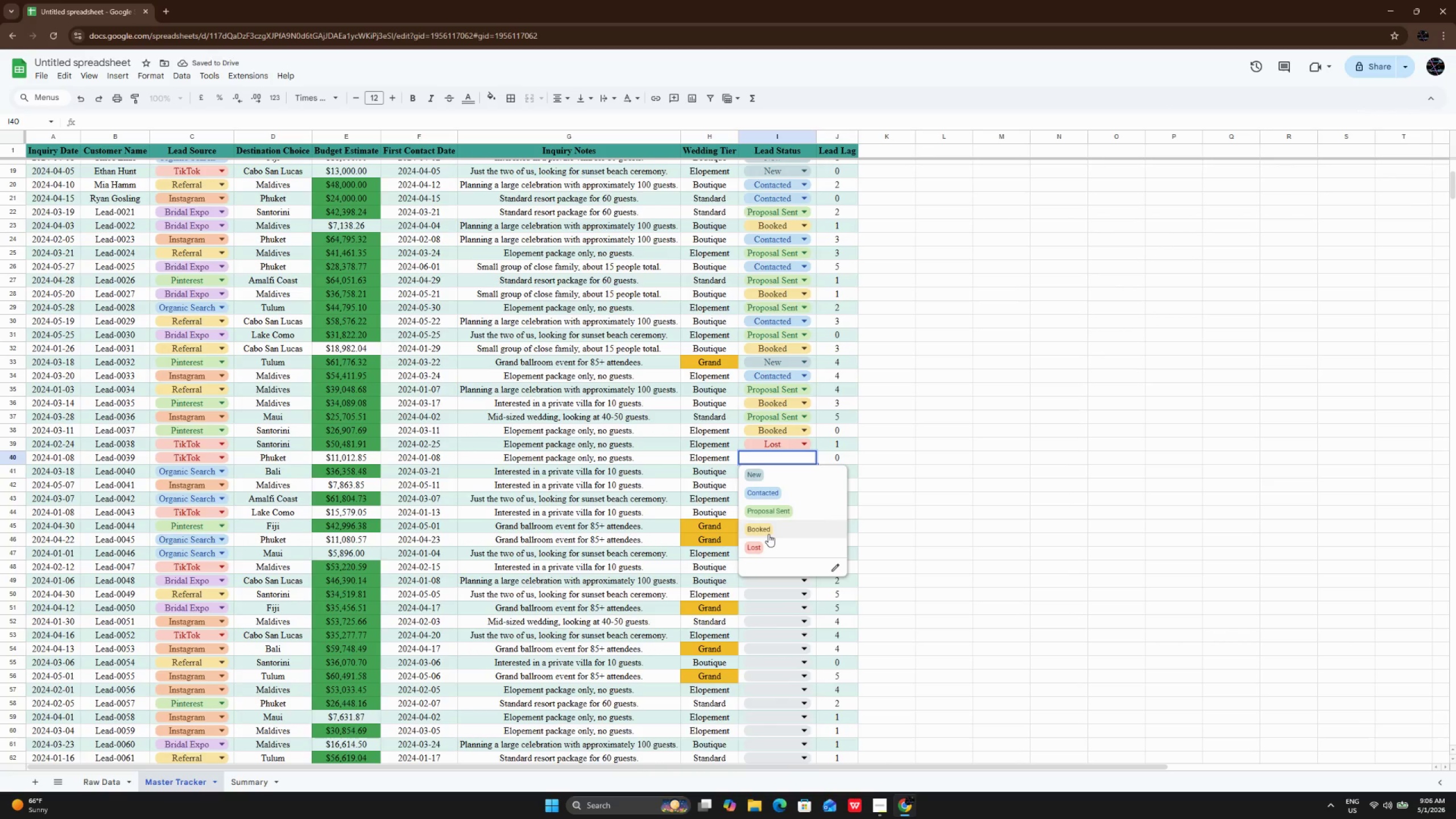 
left_click([768, 534])
 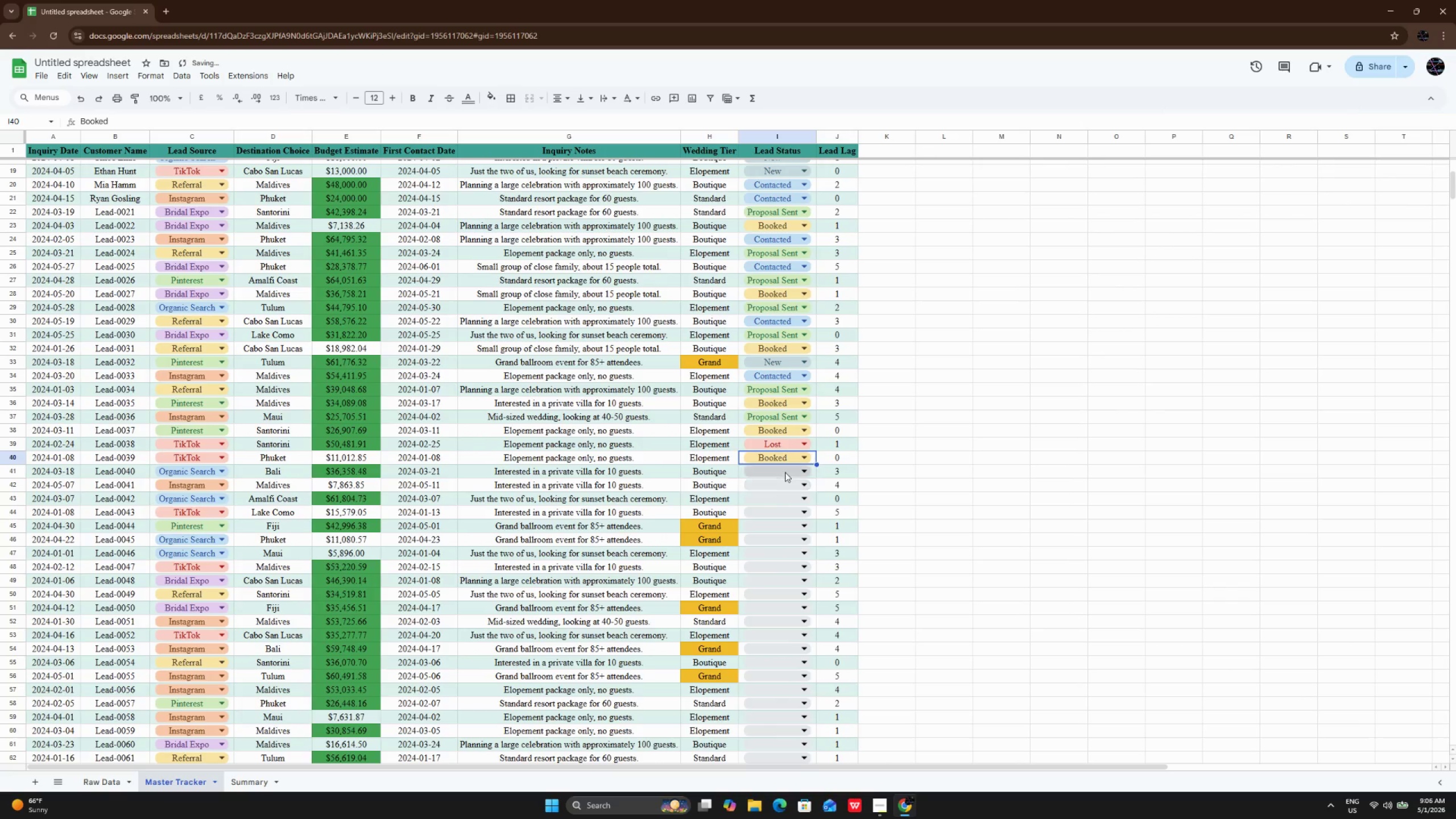 
left_click([785, 472])
 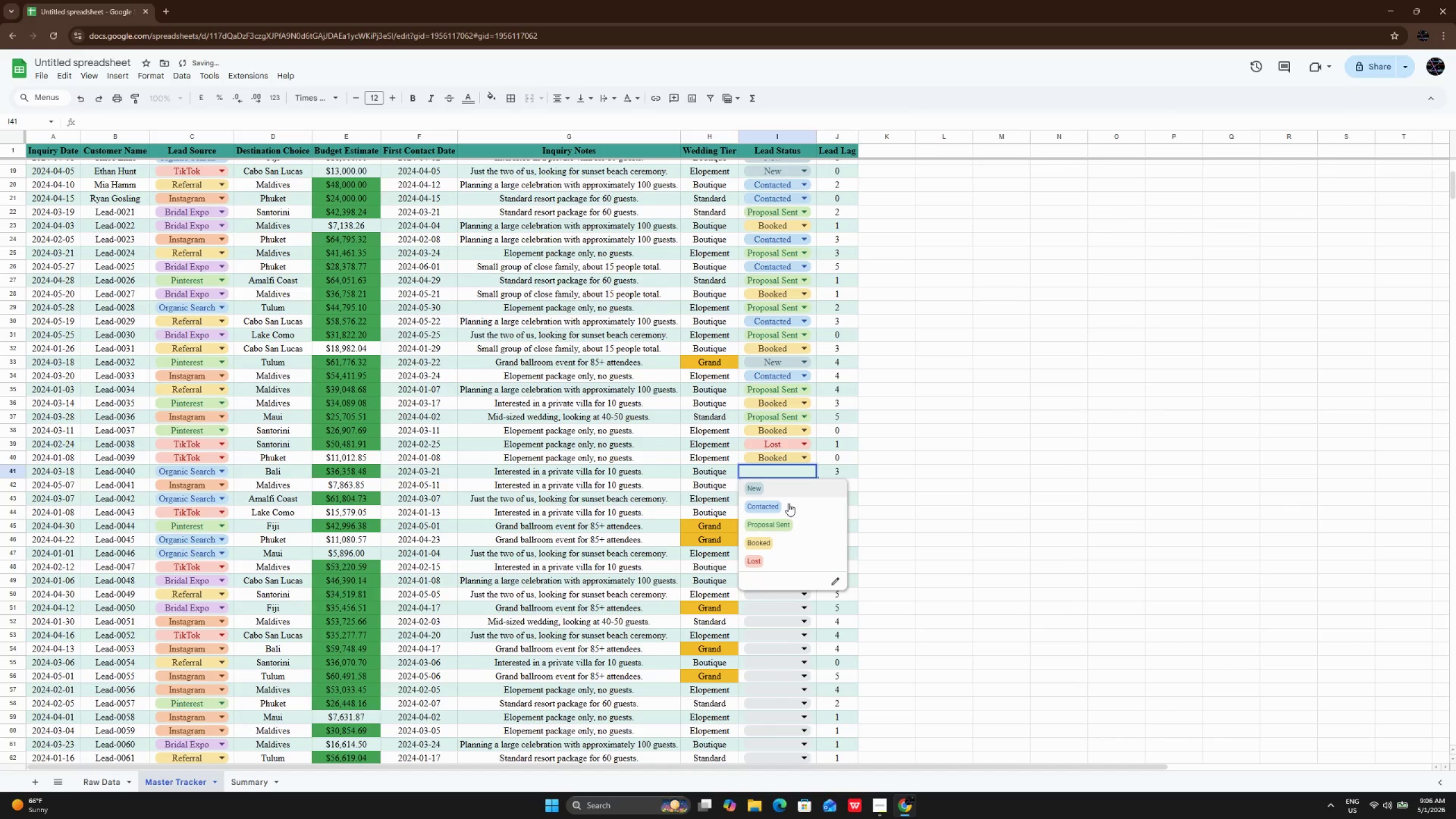 
left_click([788, 503])
 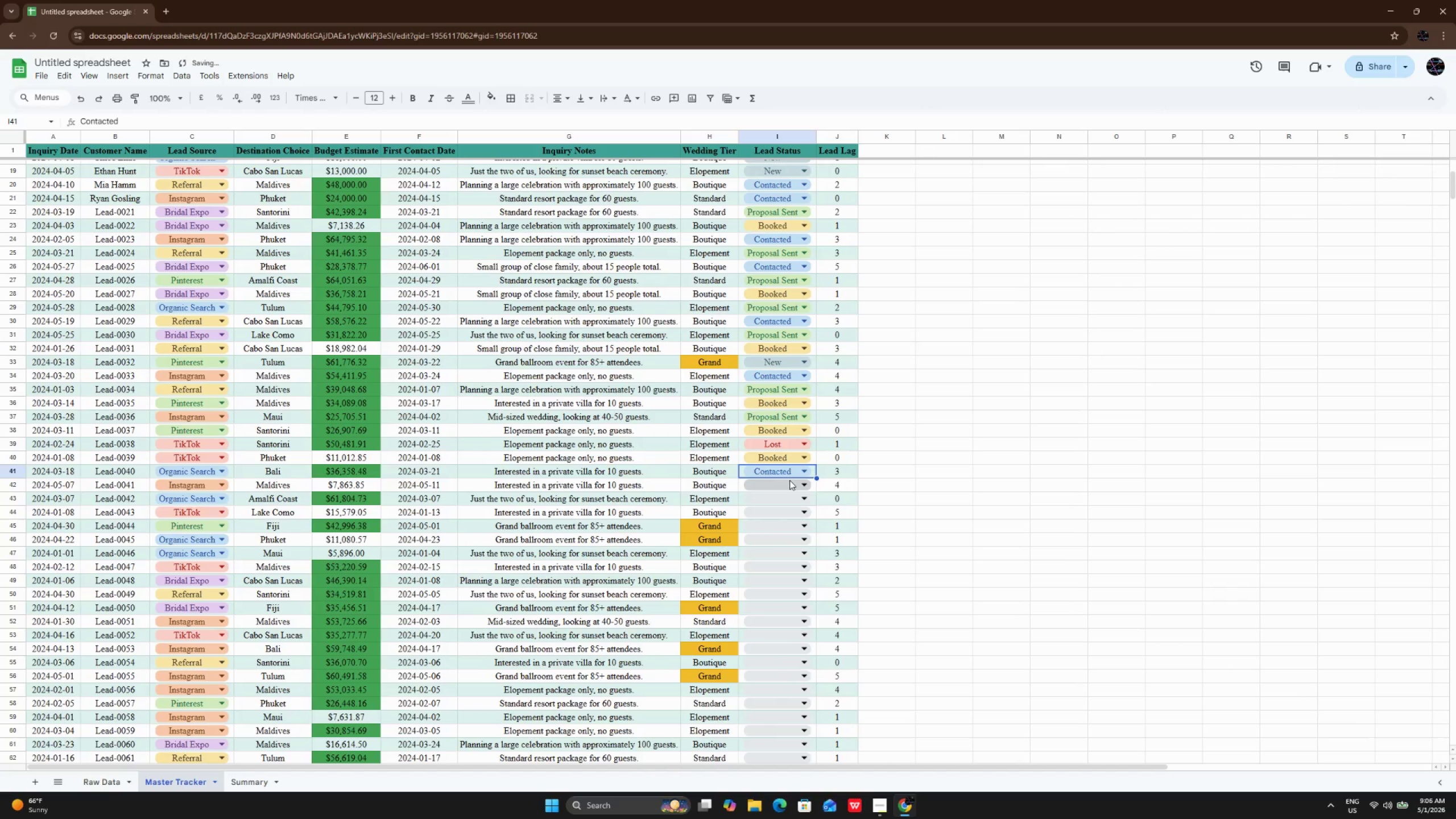 
left_click([789, 480])
 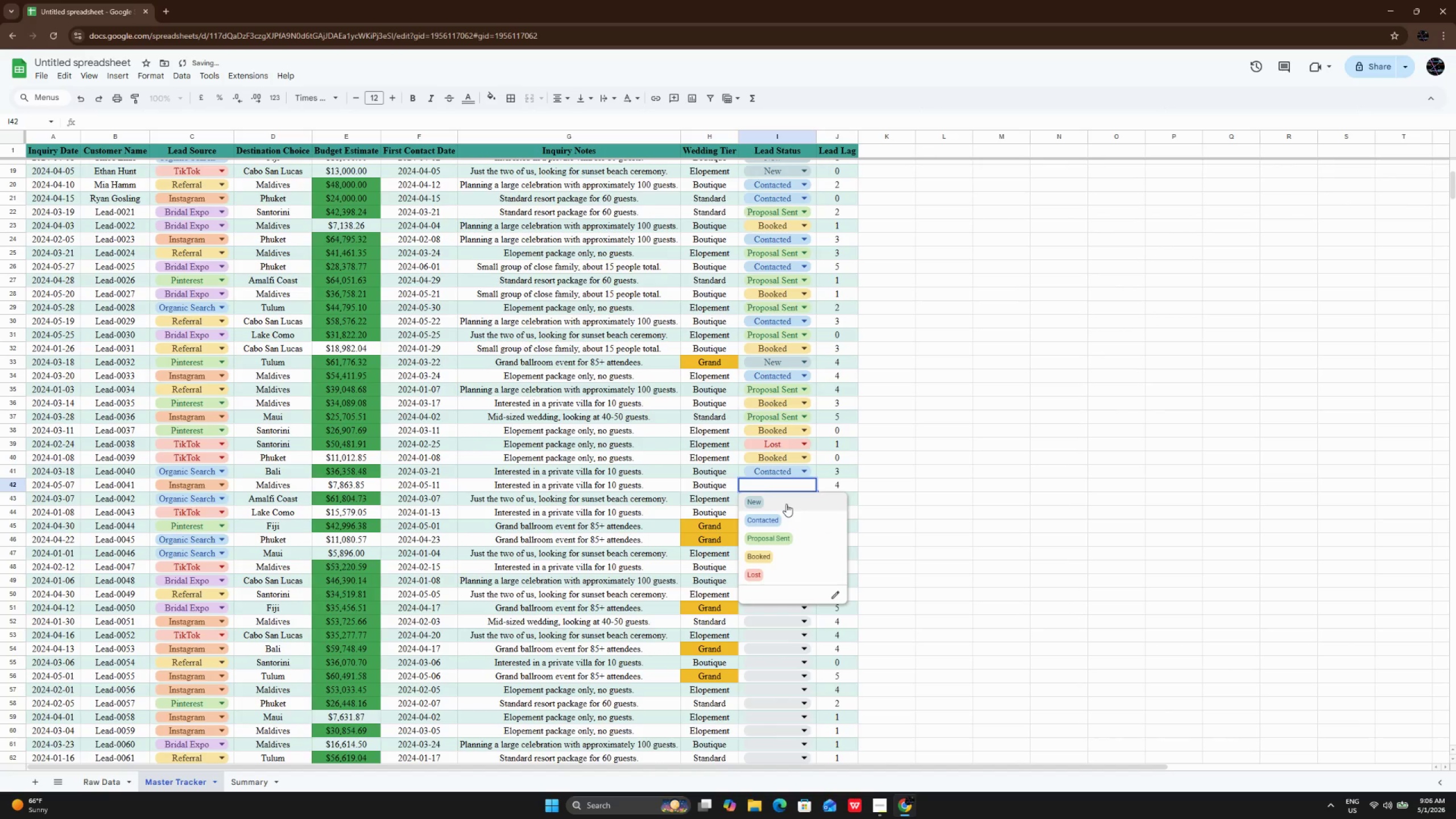 
left_click([786, 504])
 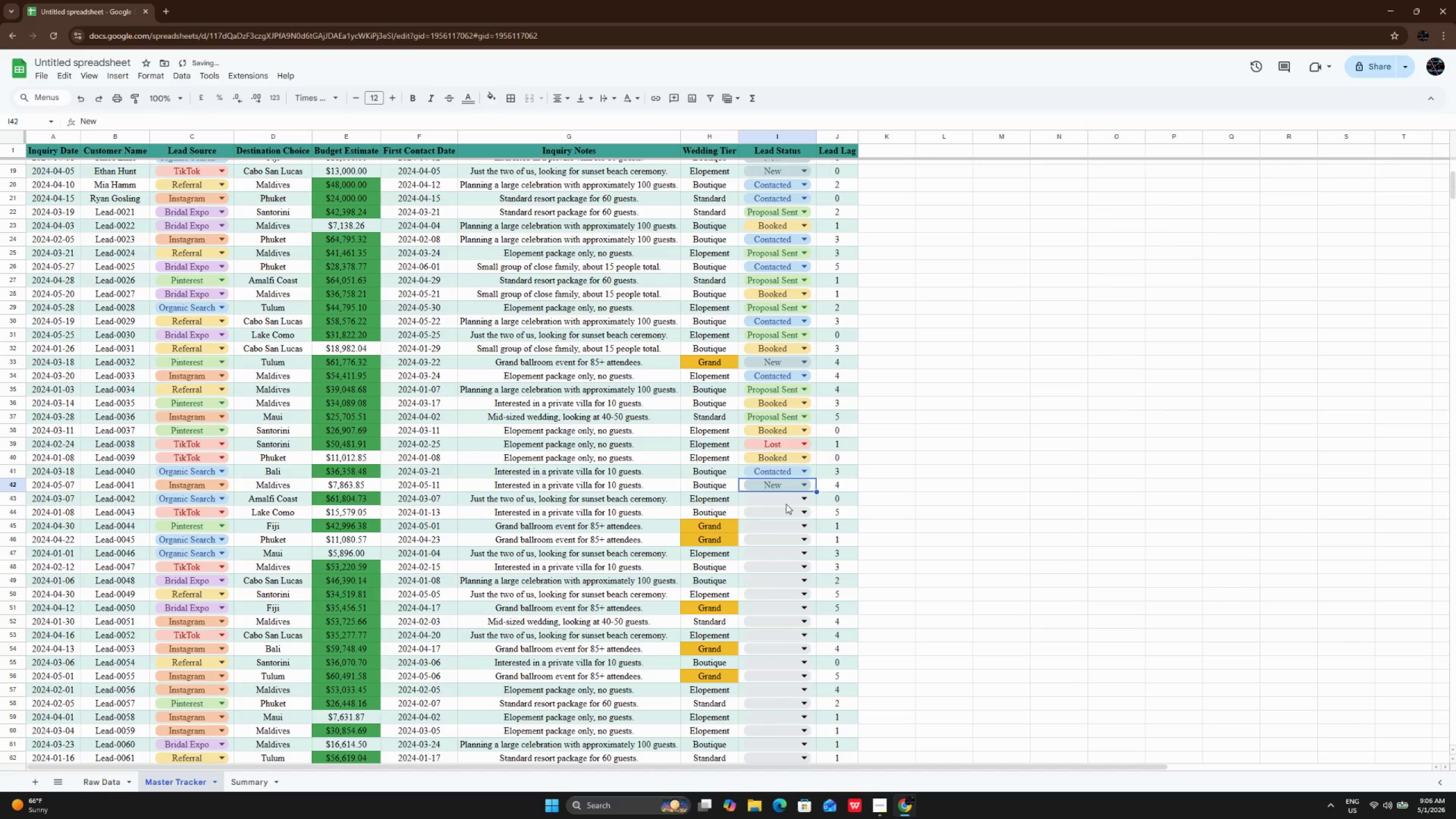 
left_click([786, 504])
 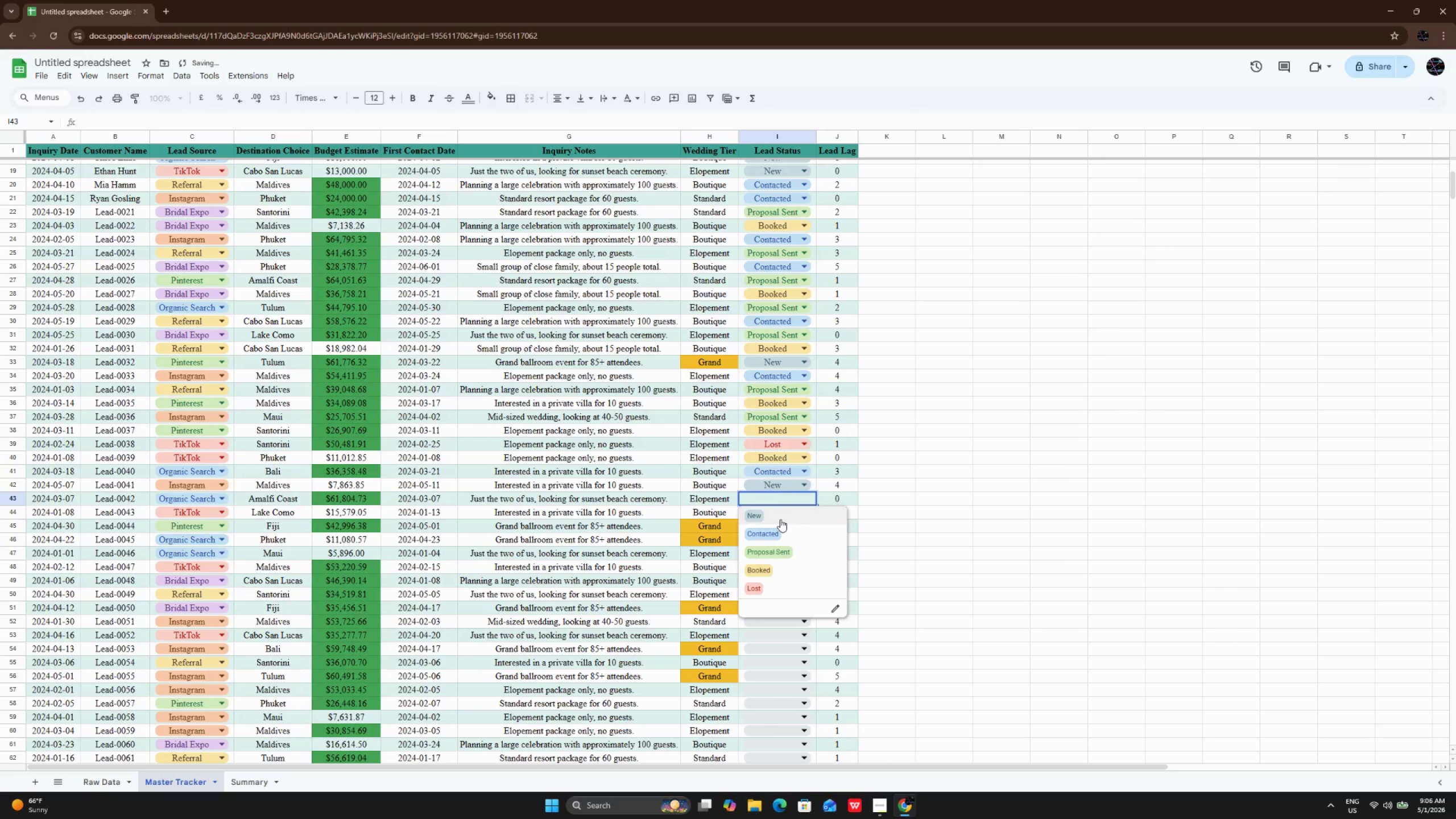 
left_click([780, 519])
 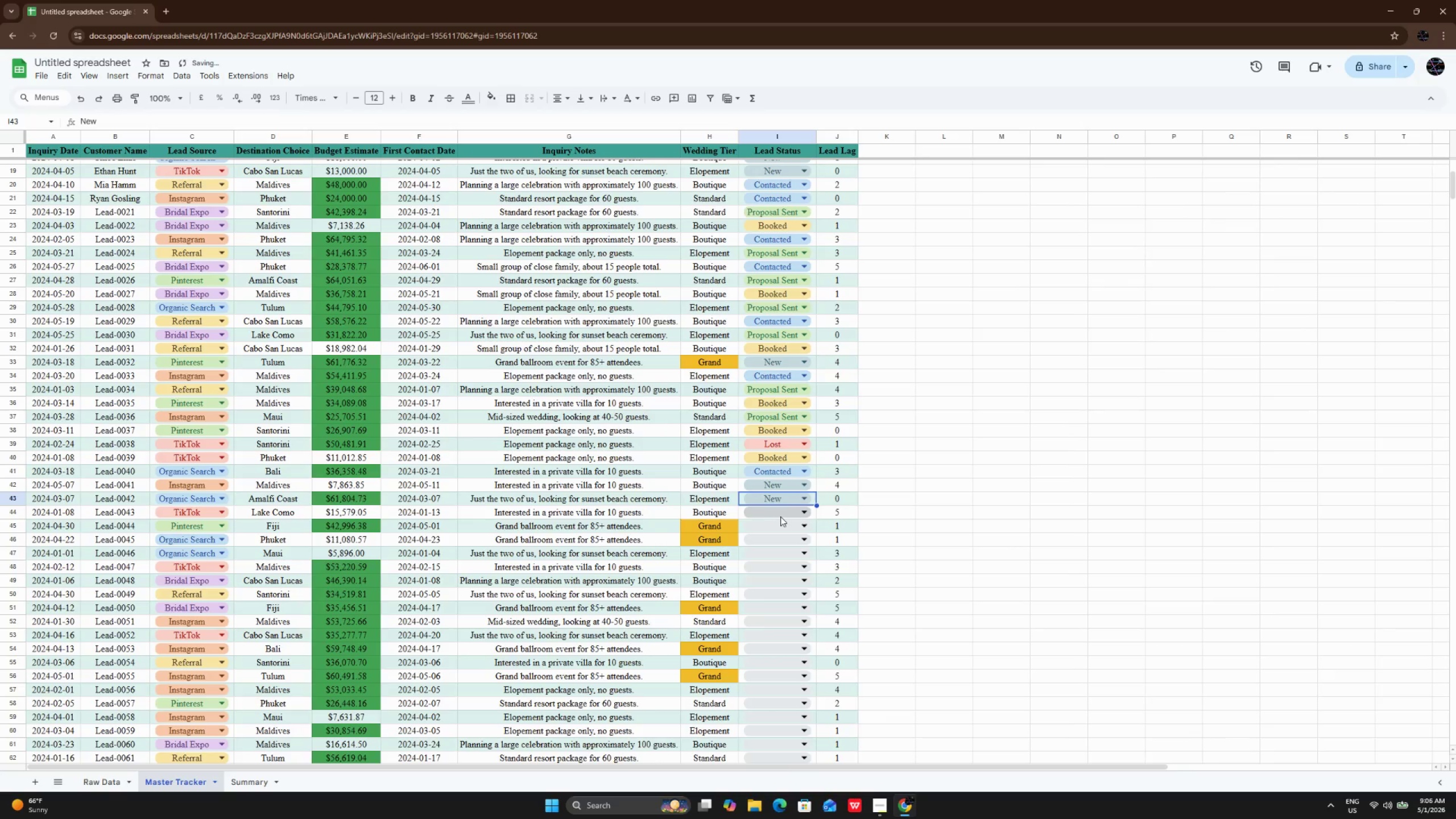 
left_click([780, 516])
 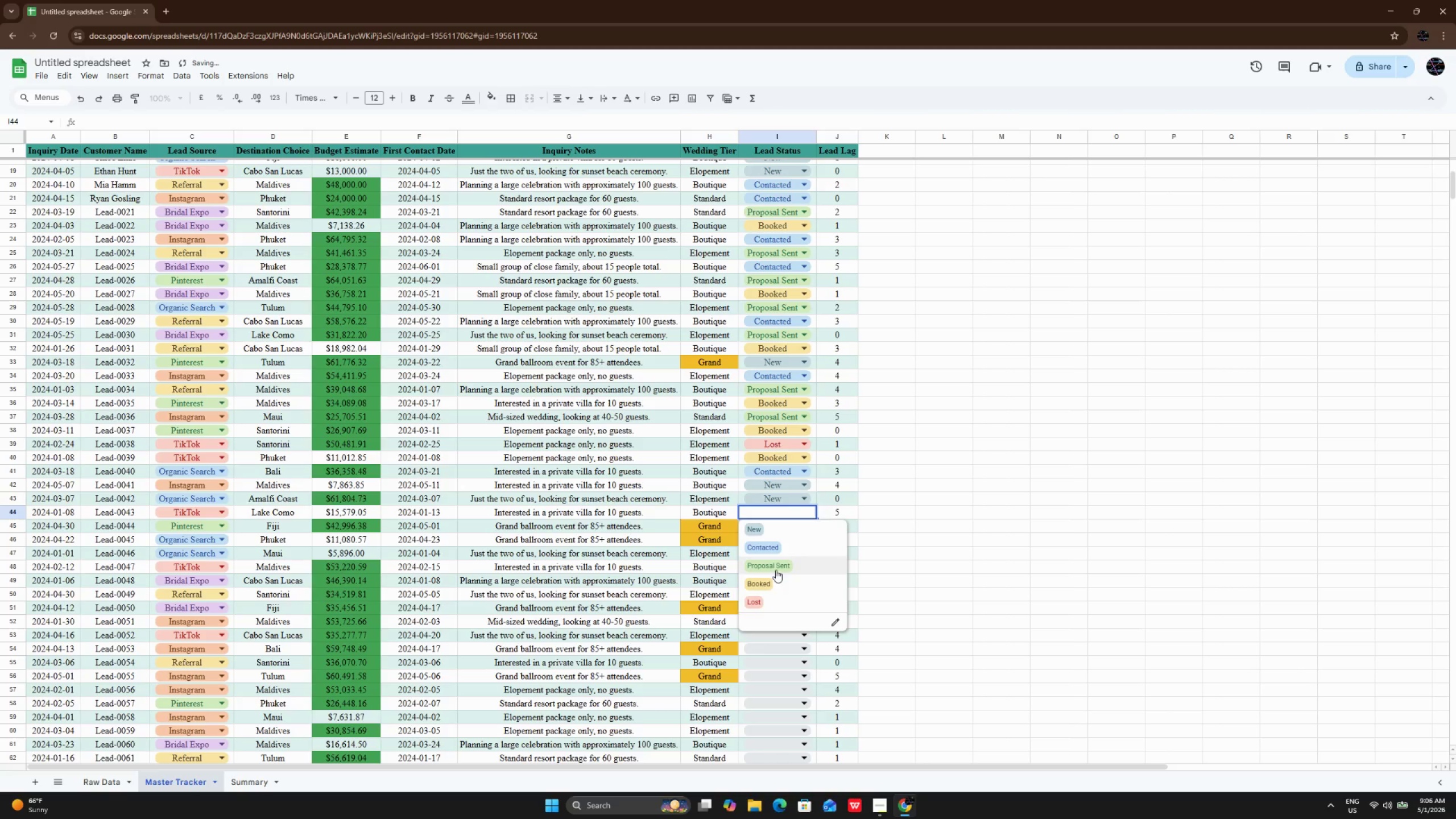 
left_click([777, 566])
 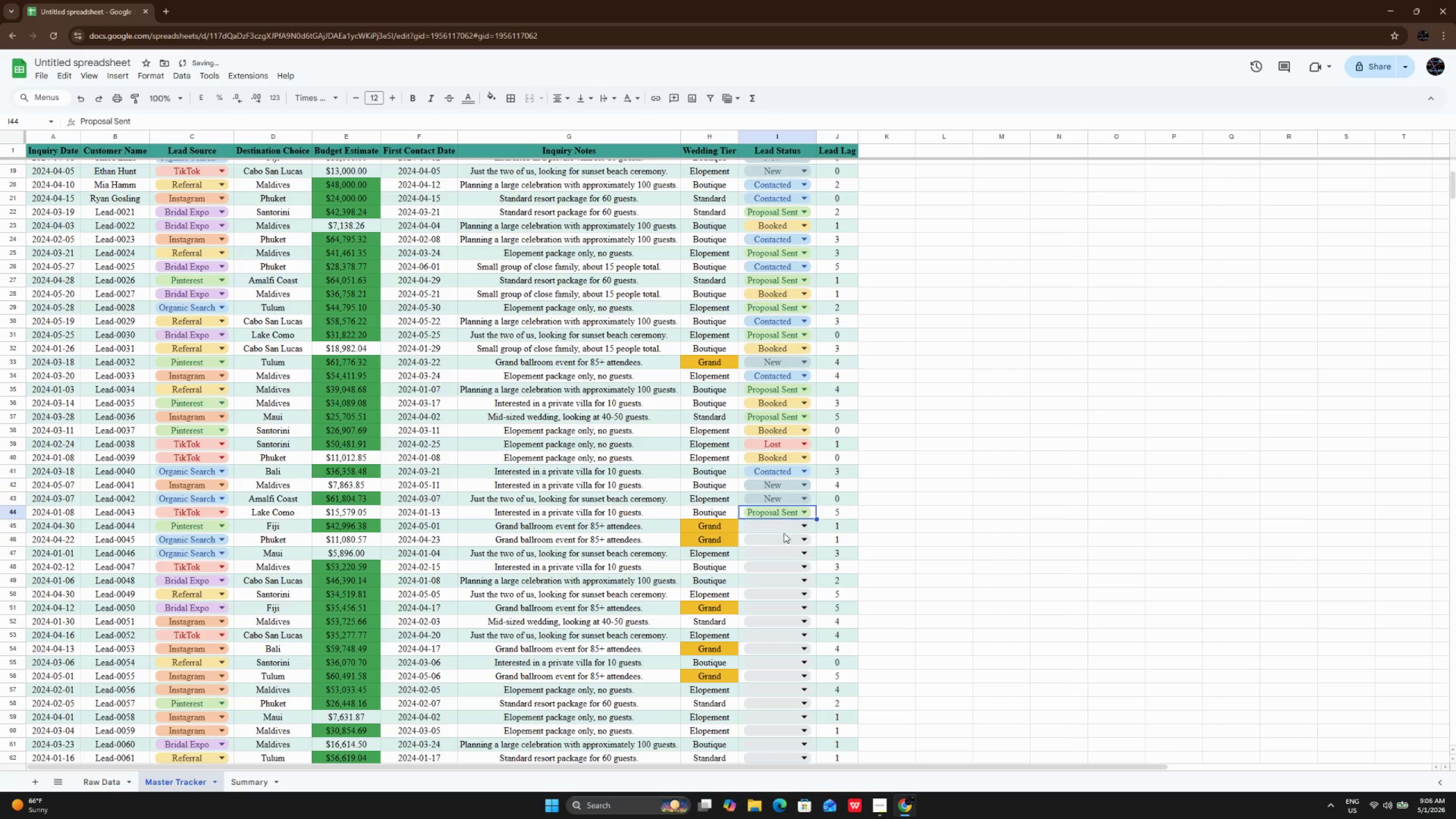 
left_click([784, 533])
 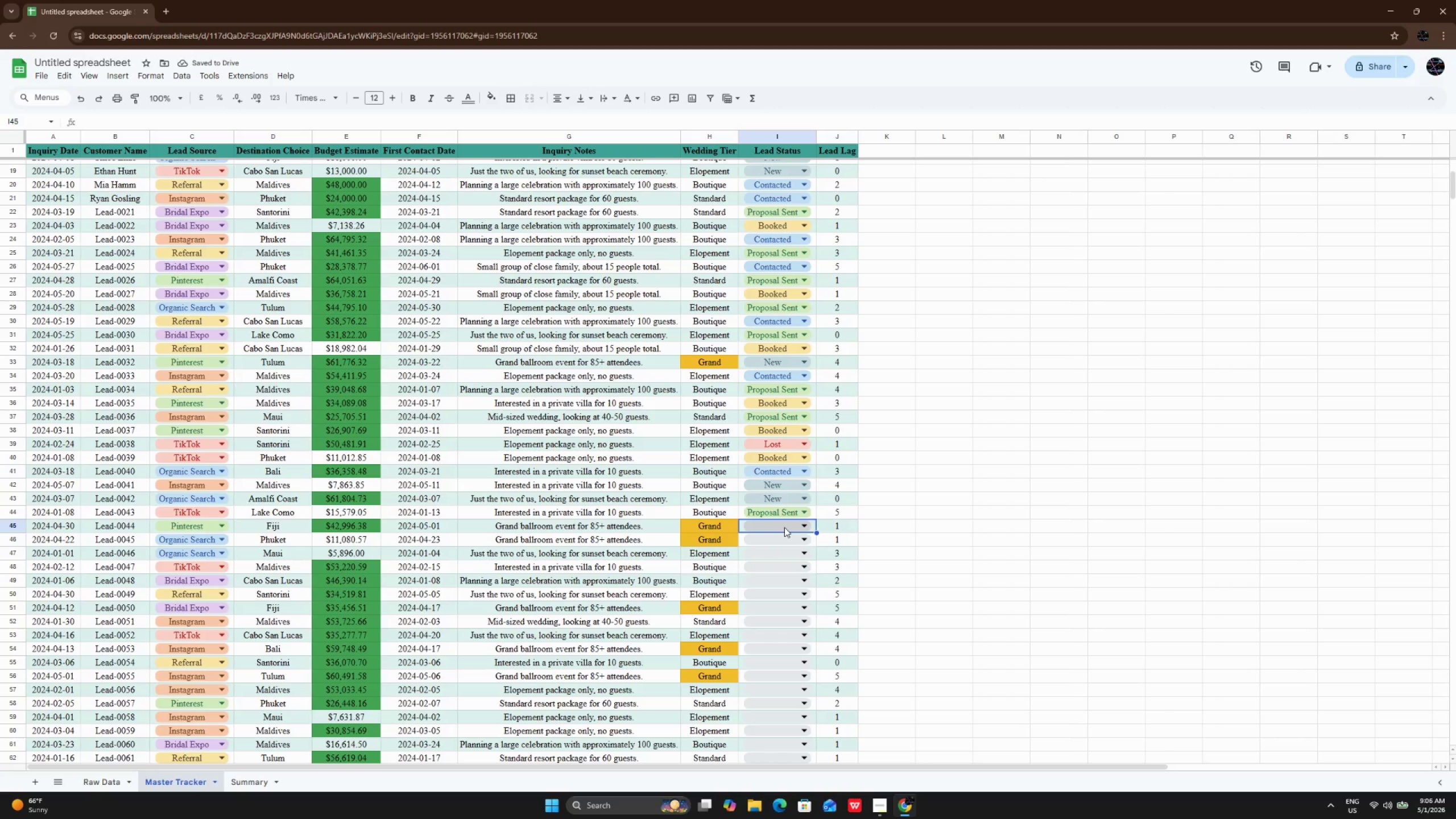 
left_click([784, 527])
 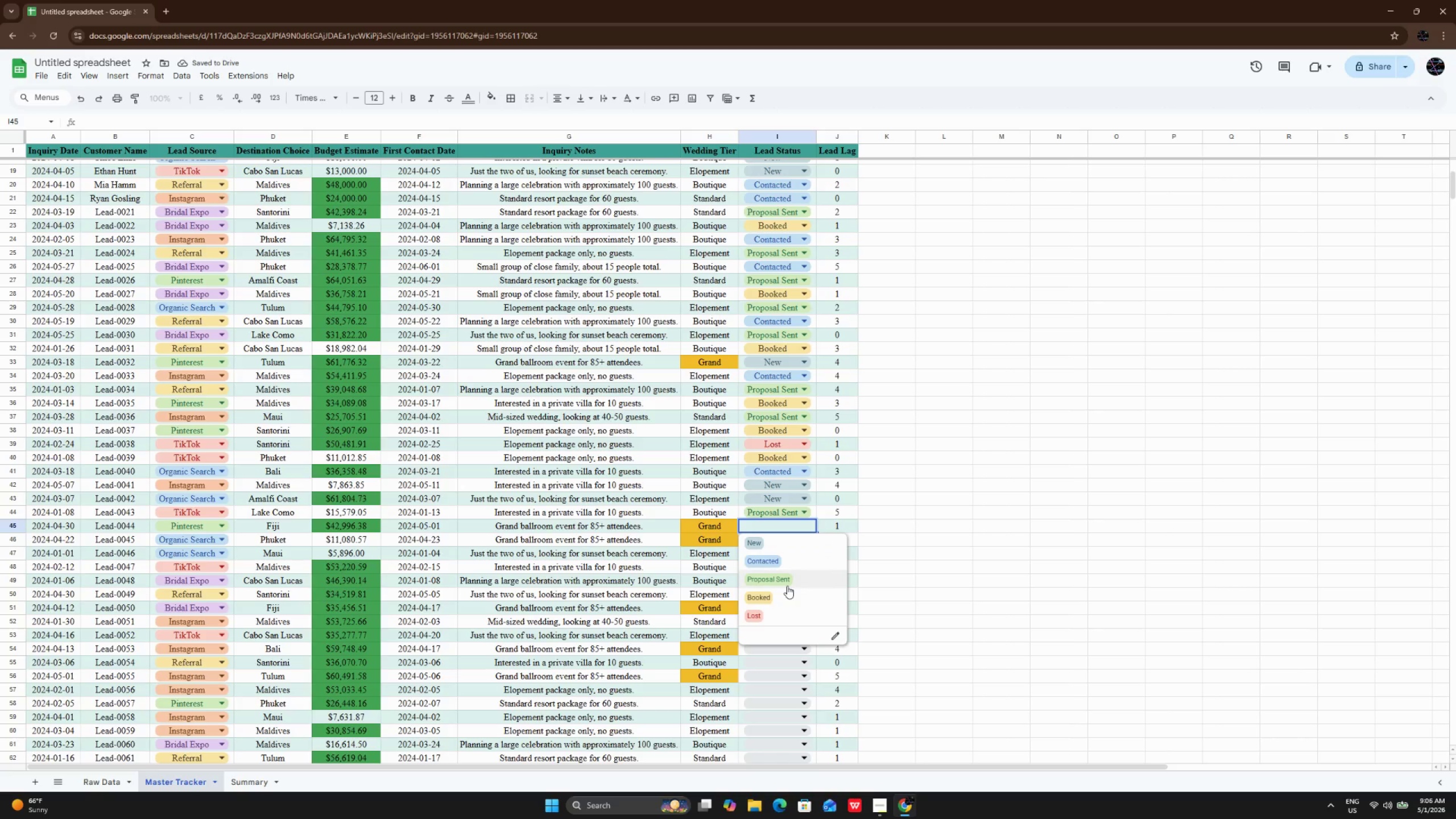 
left_click([787, 586])
 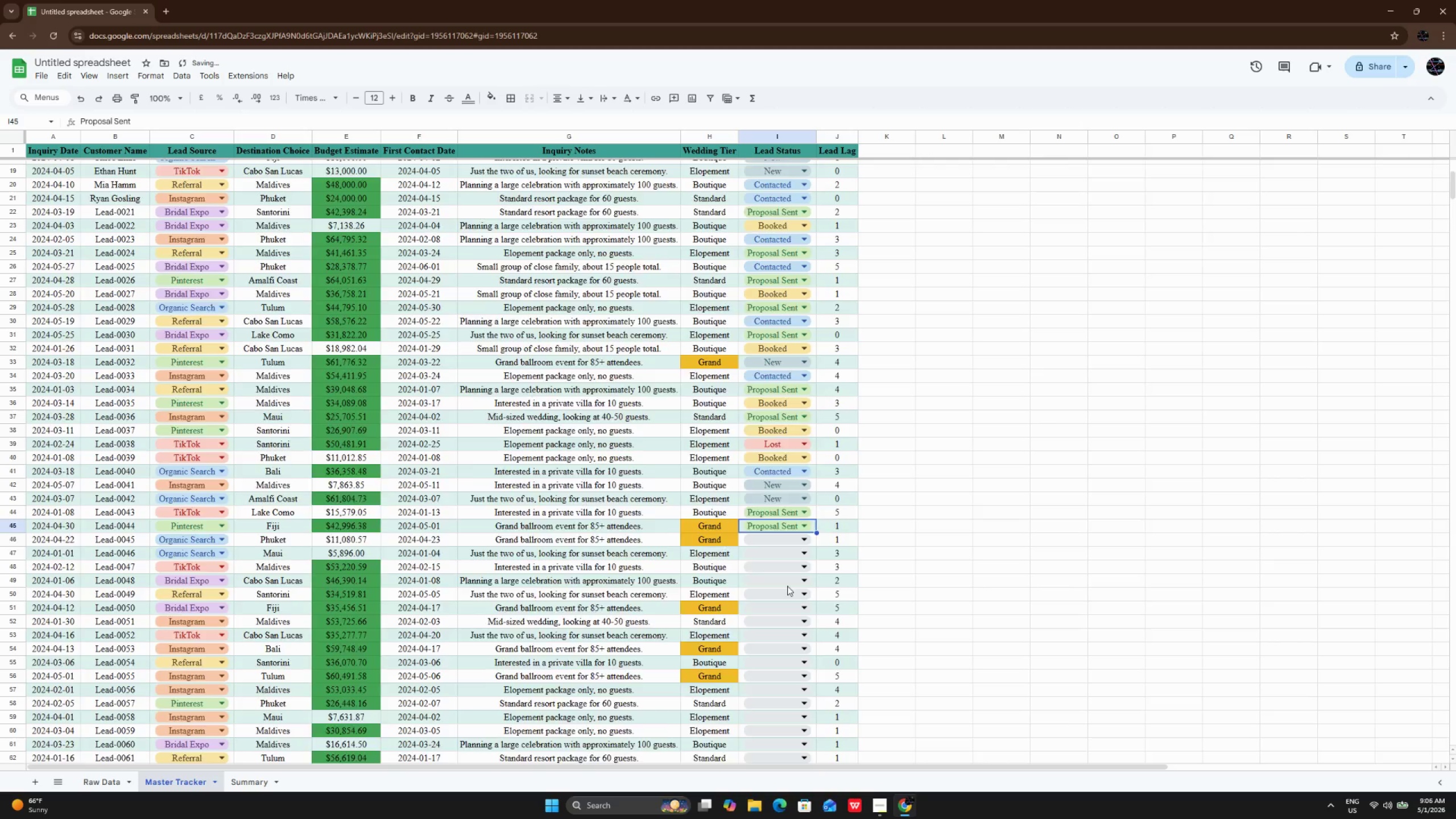 
scroll: coordinate [787, 586], scroll_direction: down, amount: 2.0
 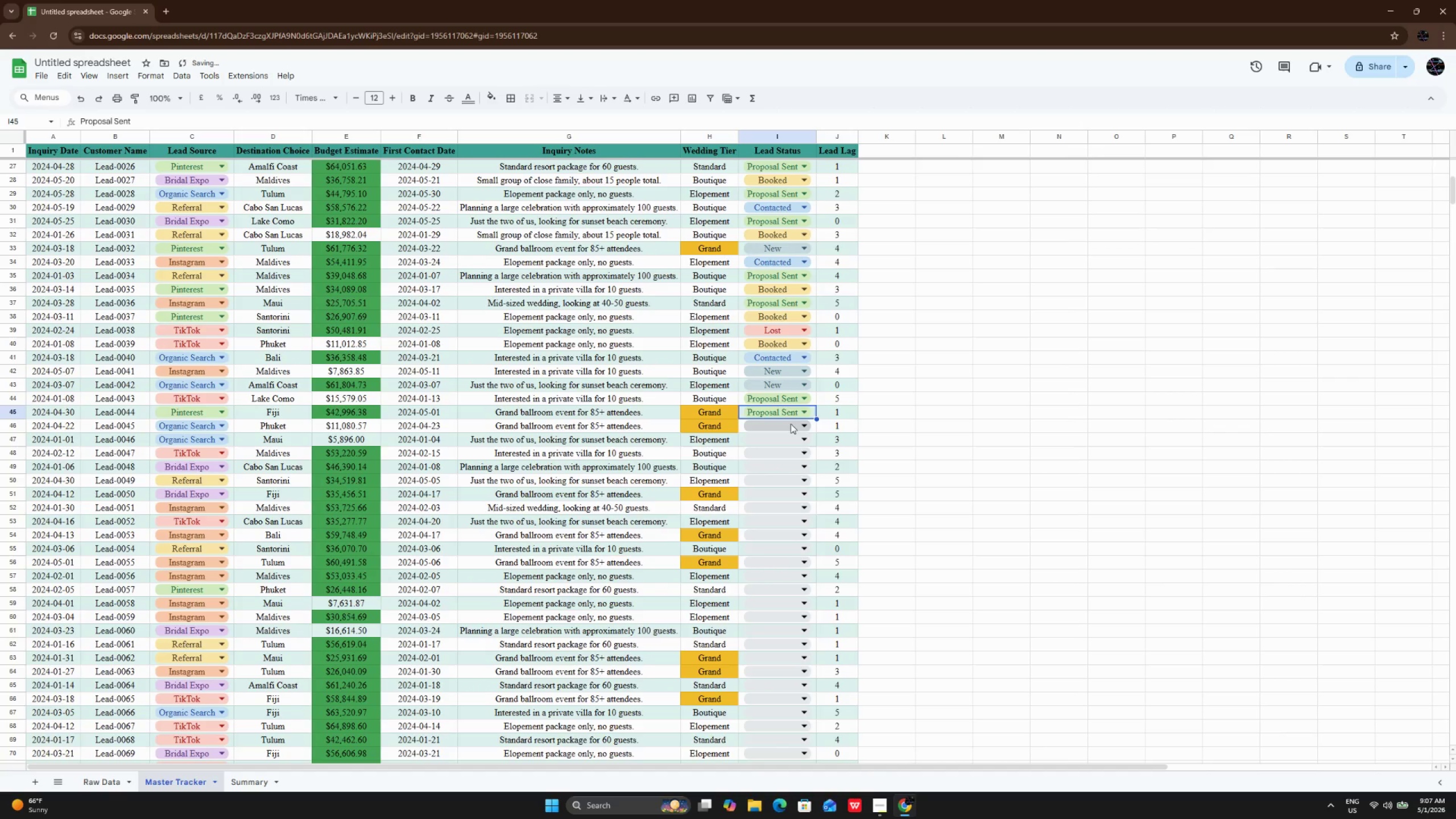 
left_click([791, 424])
 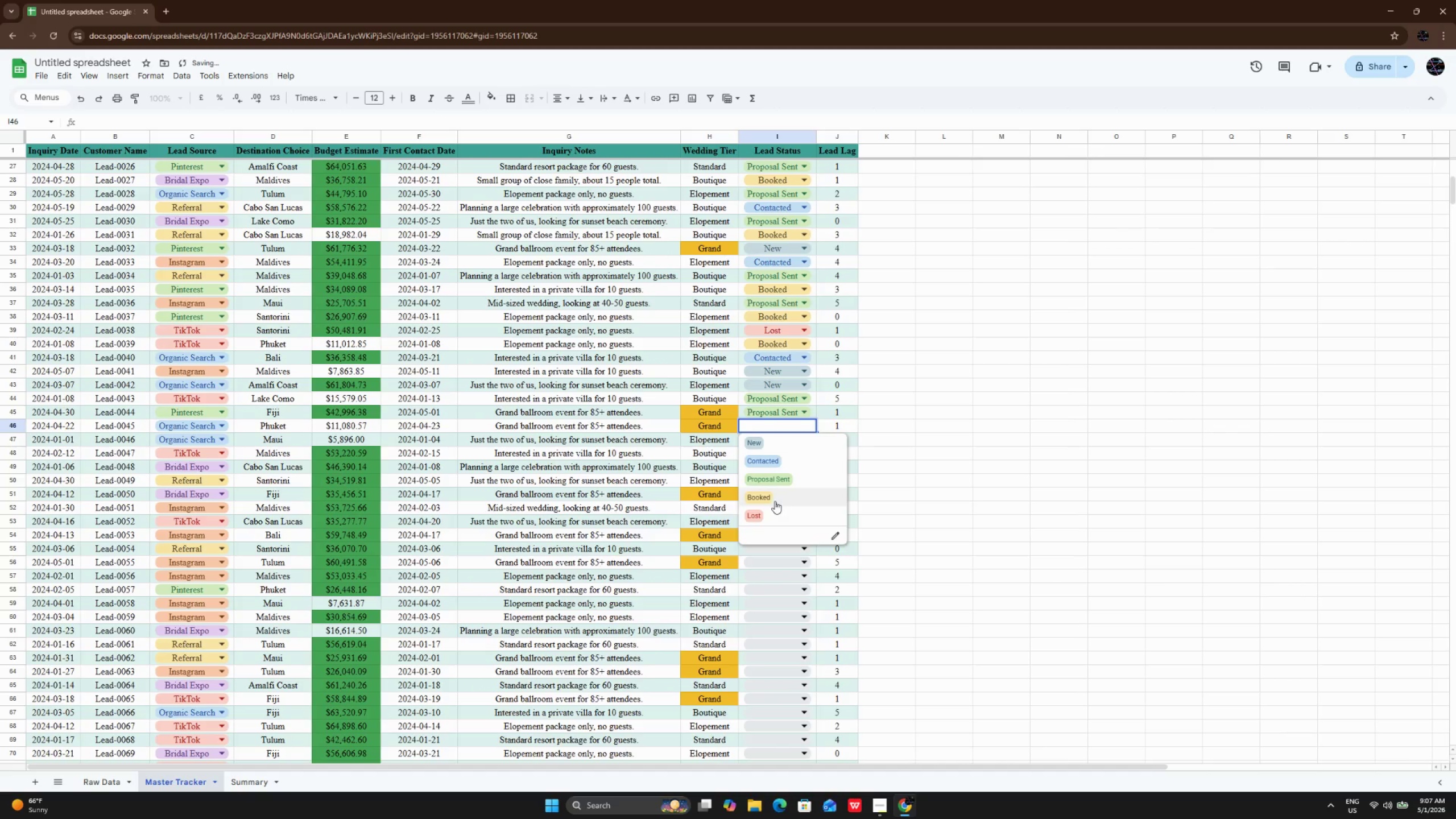 
left_click([775, 501])
 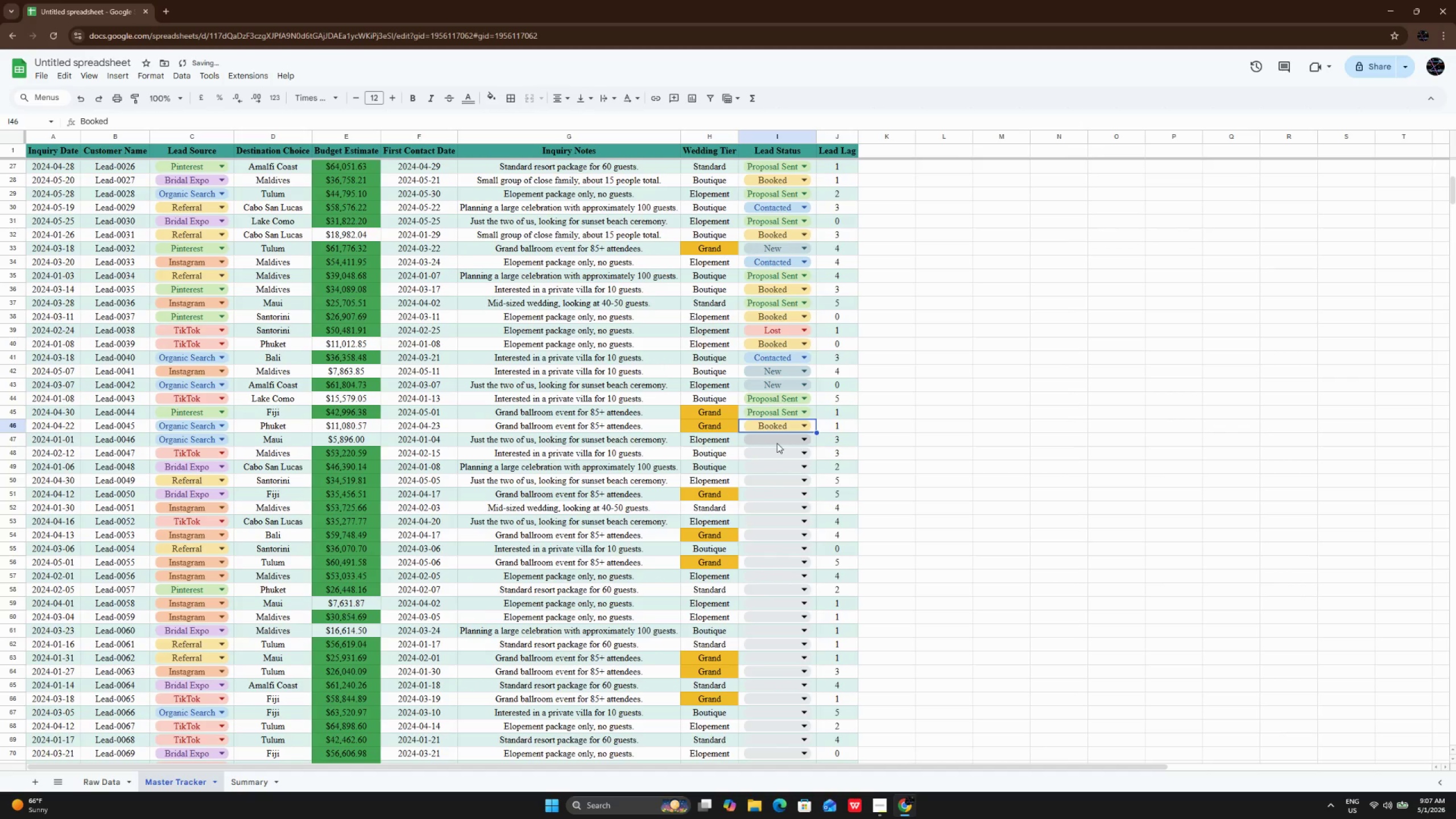 
left_click([777, 443])
 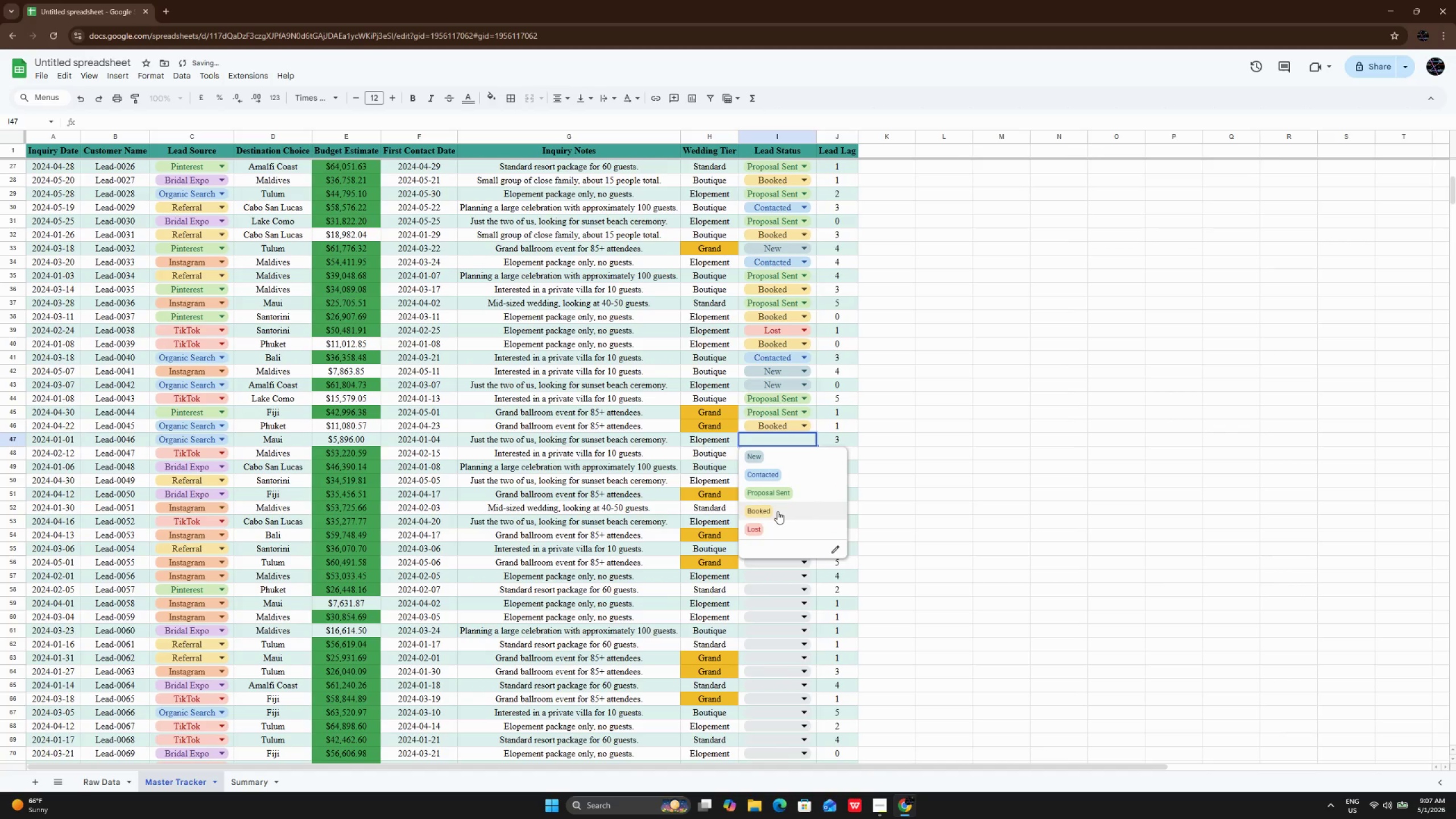 
left_click([777, 511])
 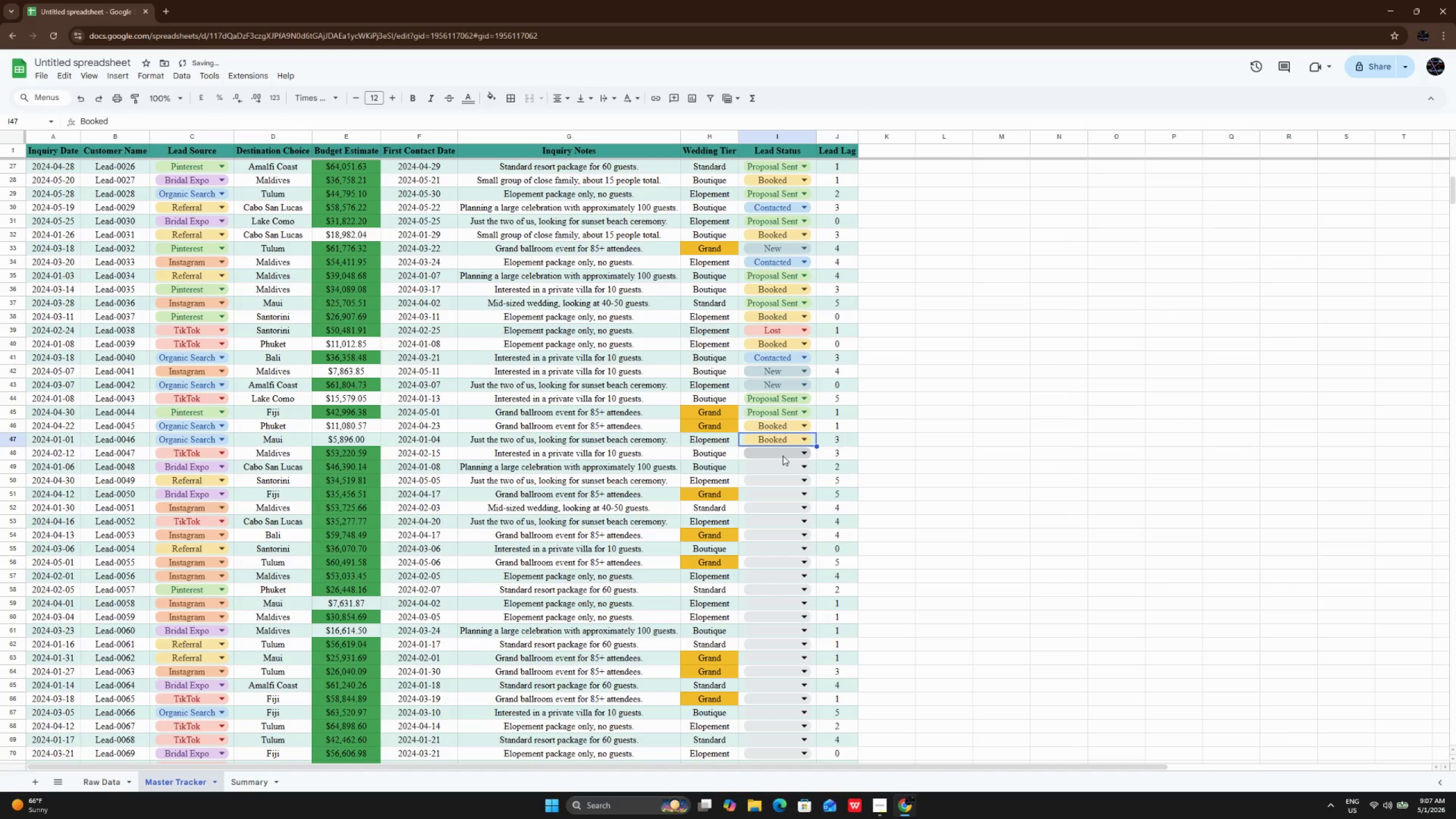 
left_click([783, 456])
 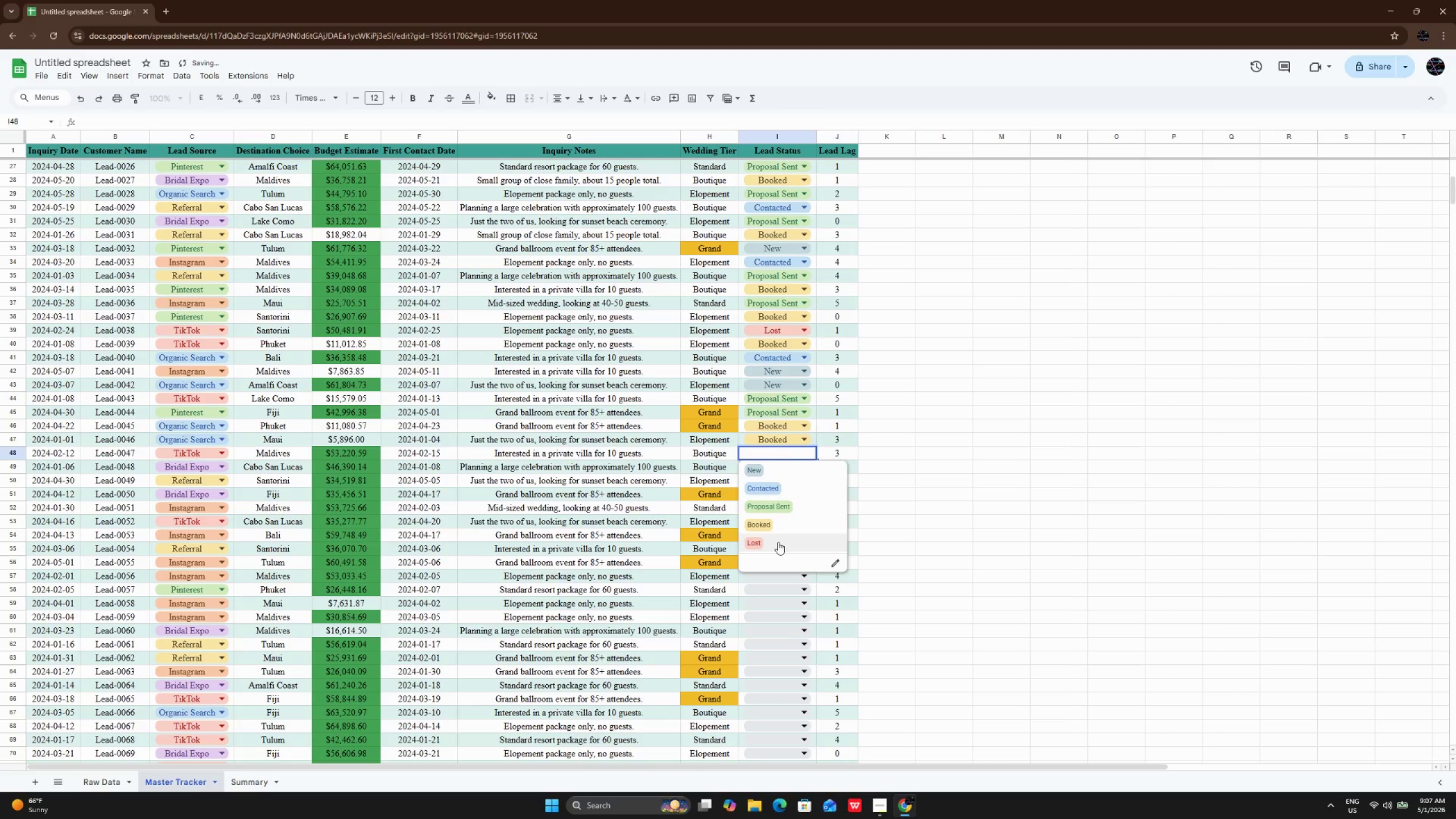 
left_click([778, 542])
 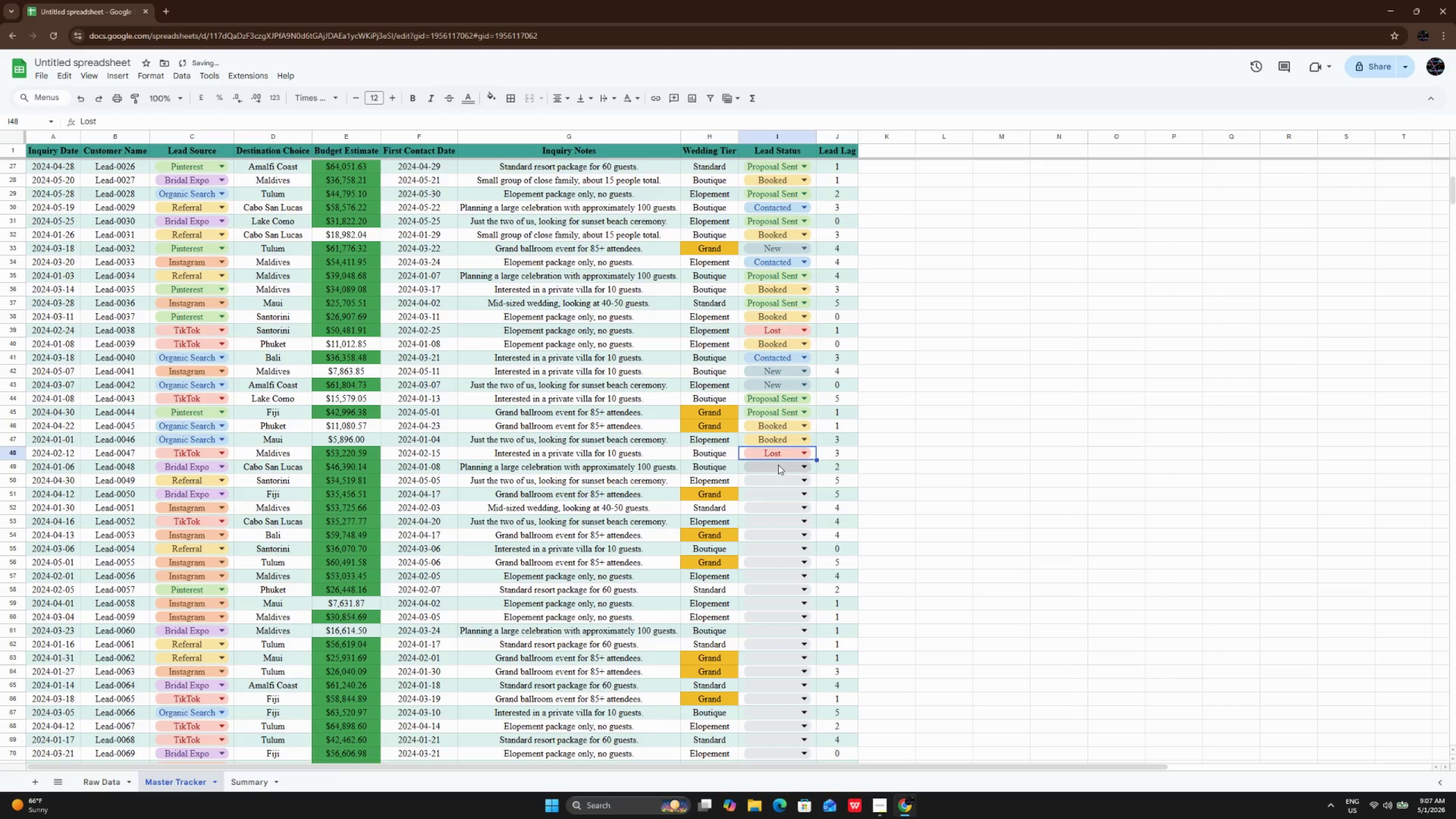 
left_click([778, 465])
 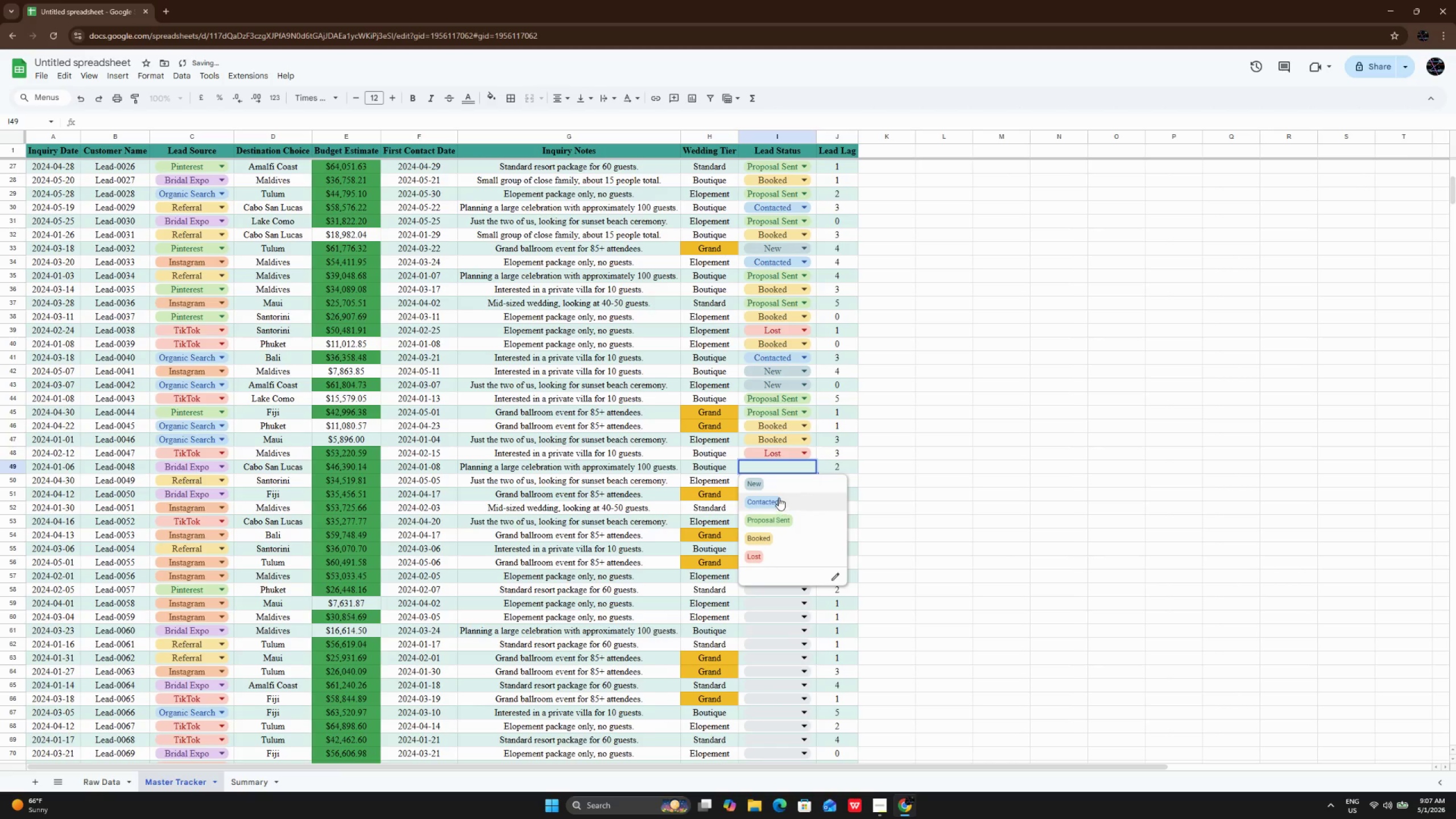 
left_click([779, 498])
 